 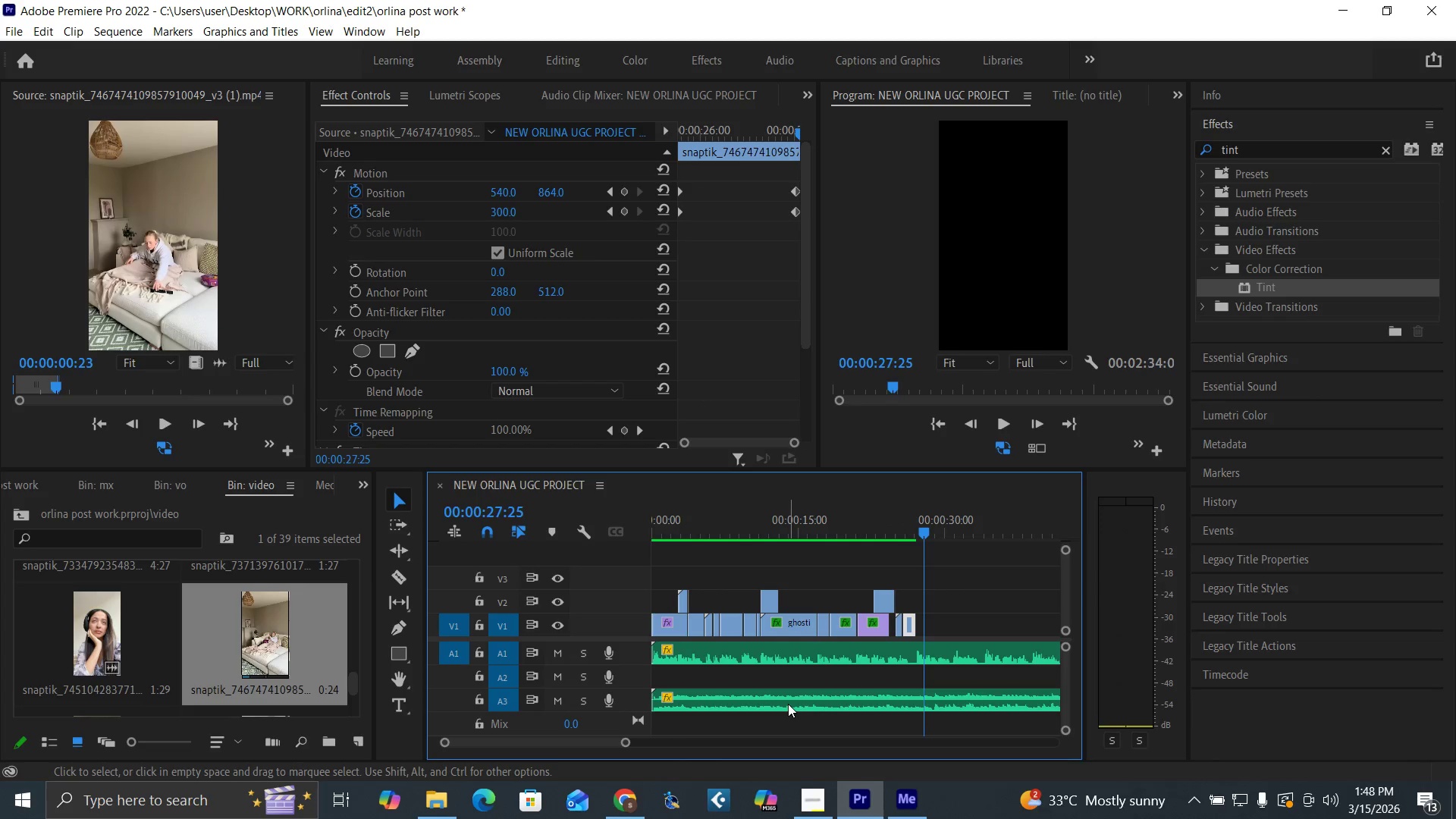 
key(Control+S)
 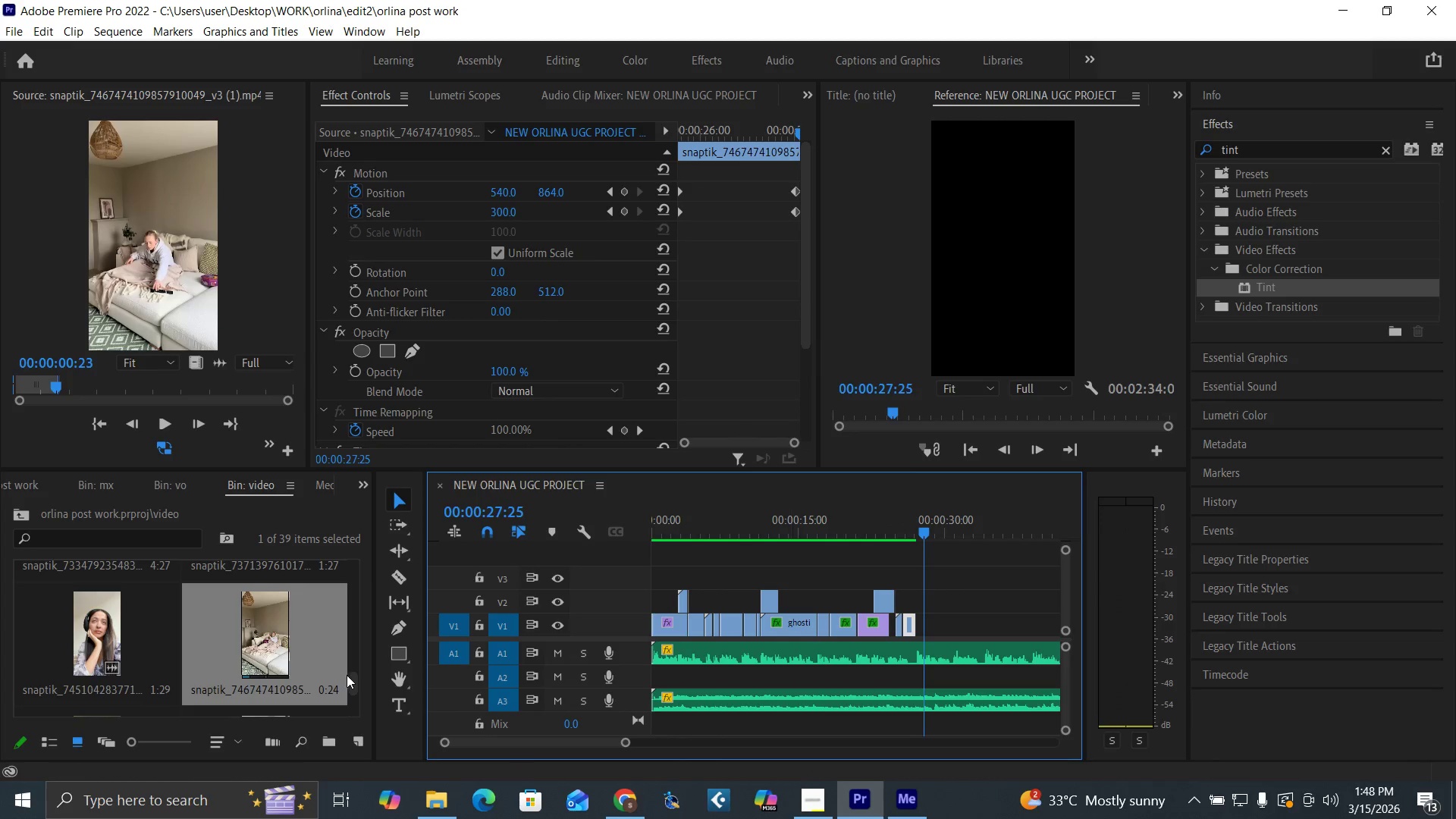 
left_click_drag(start_coordinate=[352, 678], to_coordinate=[370, 569])
 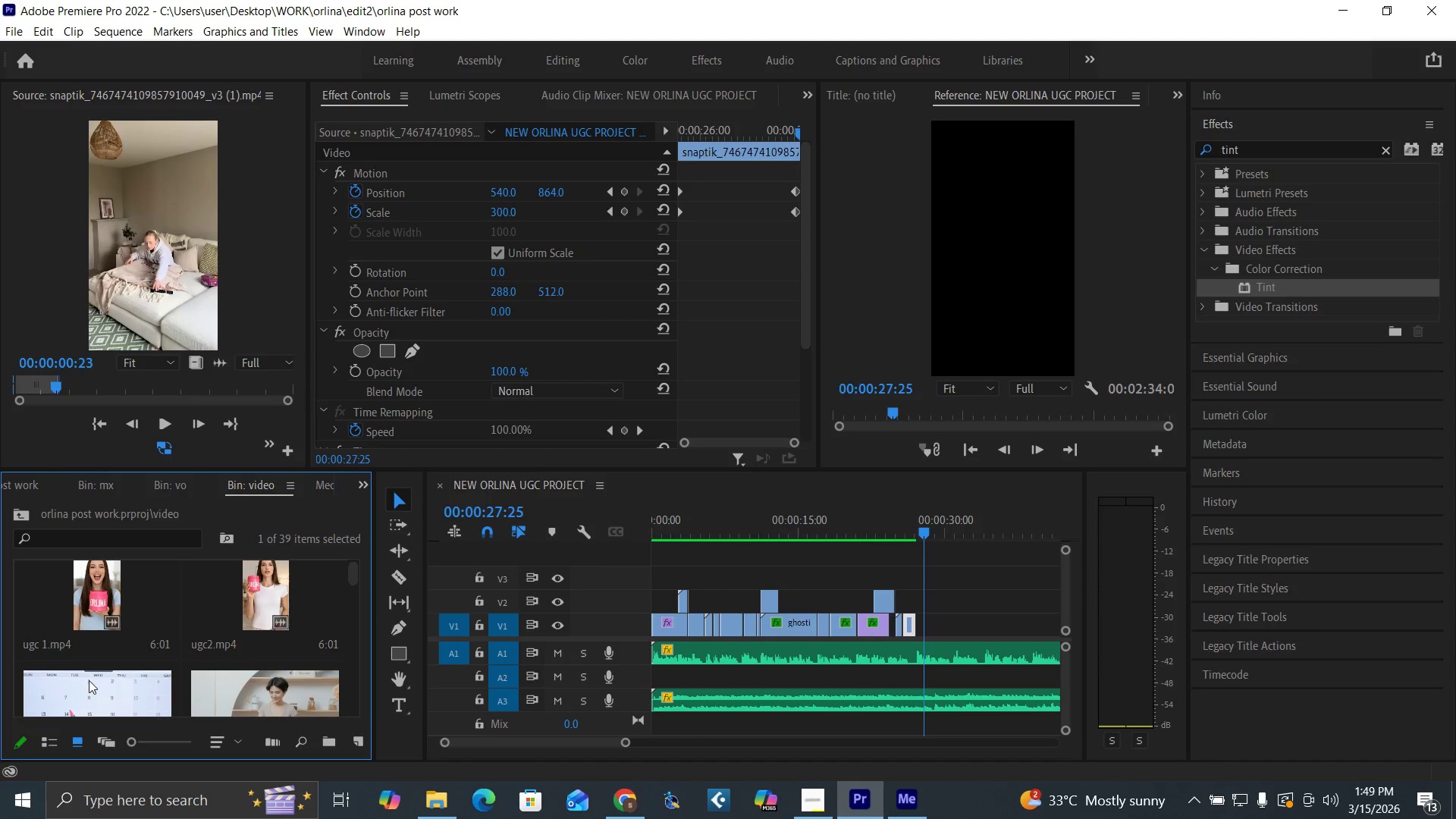 
double_click([88, 680])
 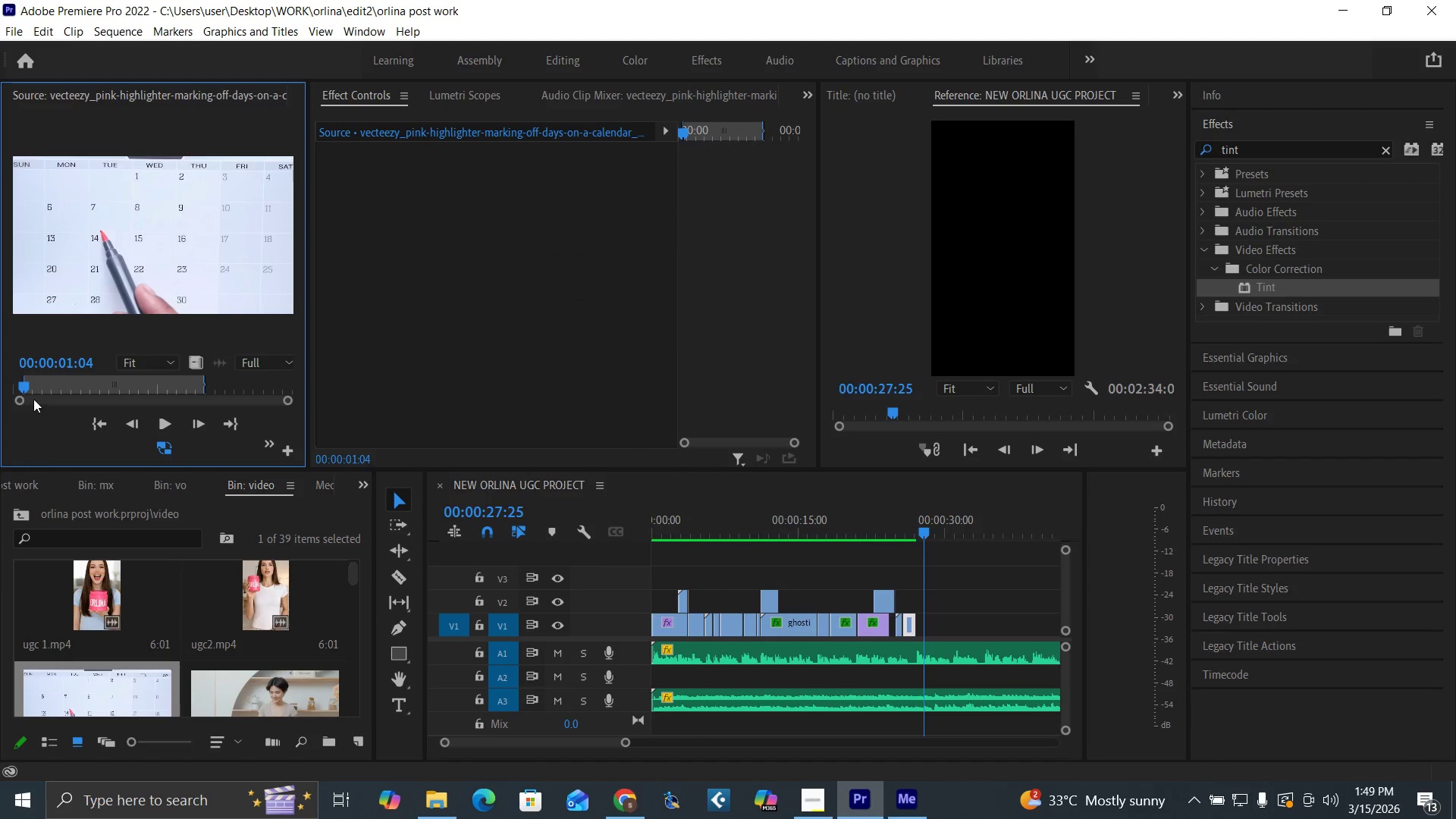 
left_click_drag(start_coordinate=[33, 384], to_coordinate=[218, 400])
 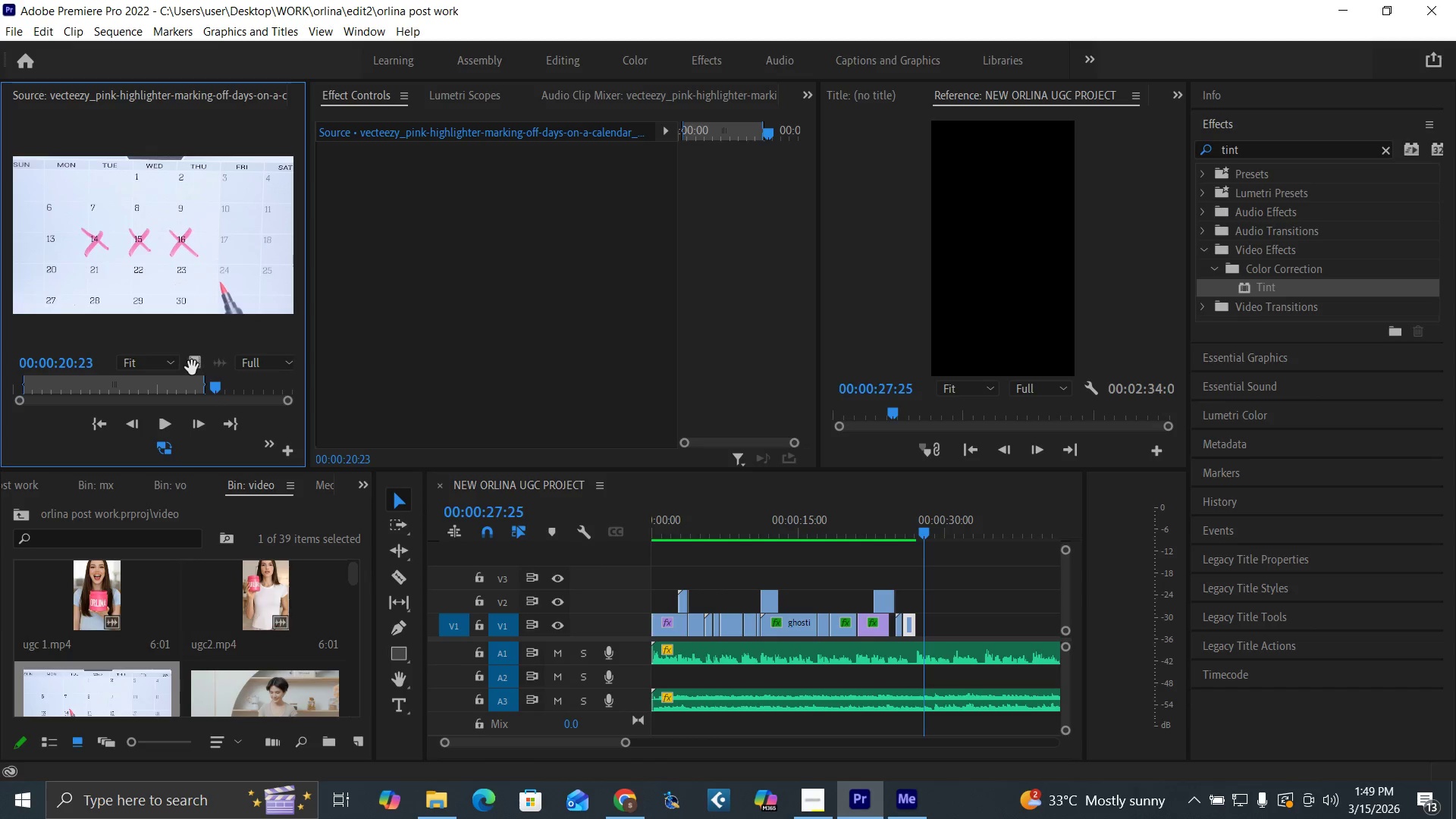 
left_click_drag(start_coordinate=[192, 368], to_coordinate=[915, 626])
 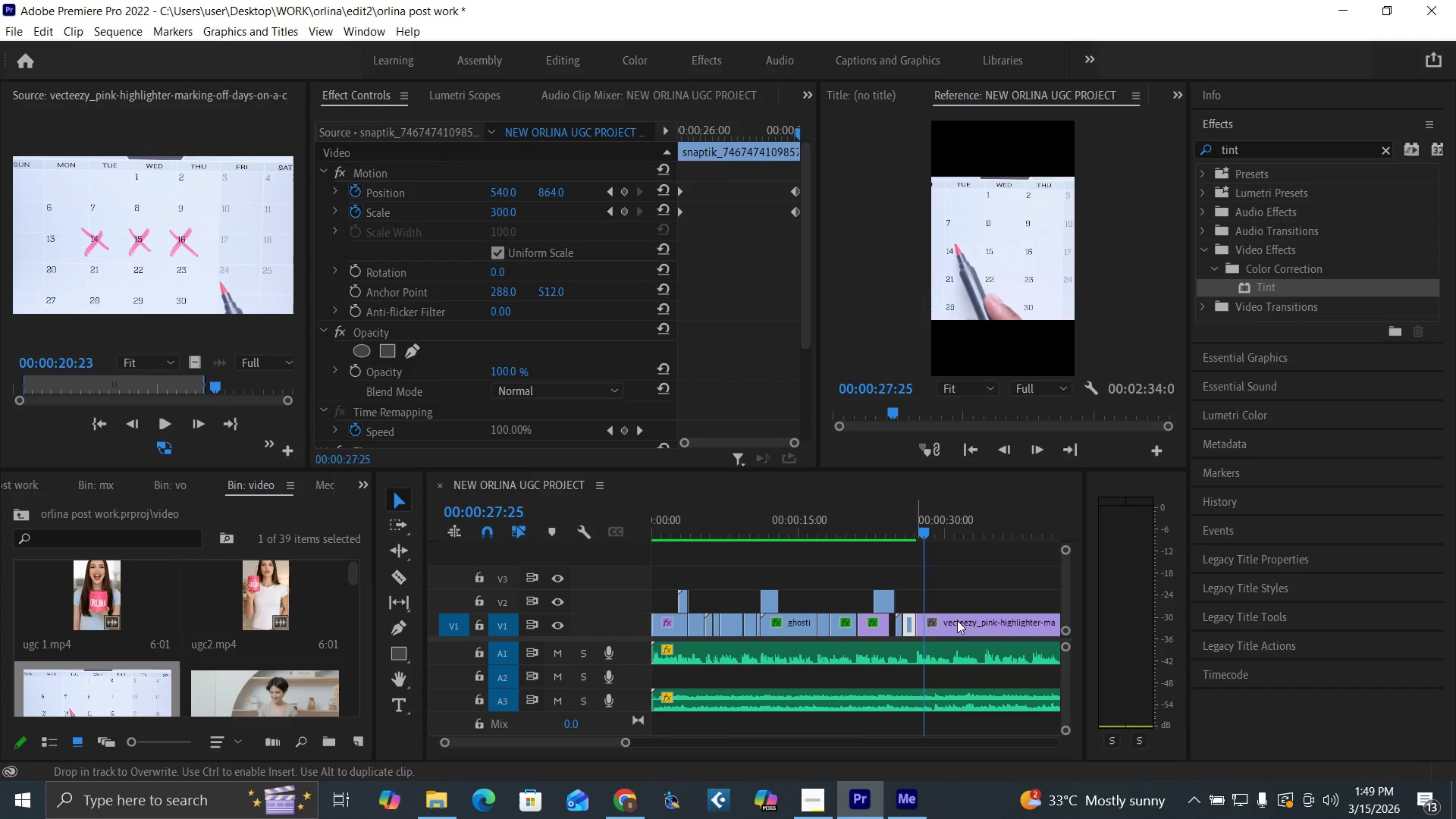 
left_click([957, 620])
 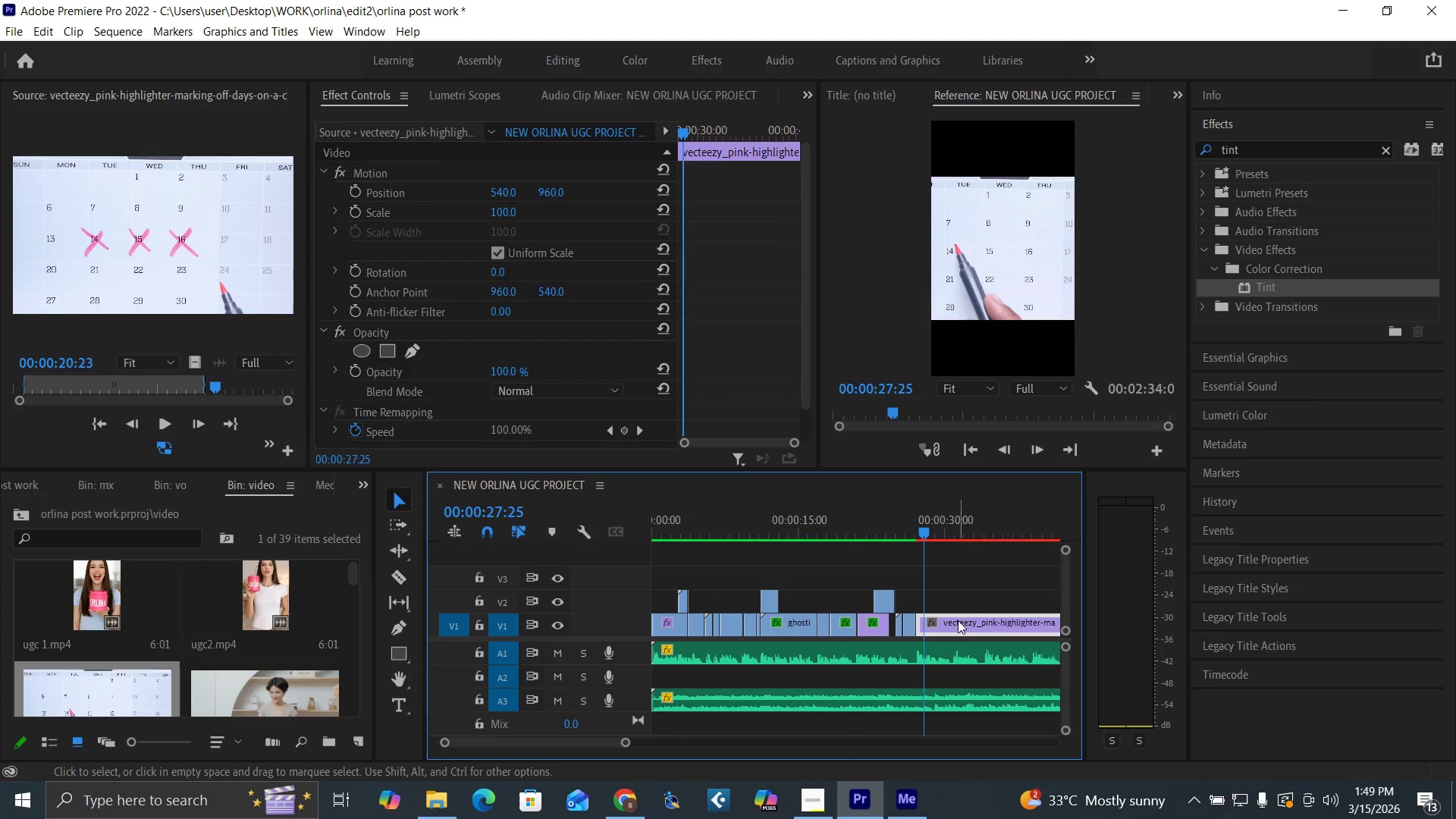 
right_click([958, 620])
 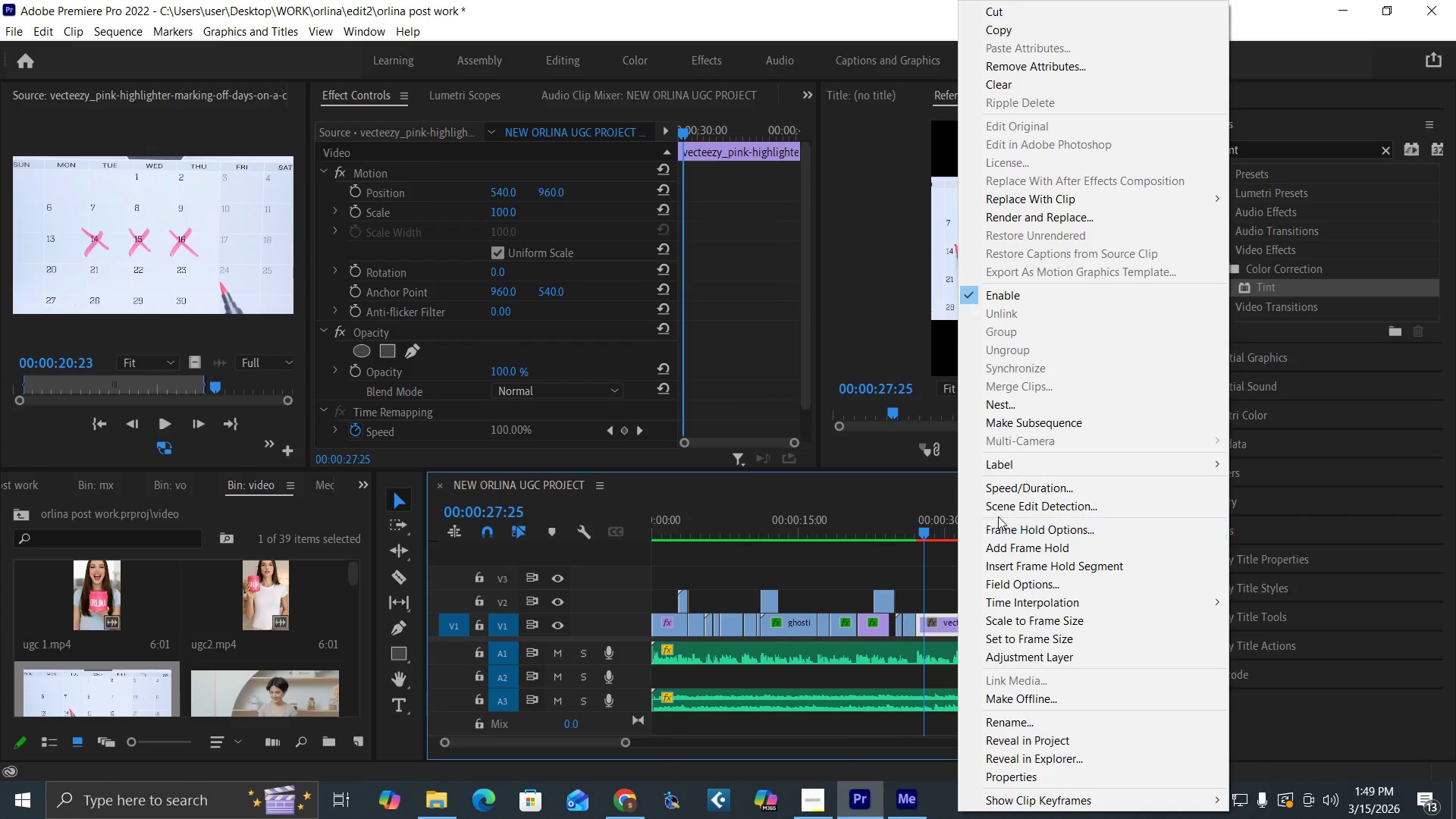 
left_click([1006, 489])
 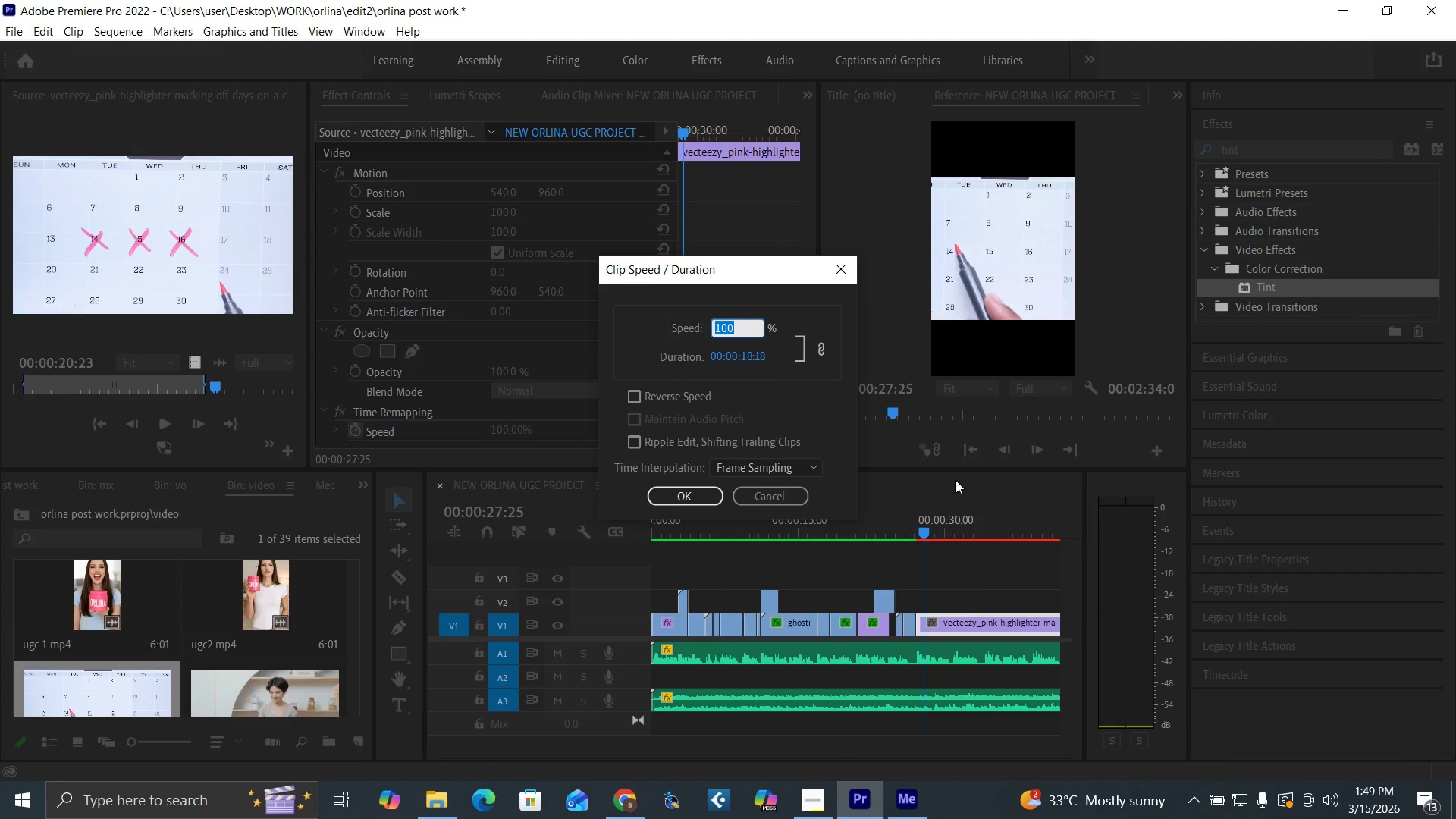 
type(50)
 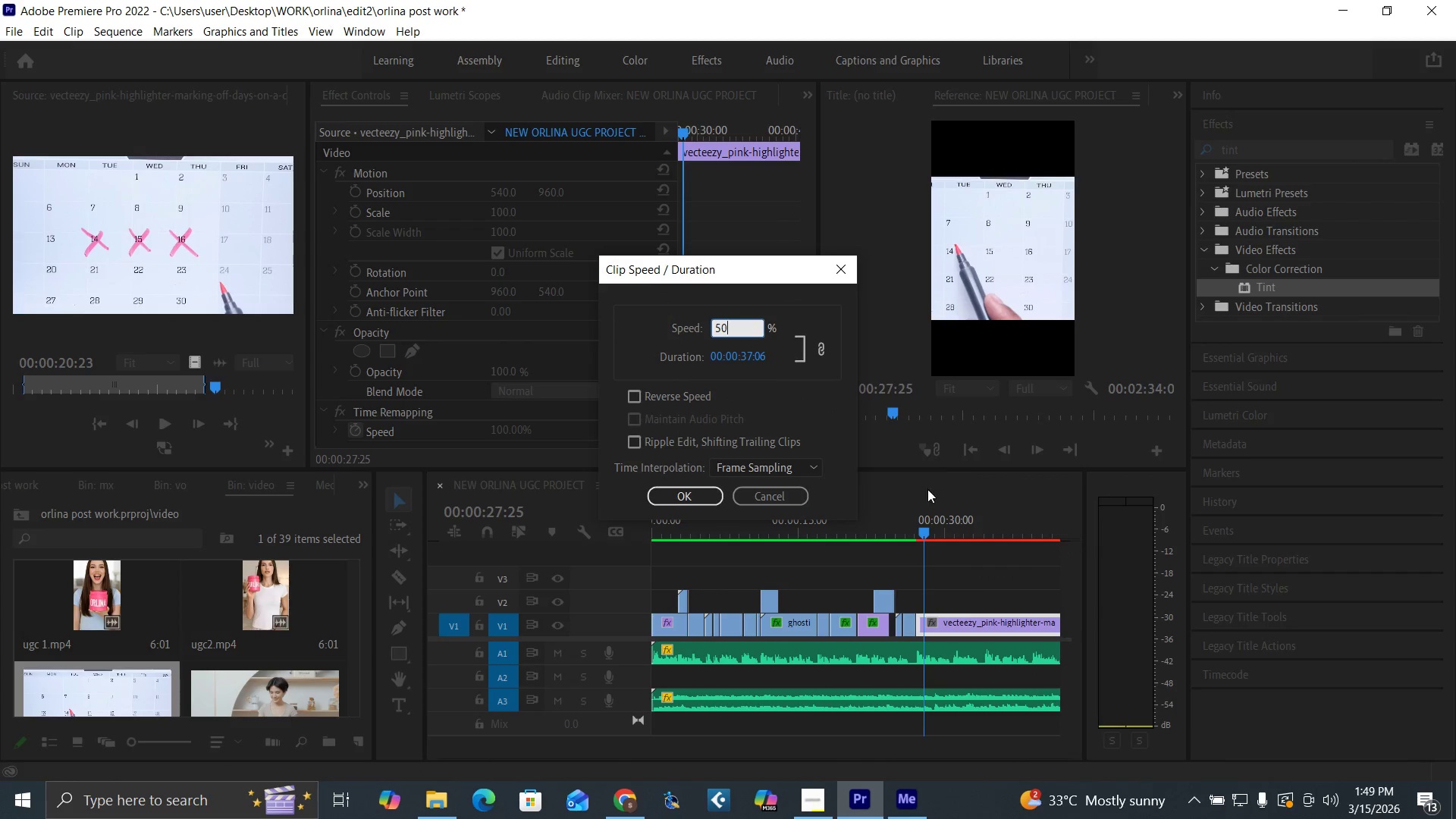 
key(0)
 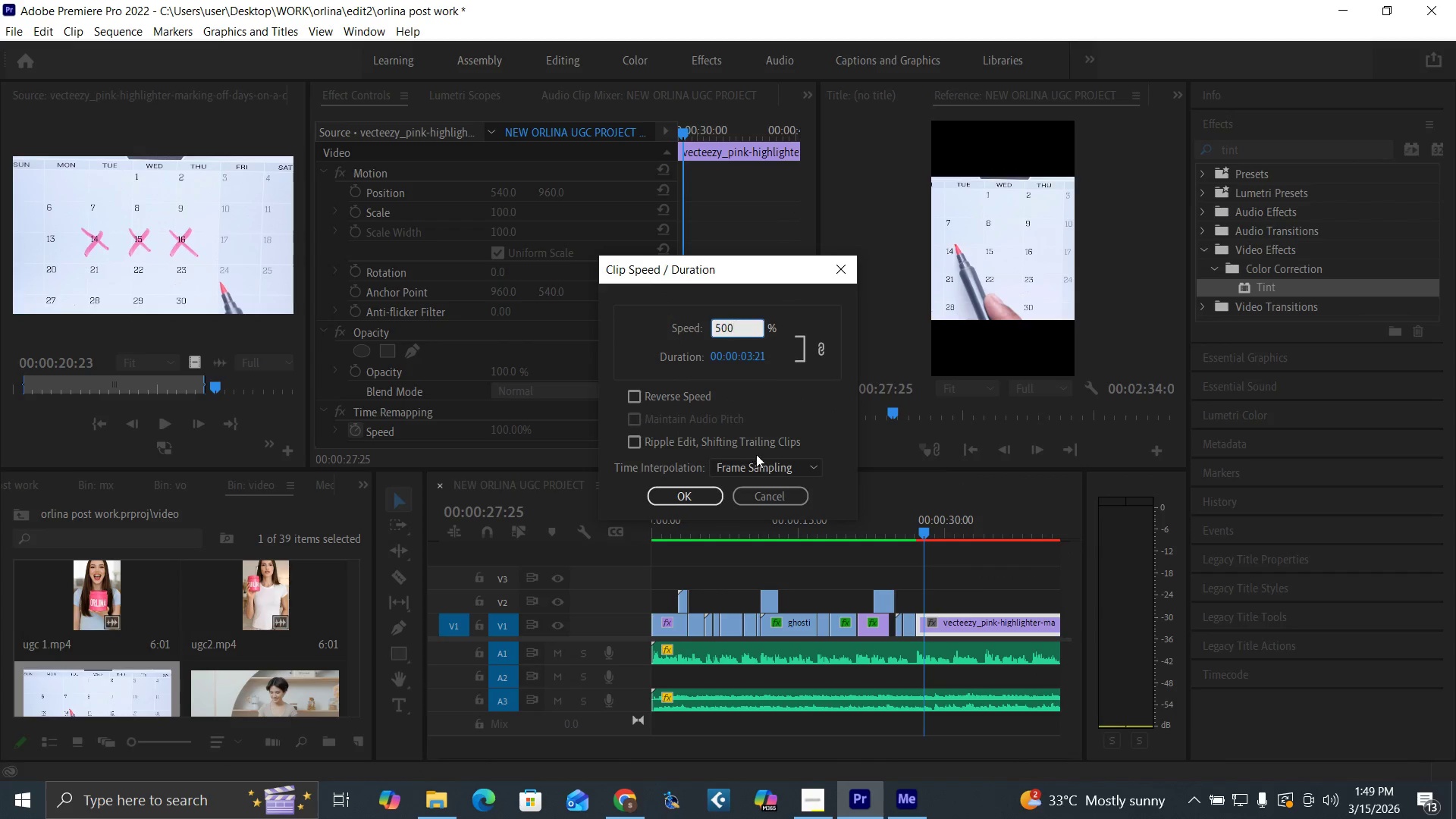 
left_click([763, 468])
 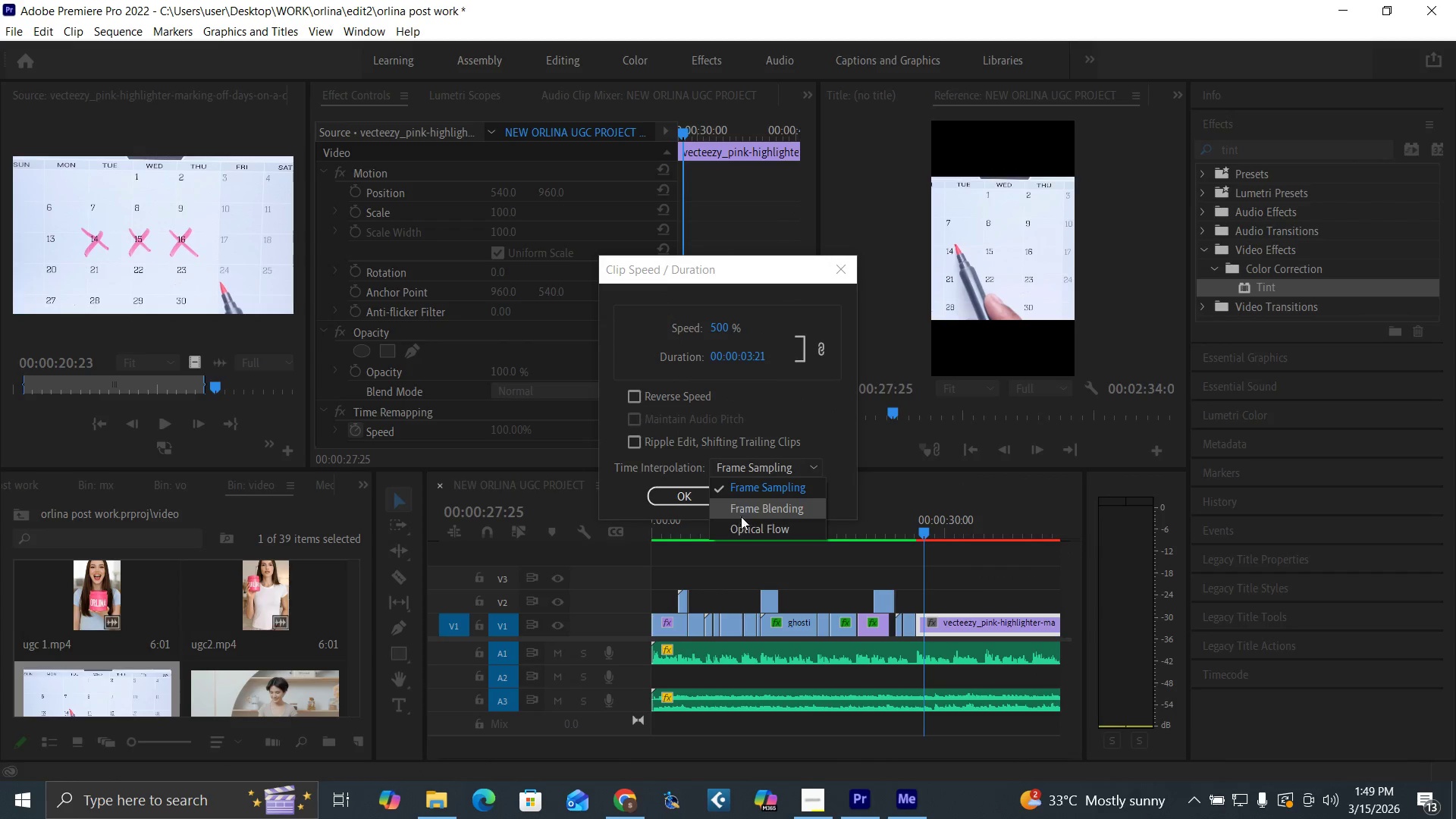 
left_click([747, 529])
 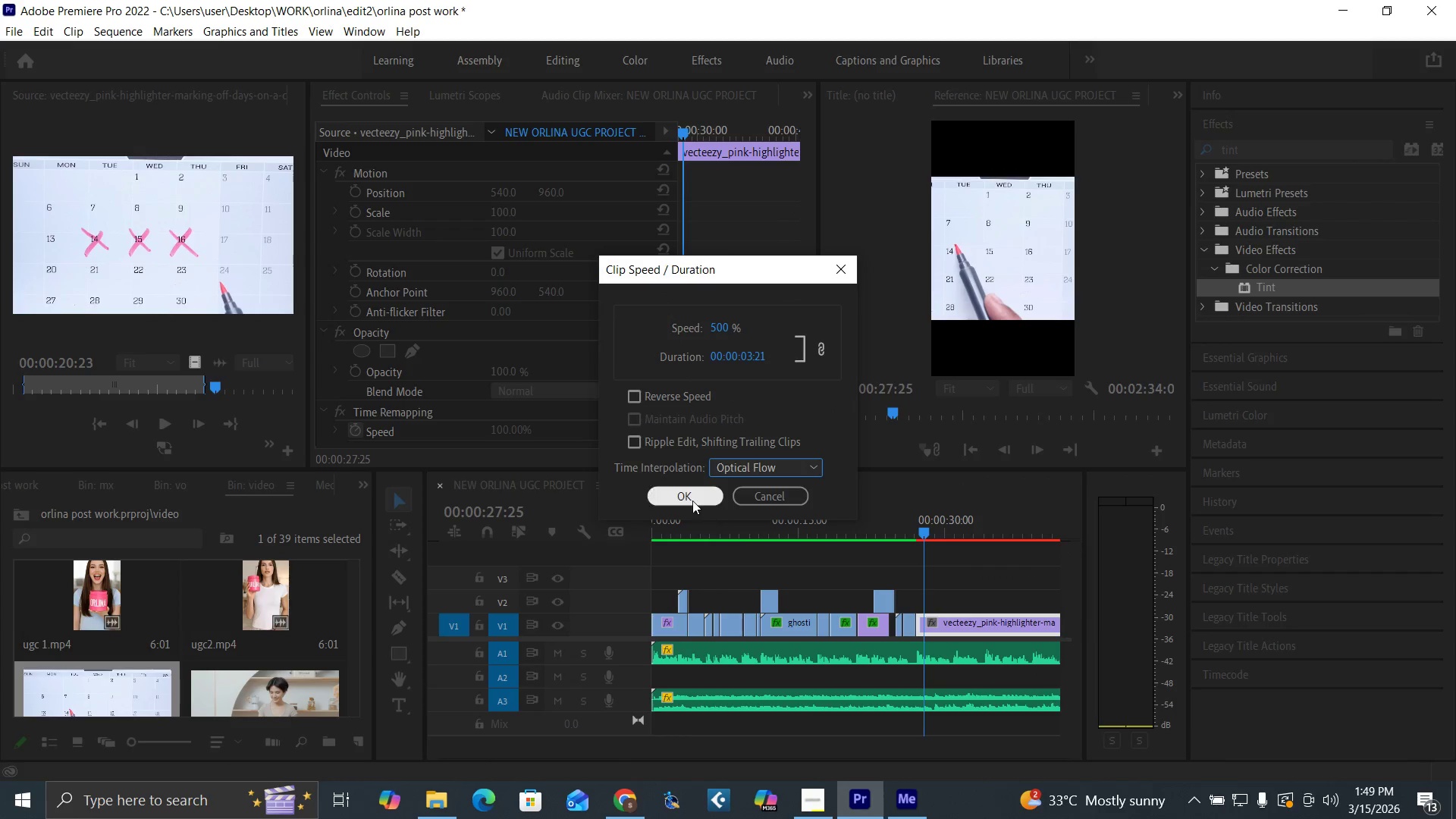 
double_click([690, 497])
 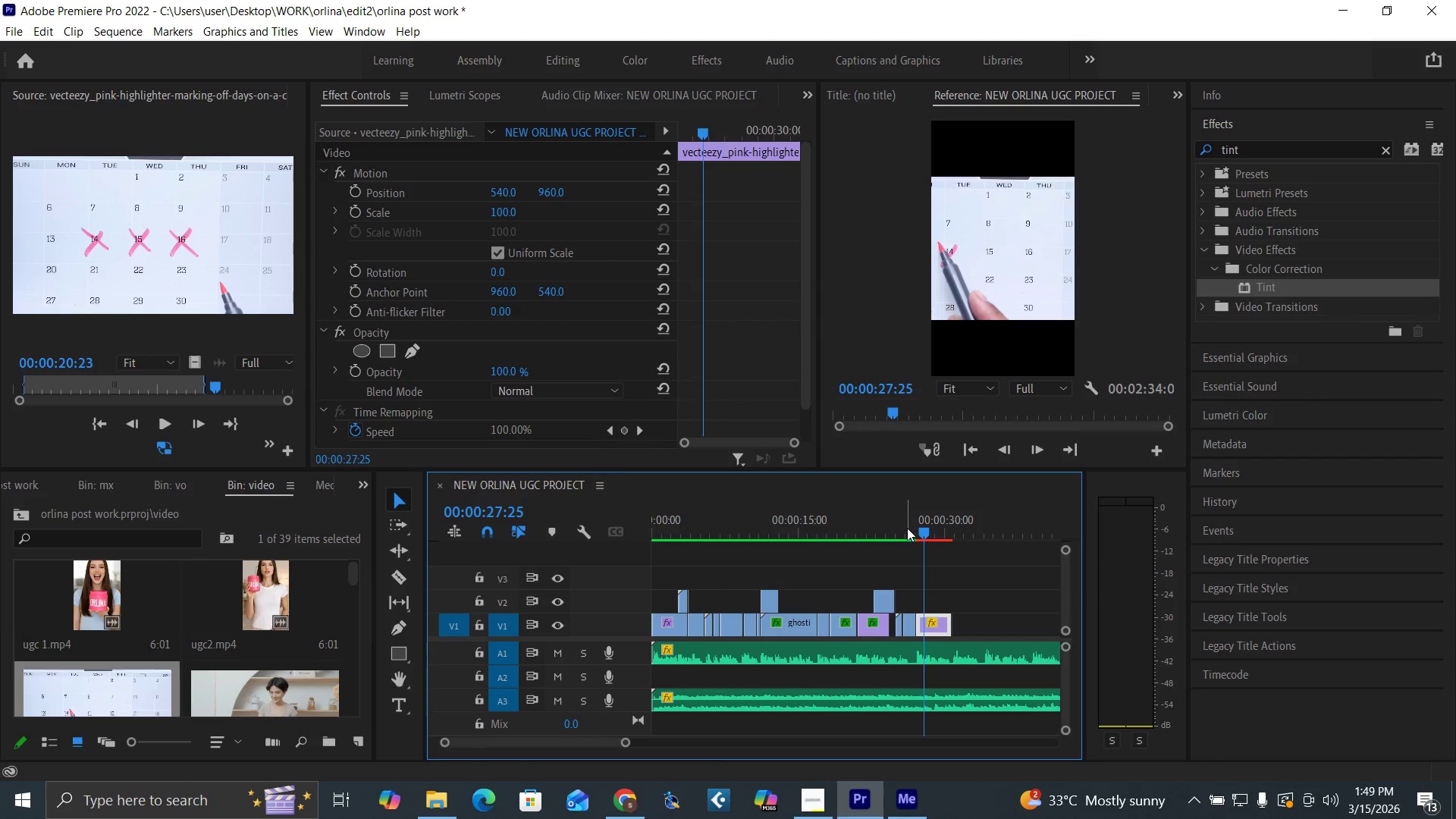 
key(Space)
 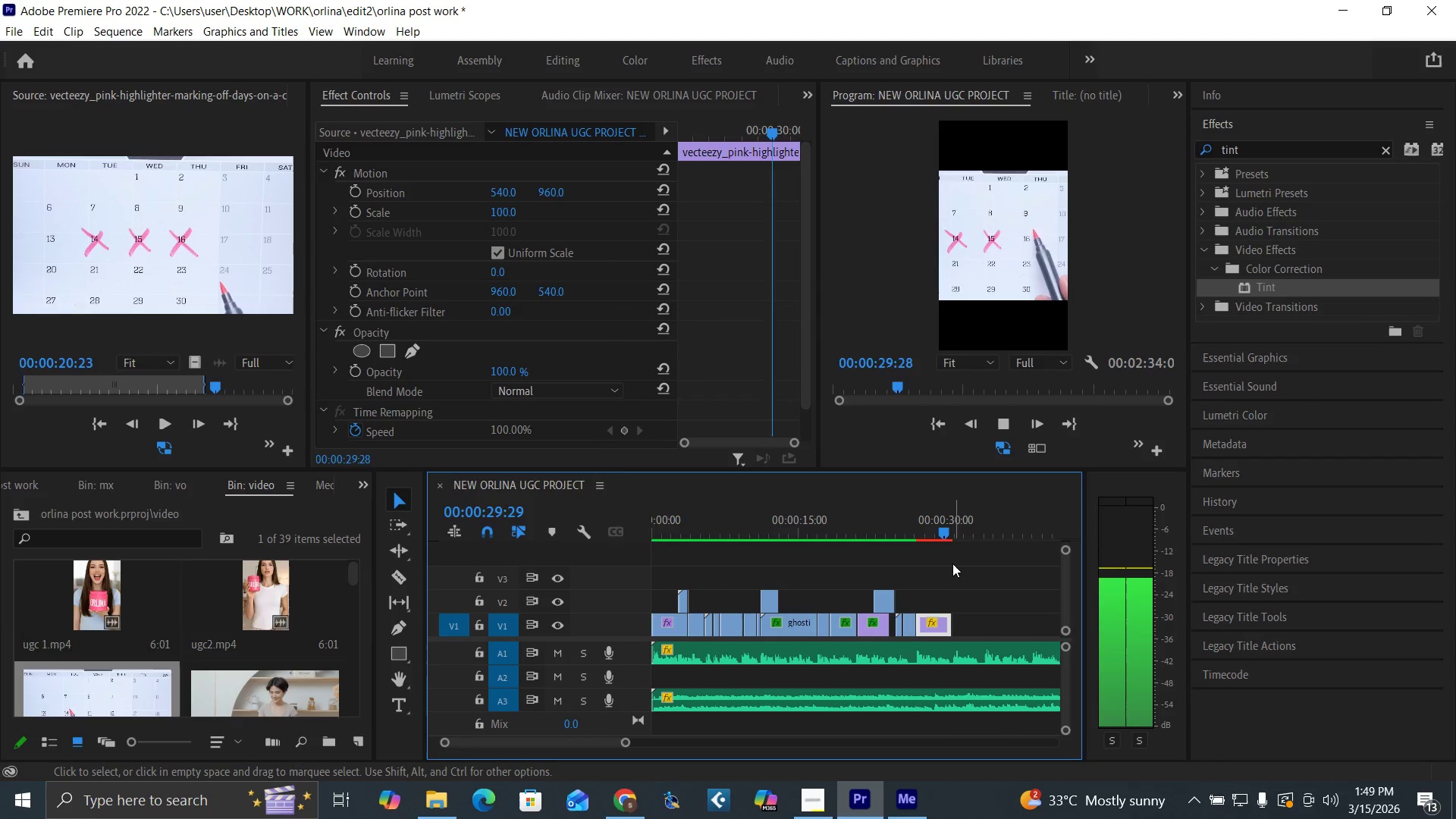 
wait(5.86)
 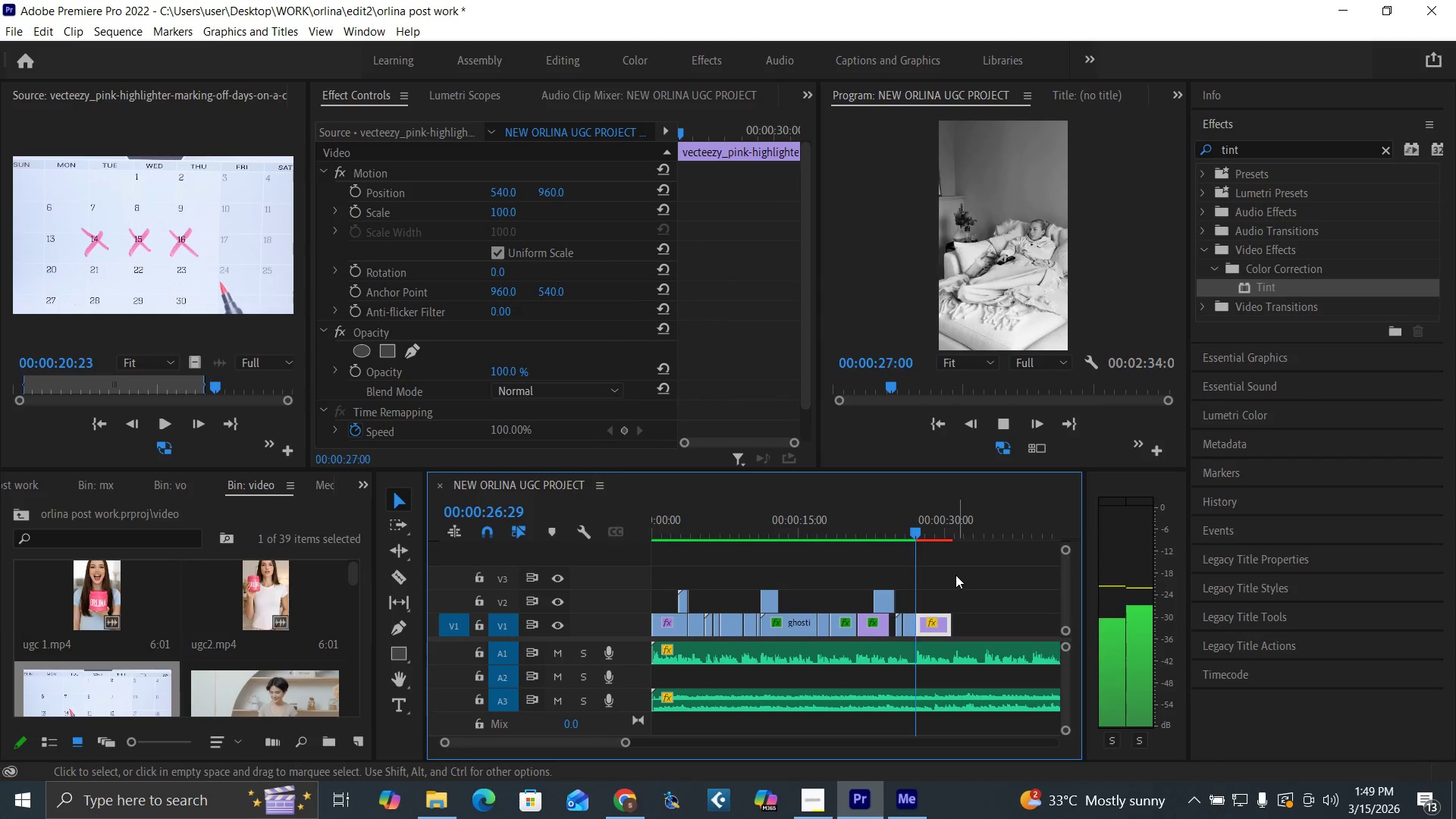 
key(Space)
 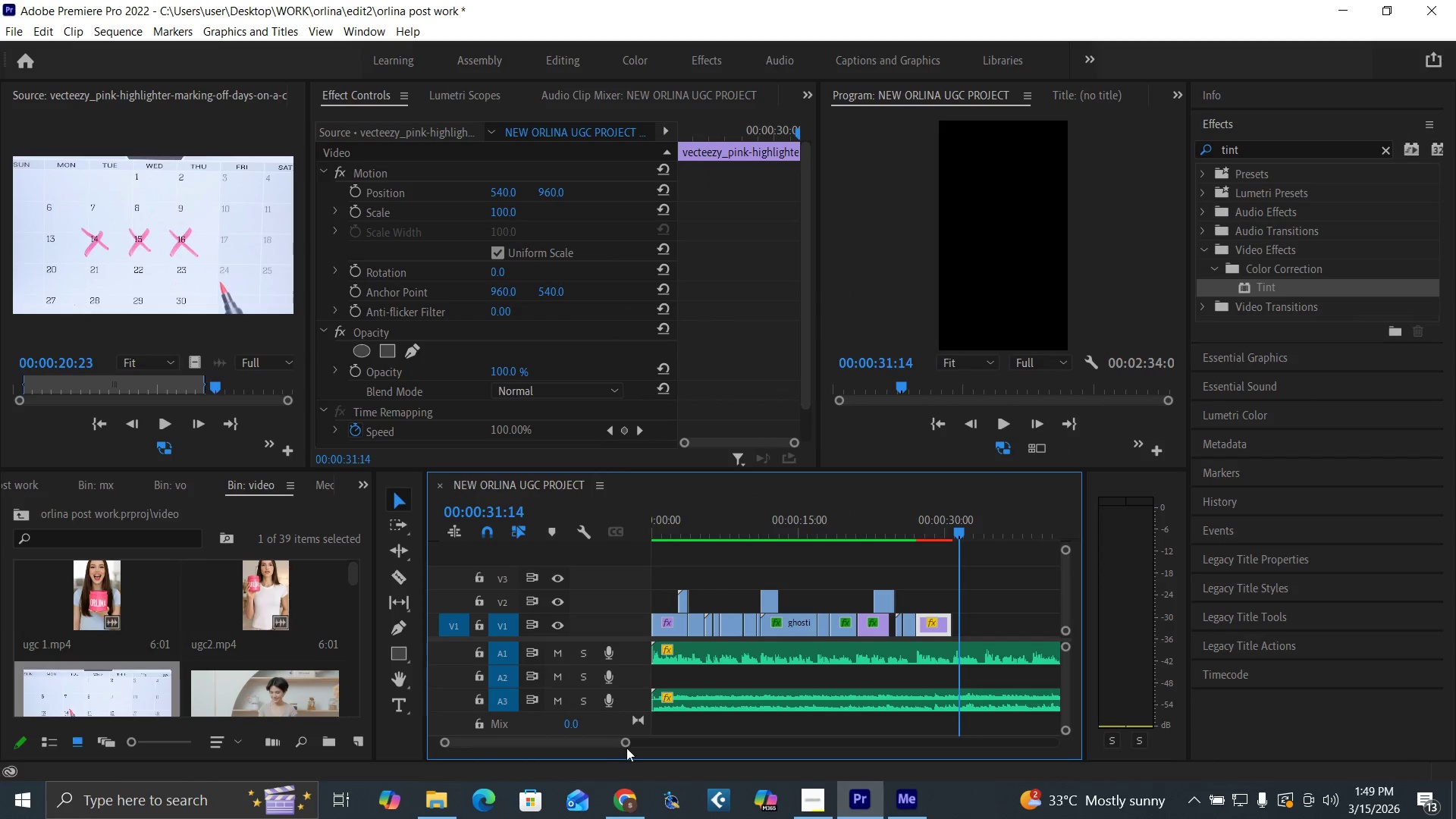 
left_click_drag(start_coordinate=[626, 742], to_coordinate=[585, 742])
 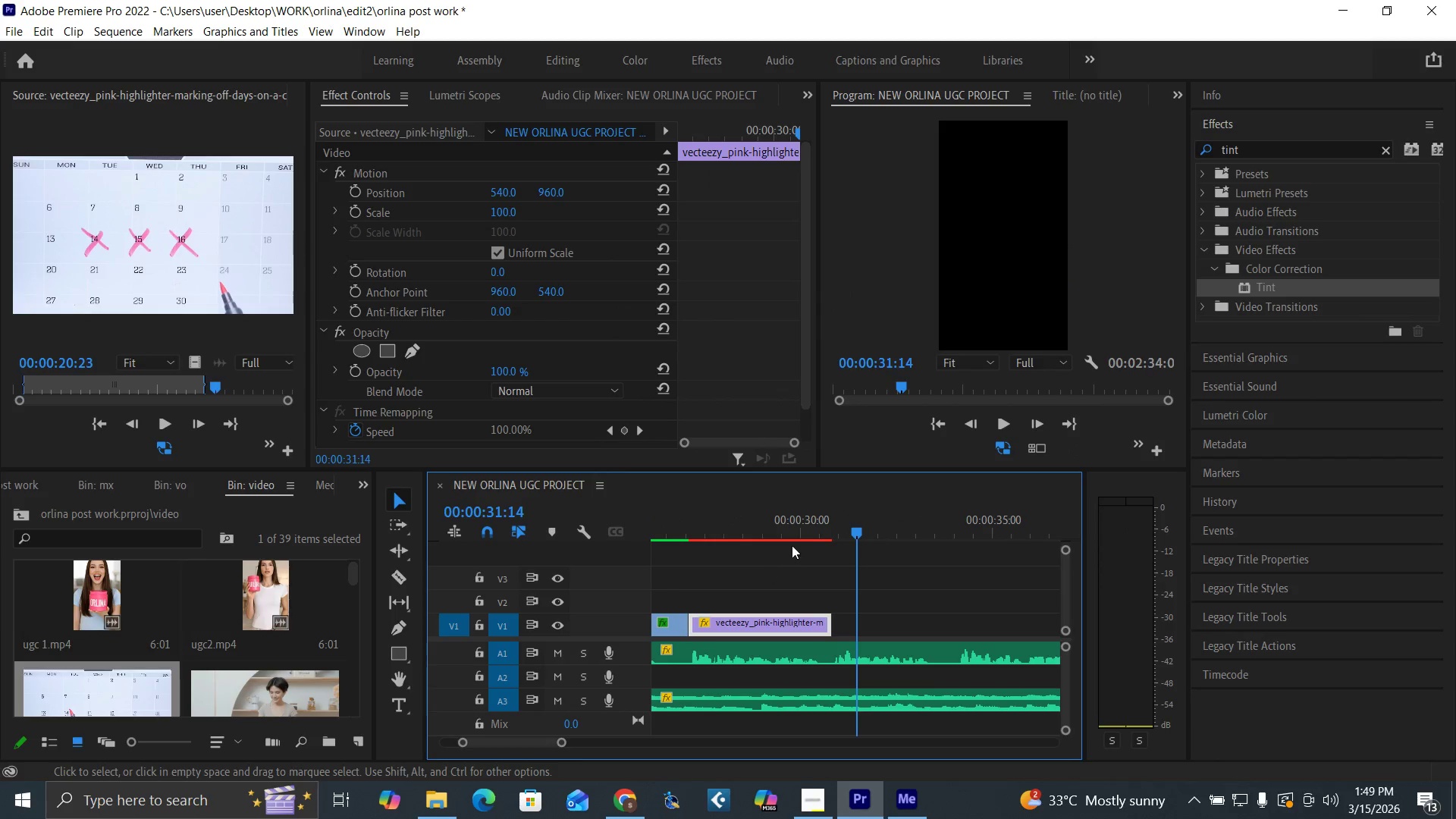 
left_click([804, 529])
 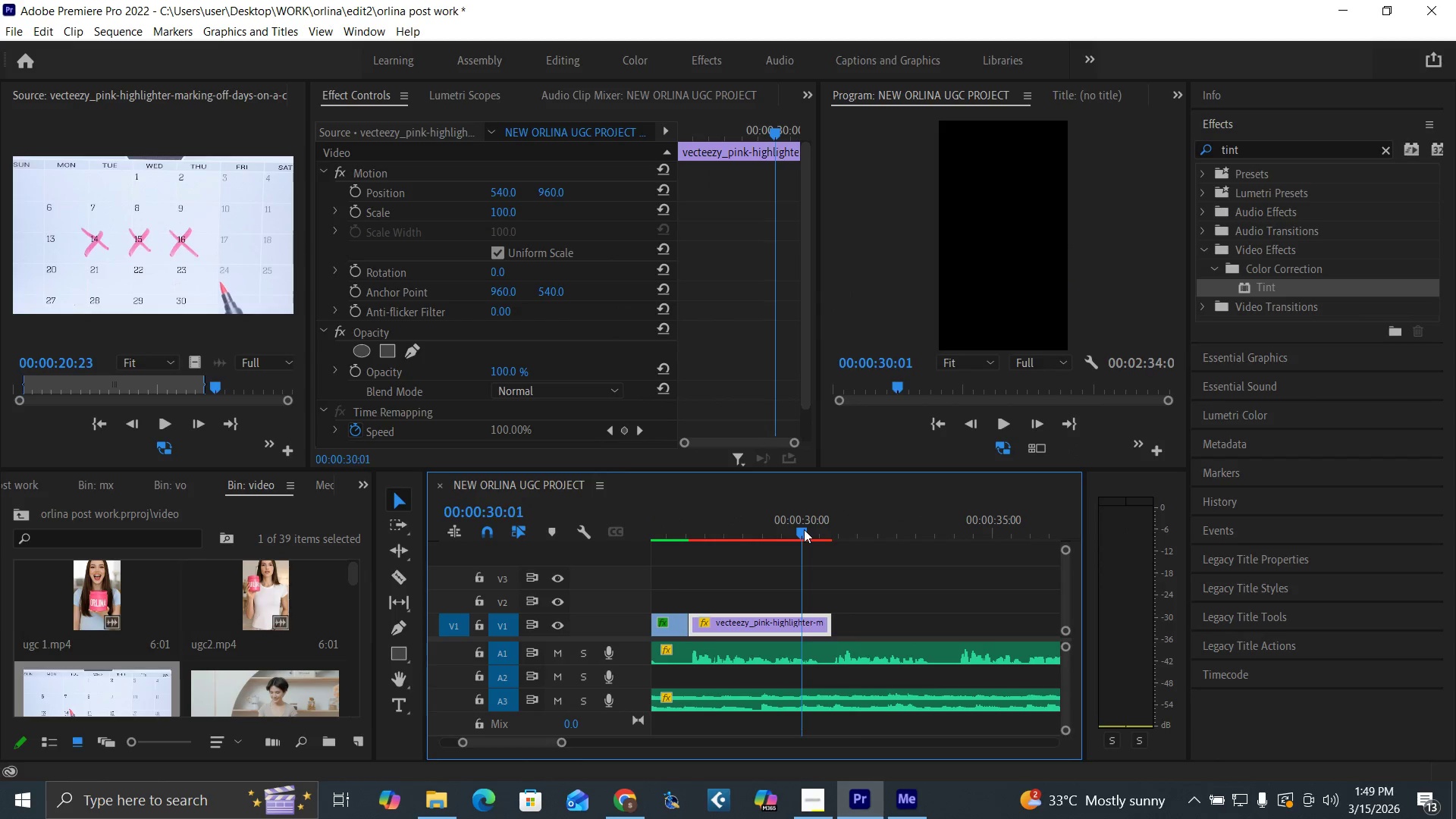 
key(Space)
 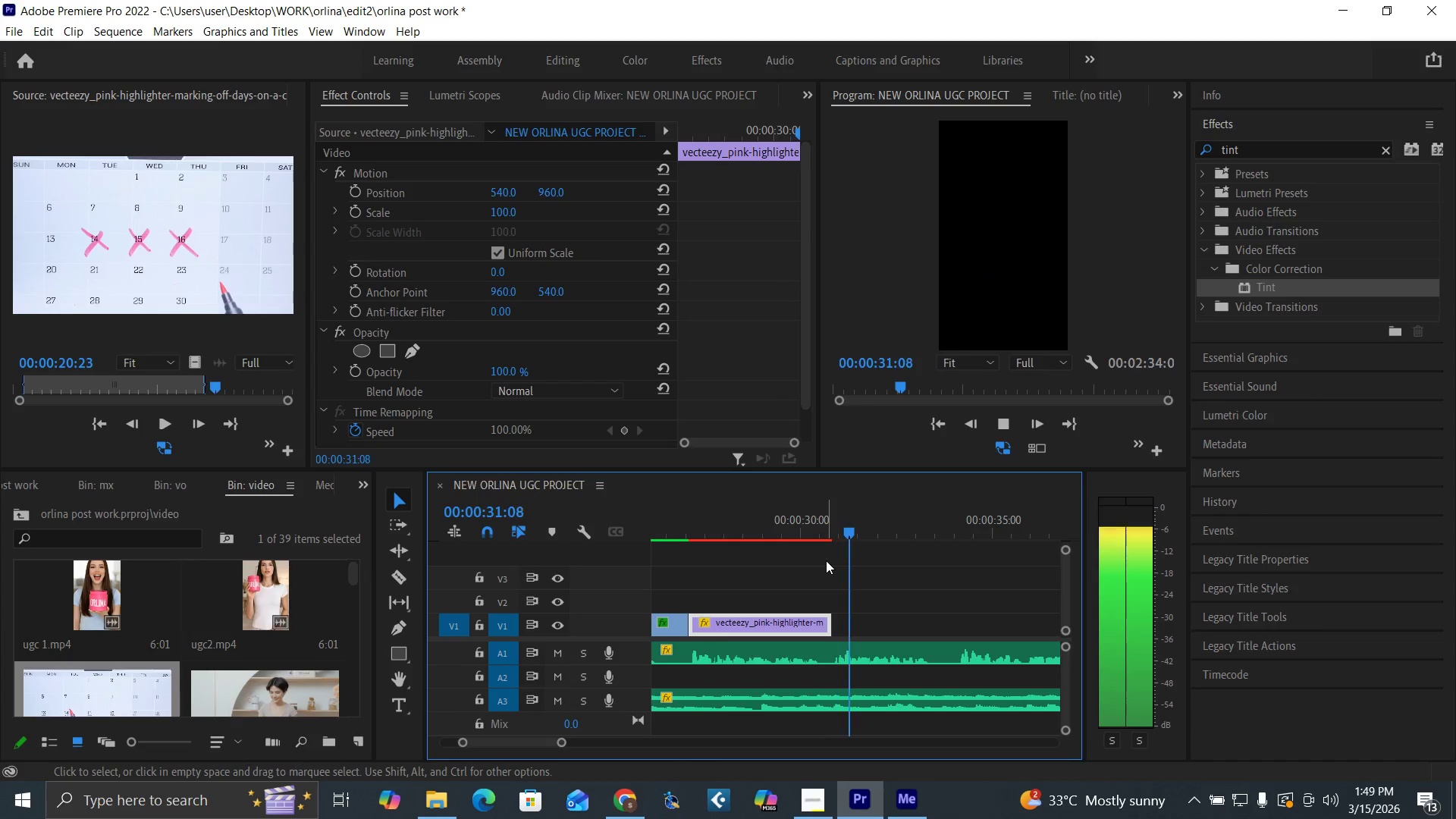 
key(Space)
 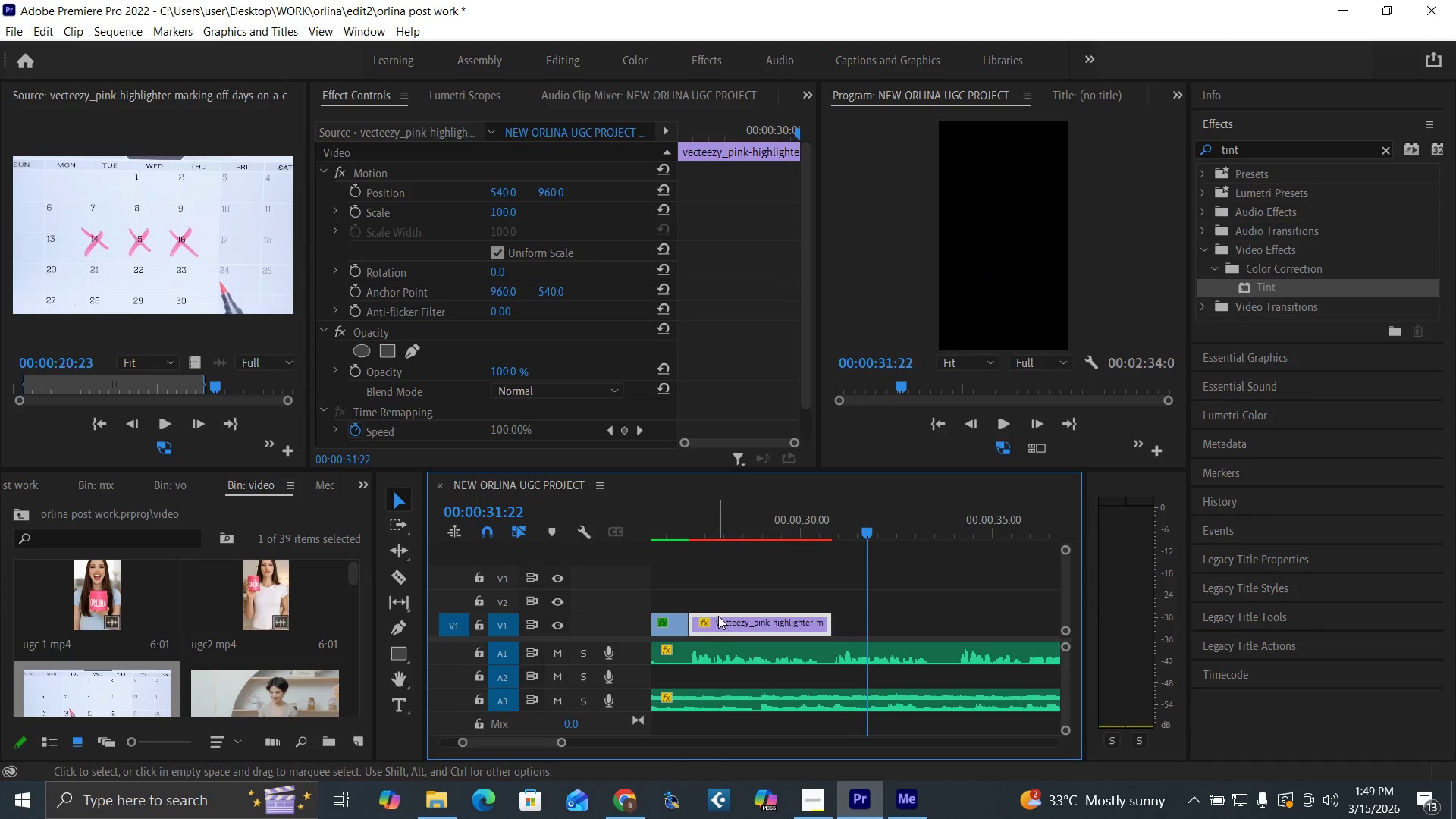 
left_click([733, 527])
 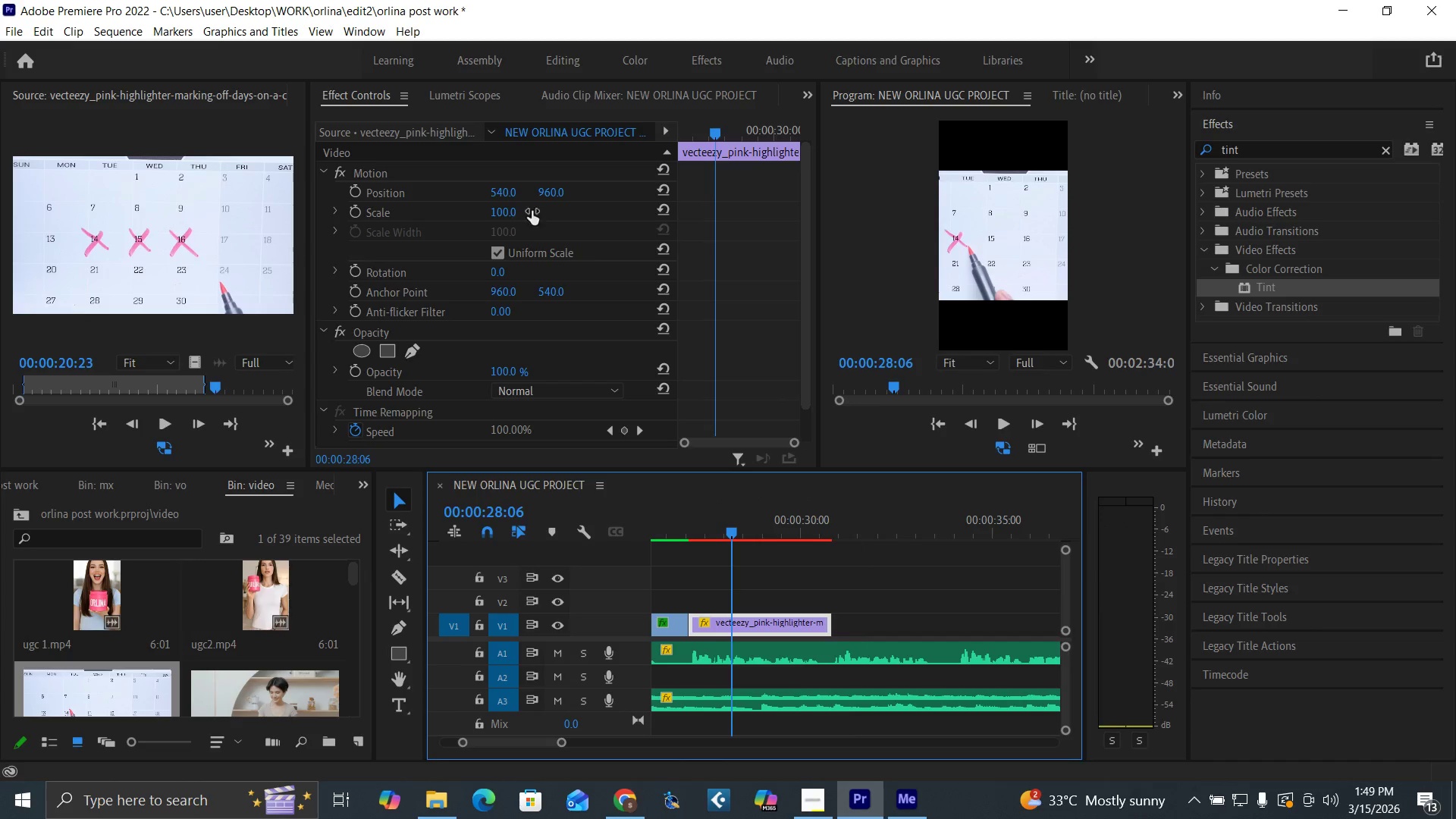 
left_click_drag(start_coordinate=[550, 194], to_coordinate=[962, 208])
 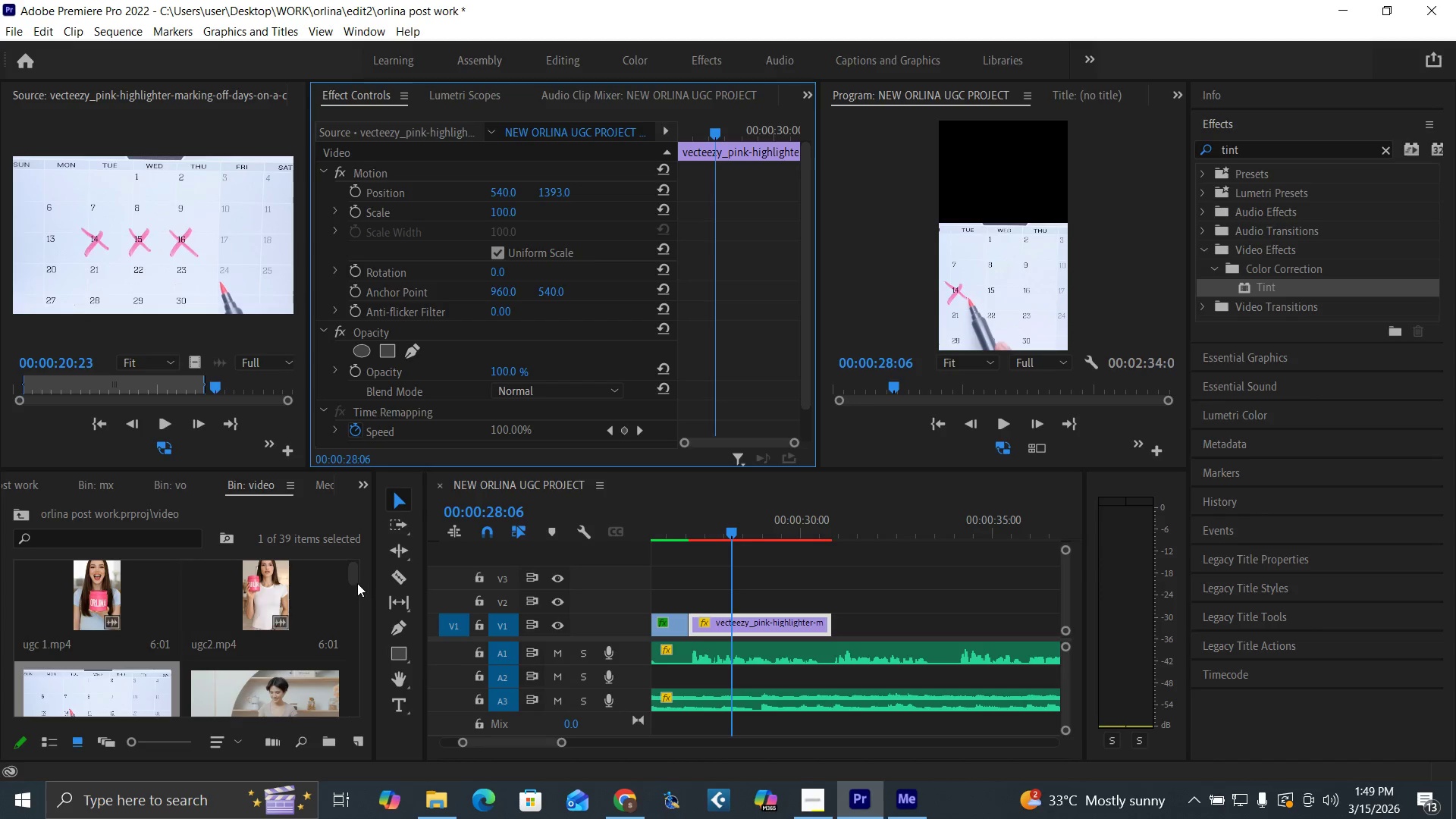 
left_click_drag(start_coordinate=[352, 575], to_coordinate=[381, 665])
 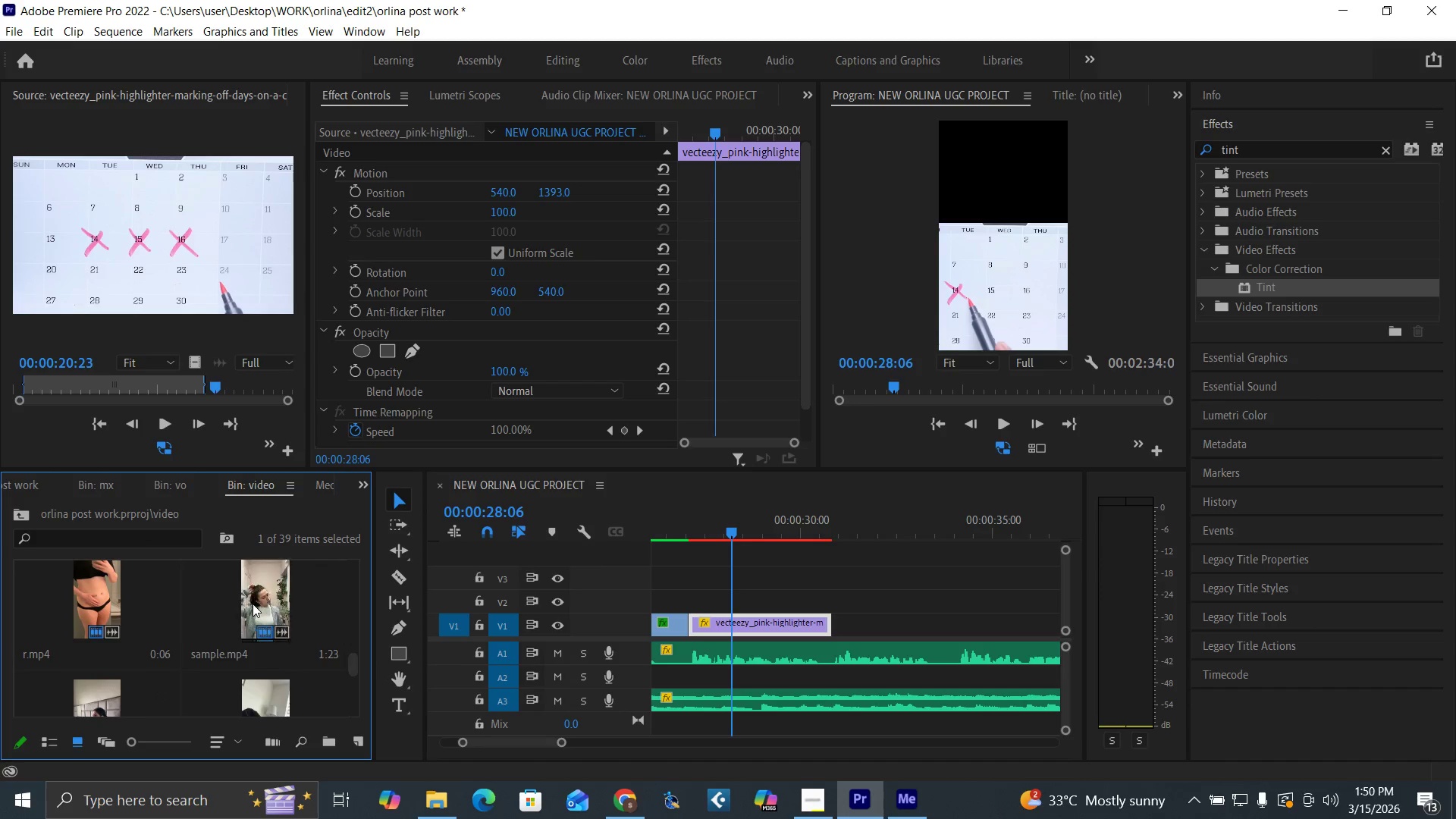 
double_click([253, 604])
 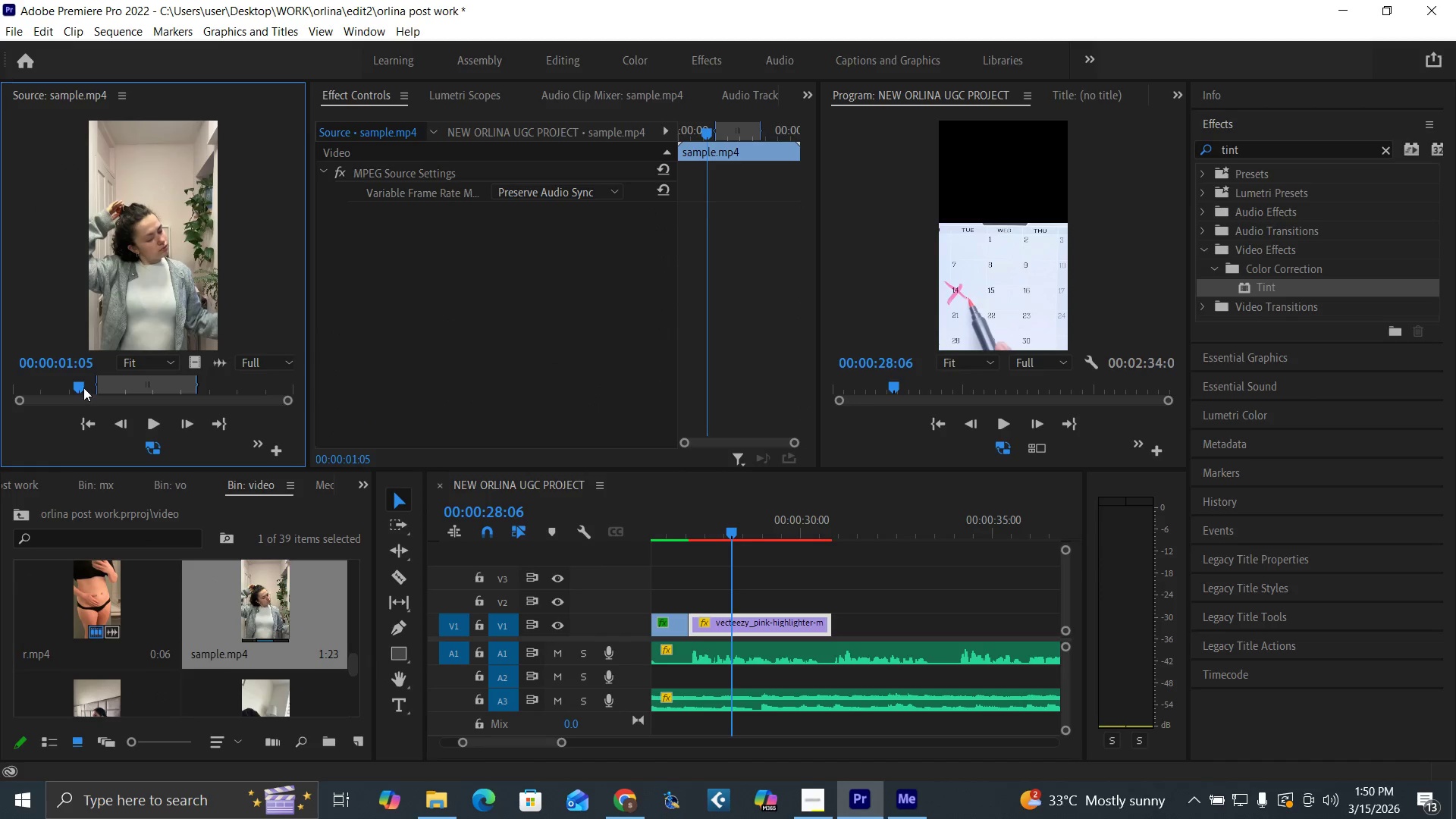 
left_click_drag(start_coordinate=[80, 382], to_coordinate=[294, 458])
 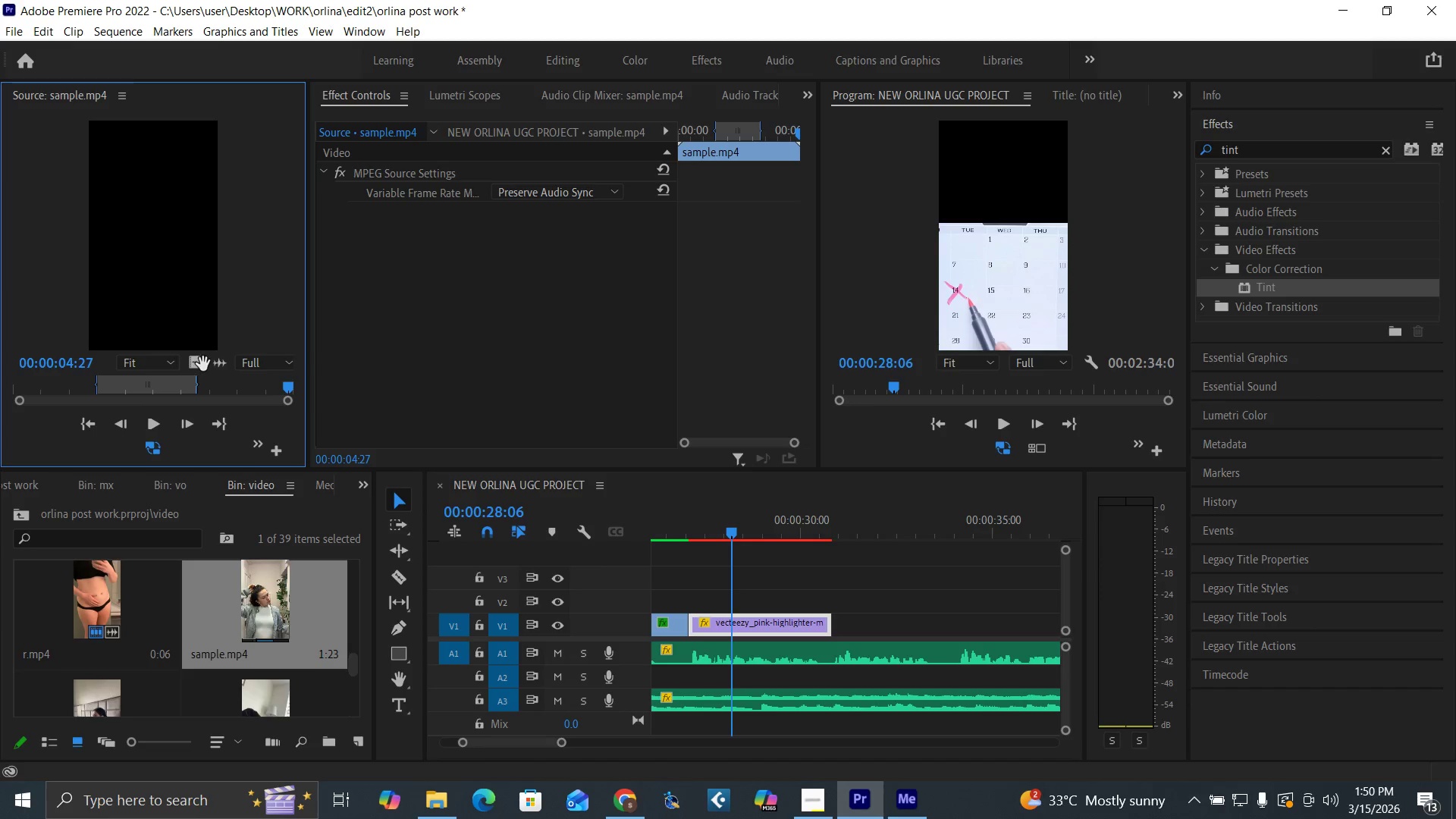 
left_click_drag(start_coordinate=[198, 362], to_coordinate=[683, 601])
 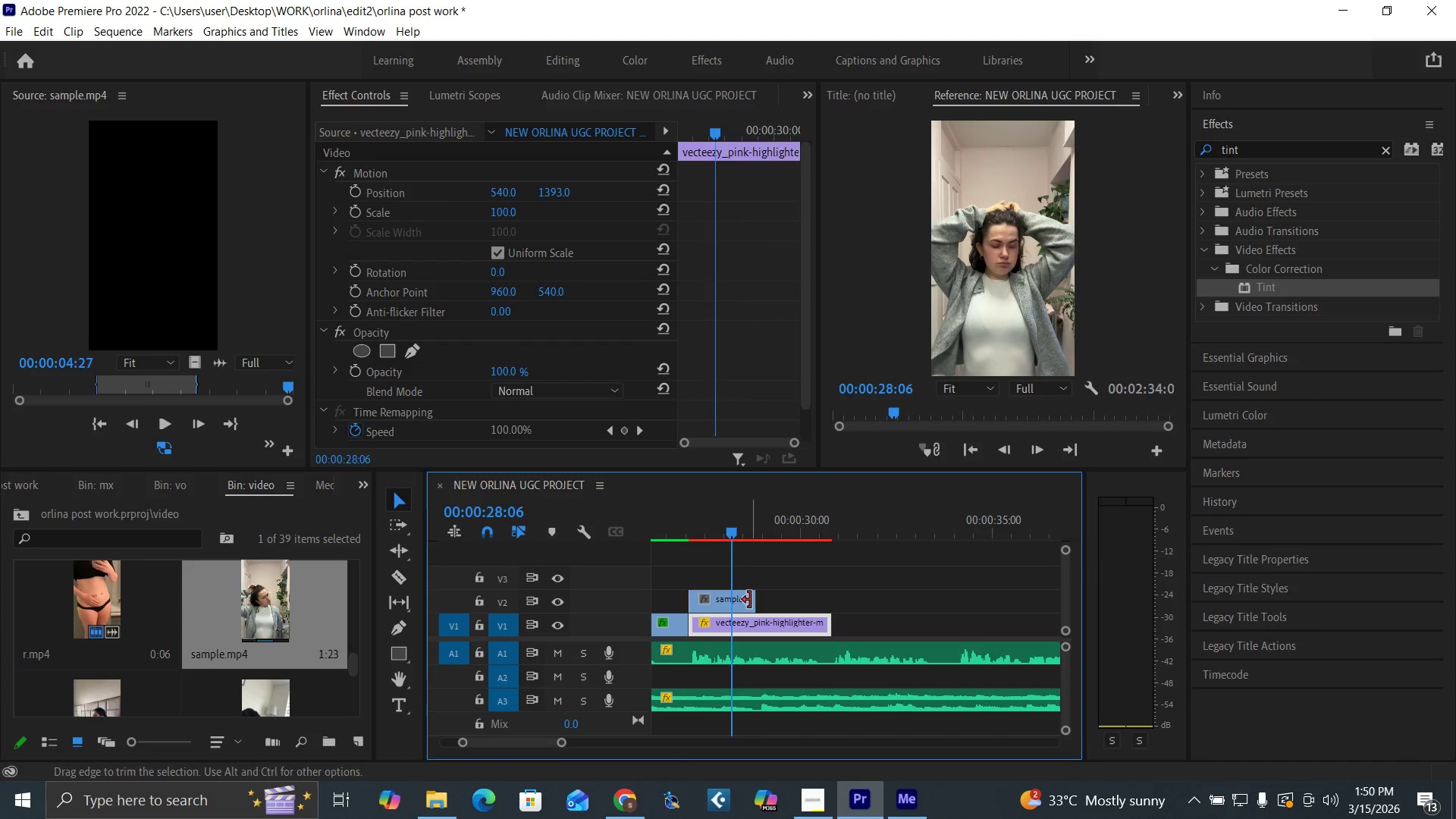 
left_click_drag(start_coordinate=[750, 600], to_coordinate=[831, 610])
 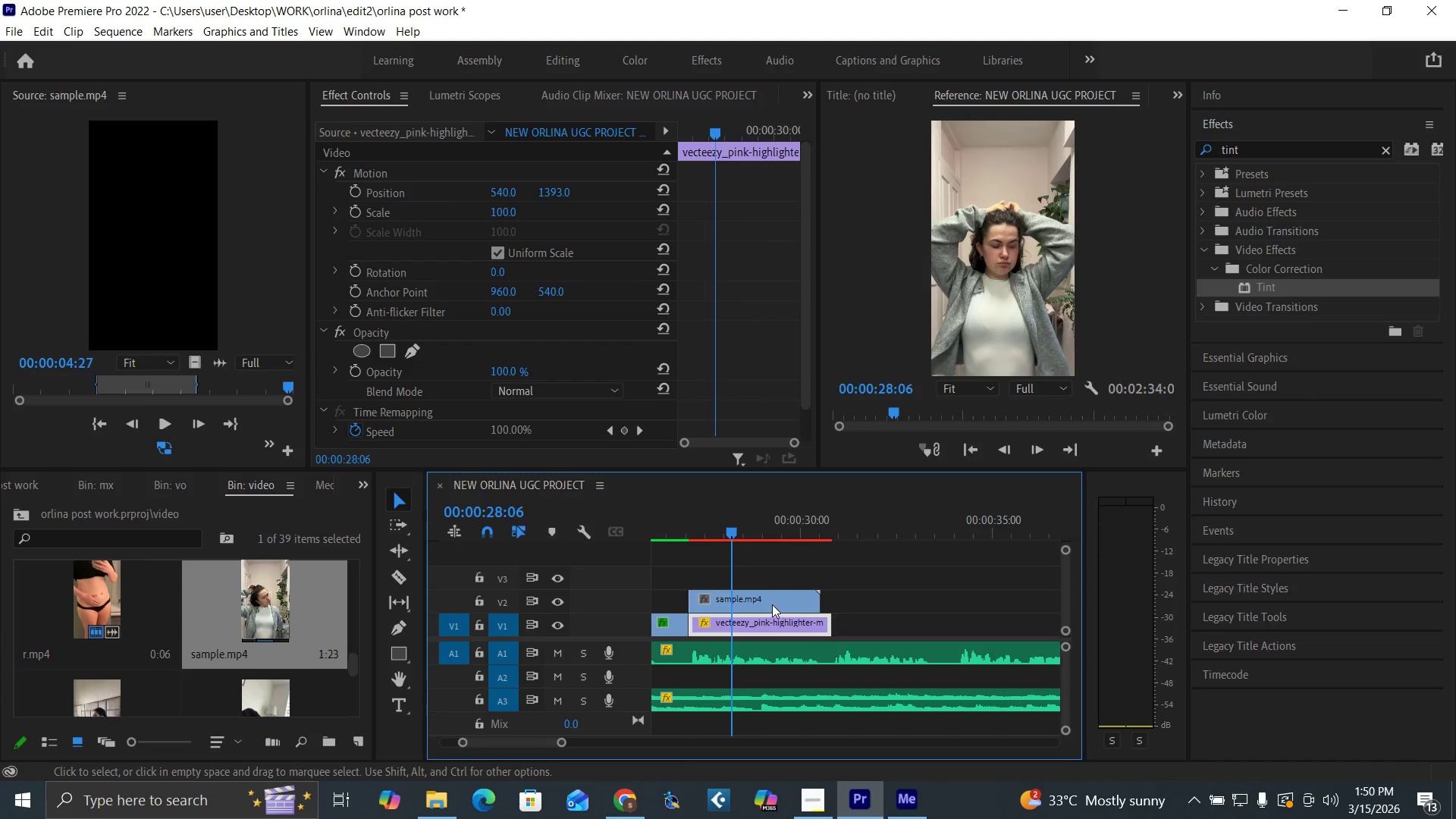 
left_click_drag(start_coordinate=[771, 604], to_coordinate=[781, 607])
 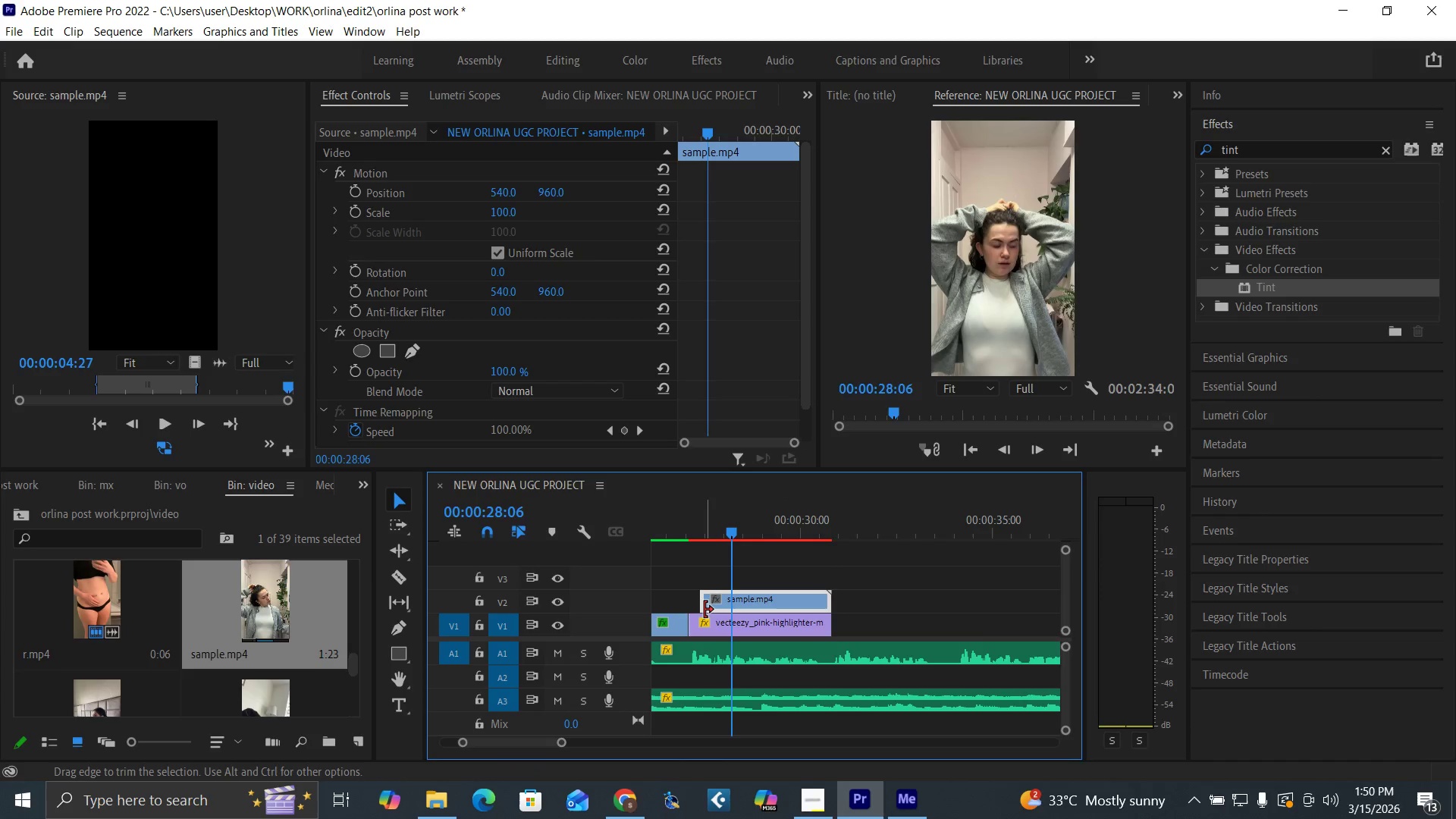 
left_click_drag(start_coordinate=[704, 610], to_coordinate=[694, 610])
 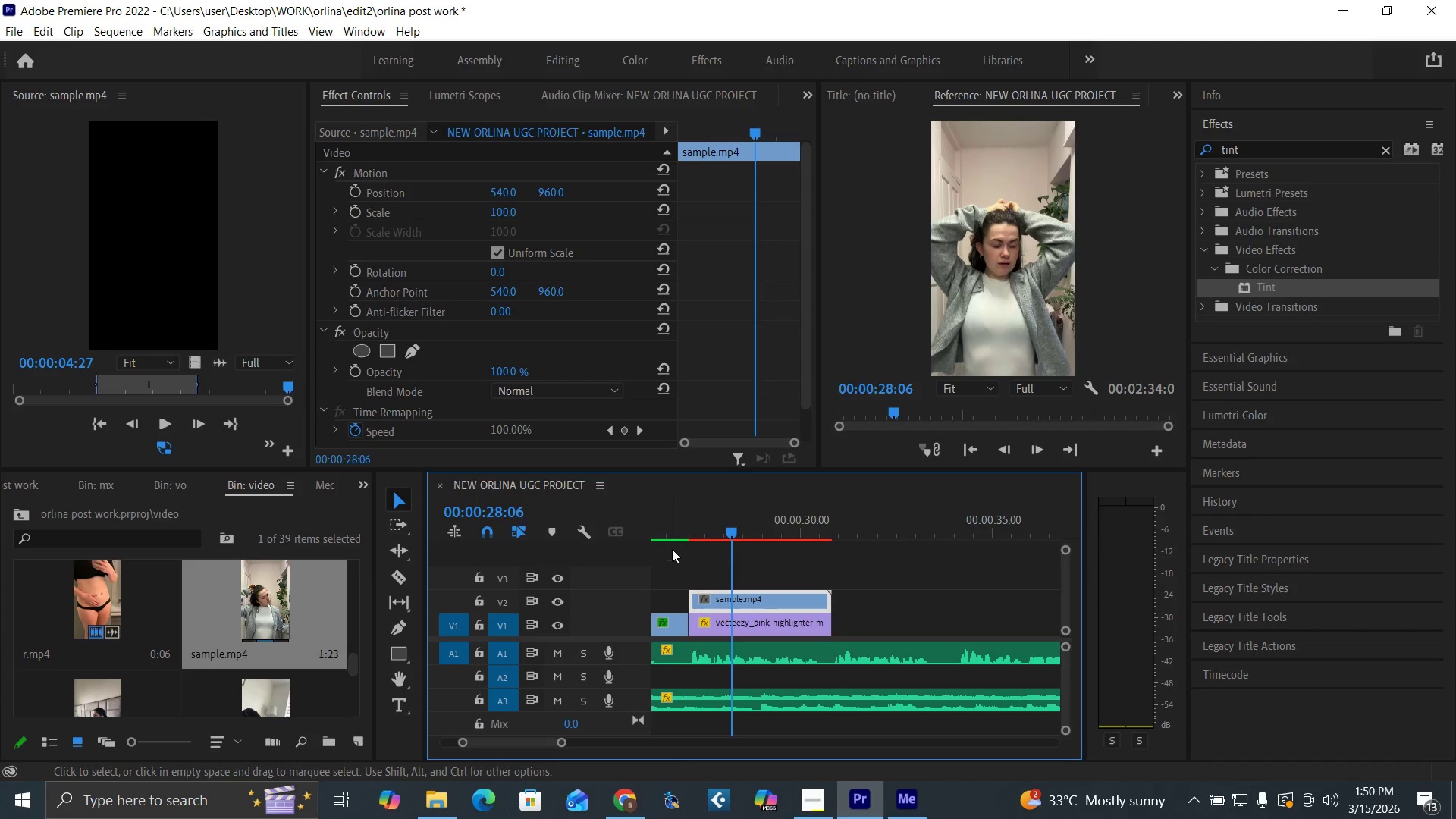 
left_click([670, 535])
 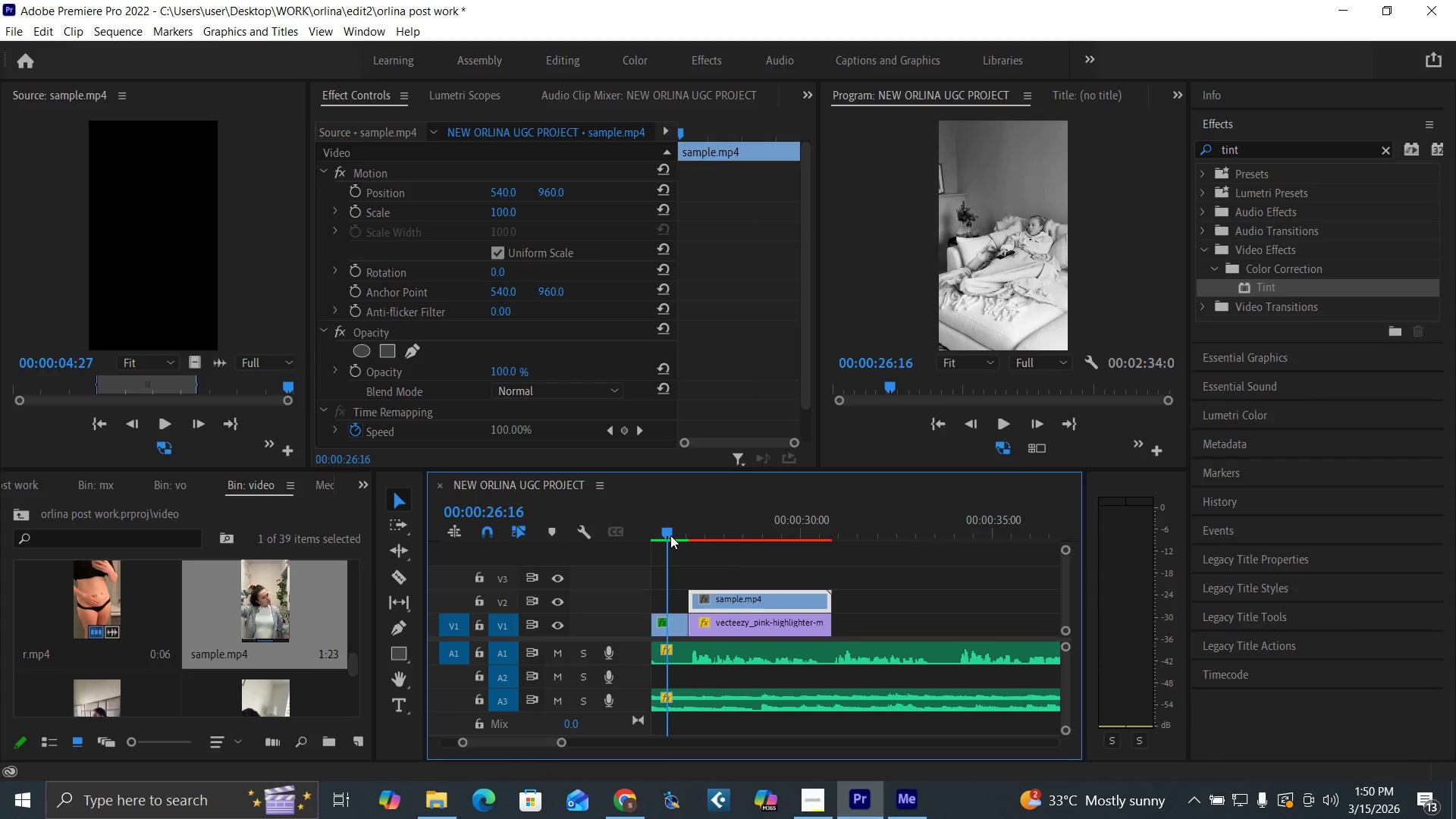 
key(Space)
 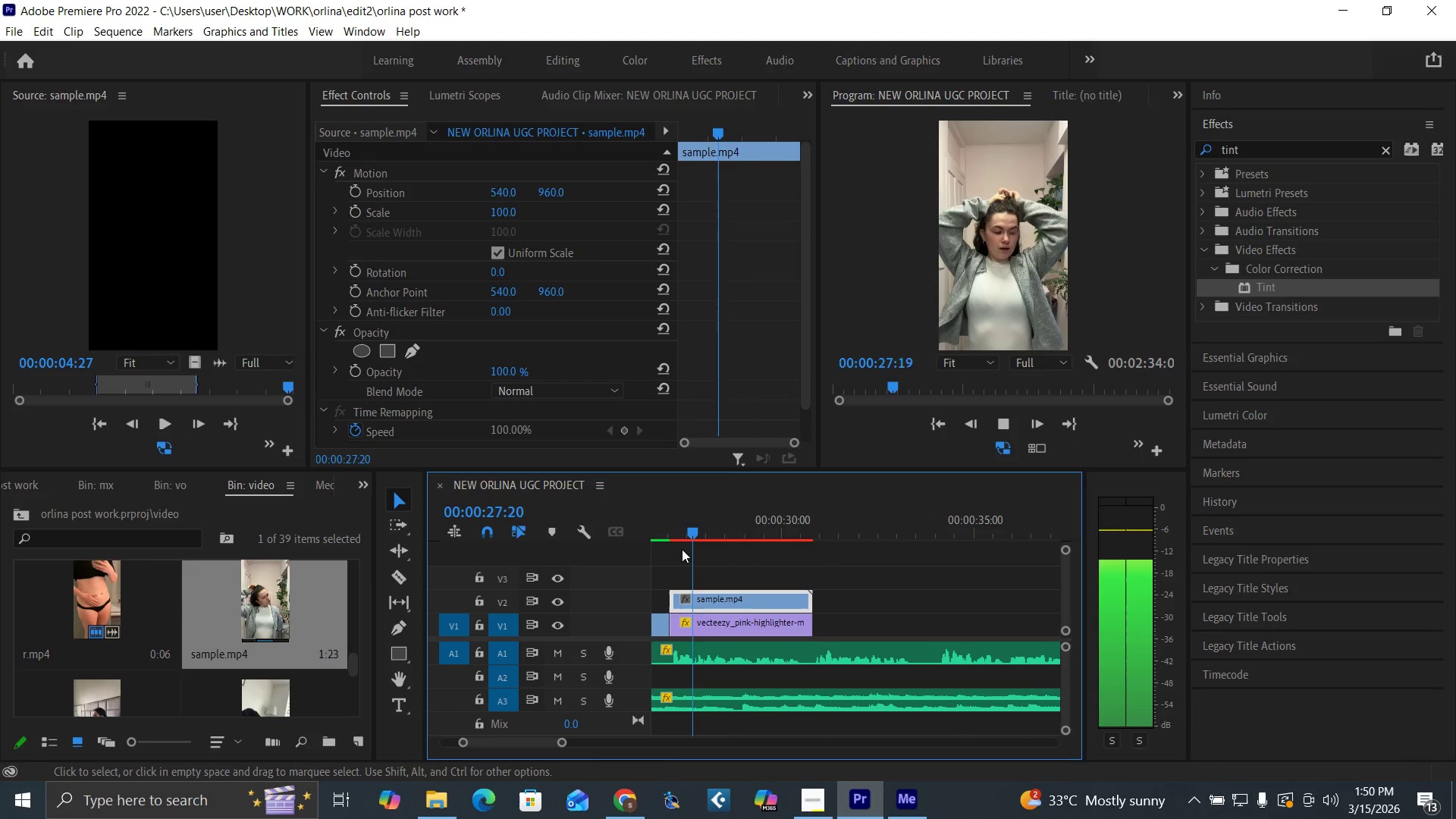 
key(Space)
 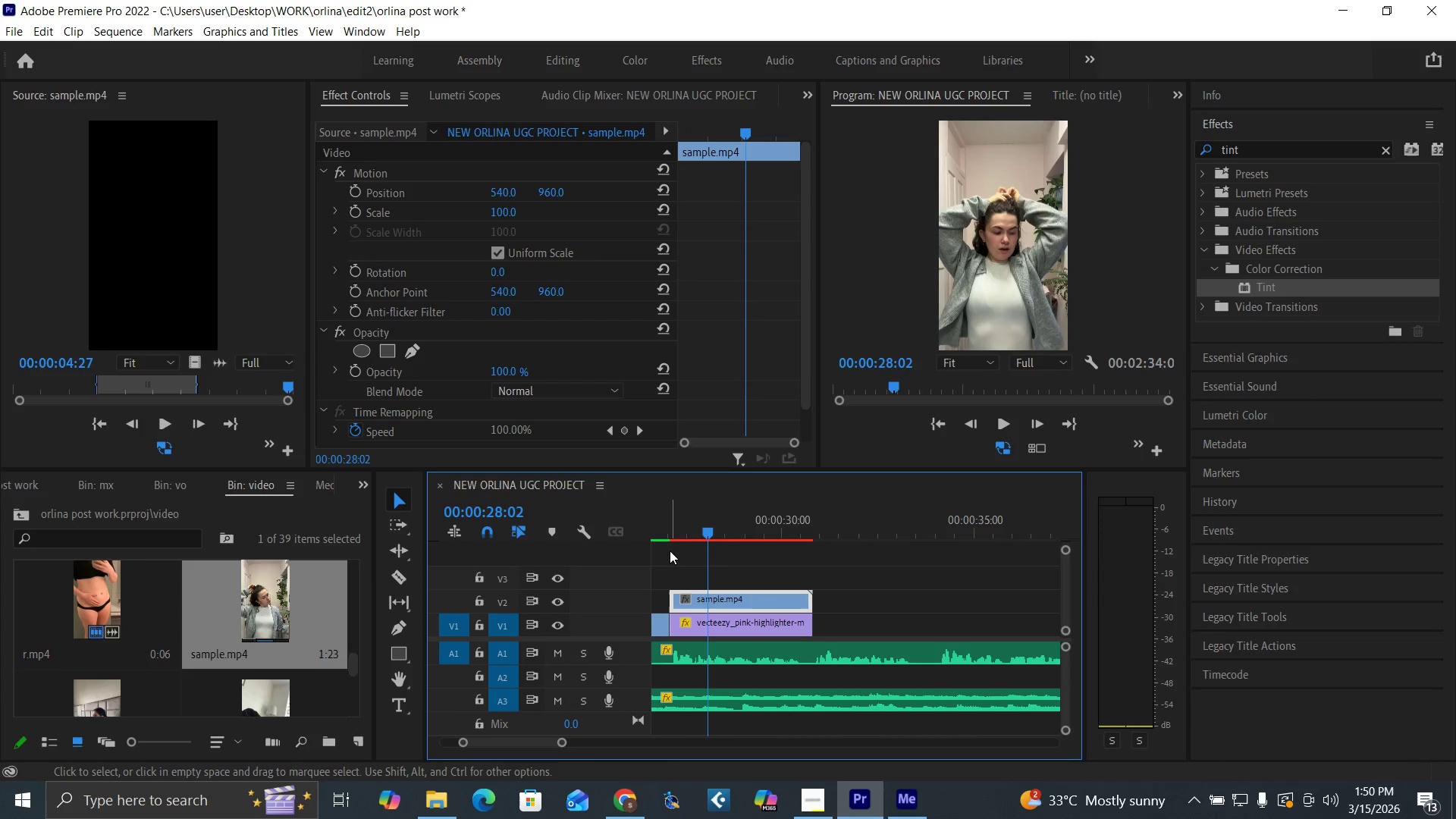 
key(Control+Z)
 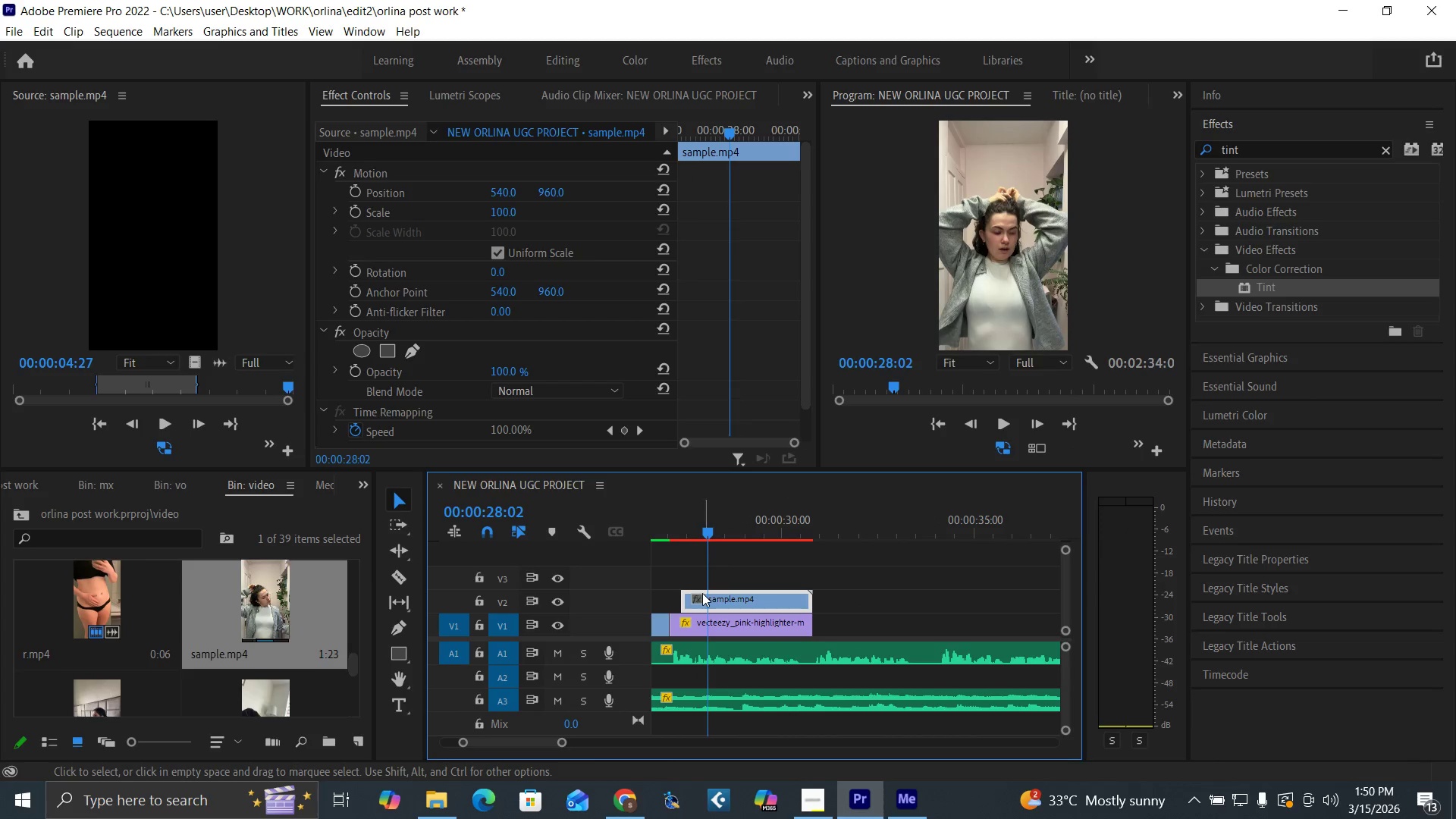 
left_click_drag(start_coordinate=[706, 596], to_coordinate=[698, 596])
 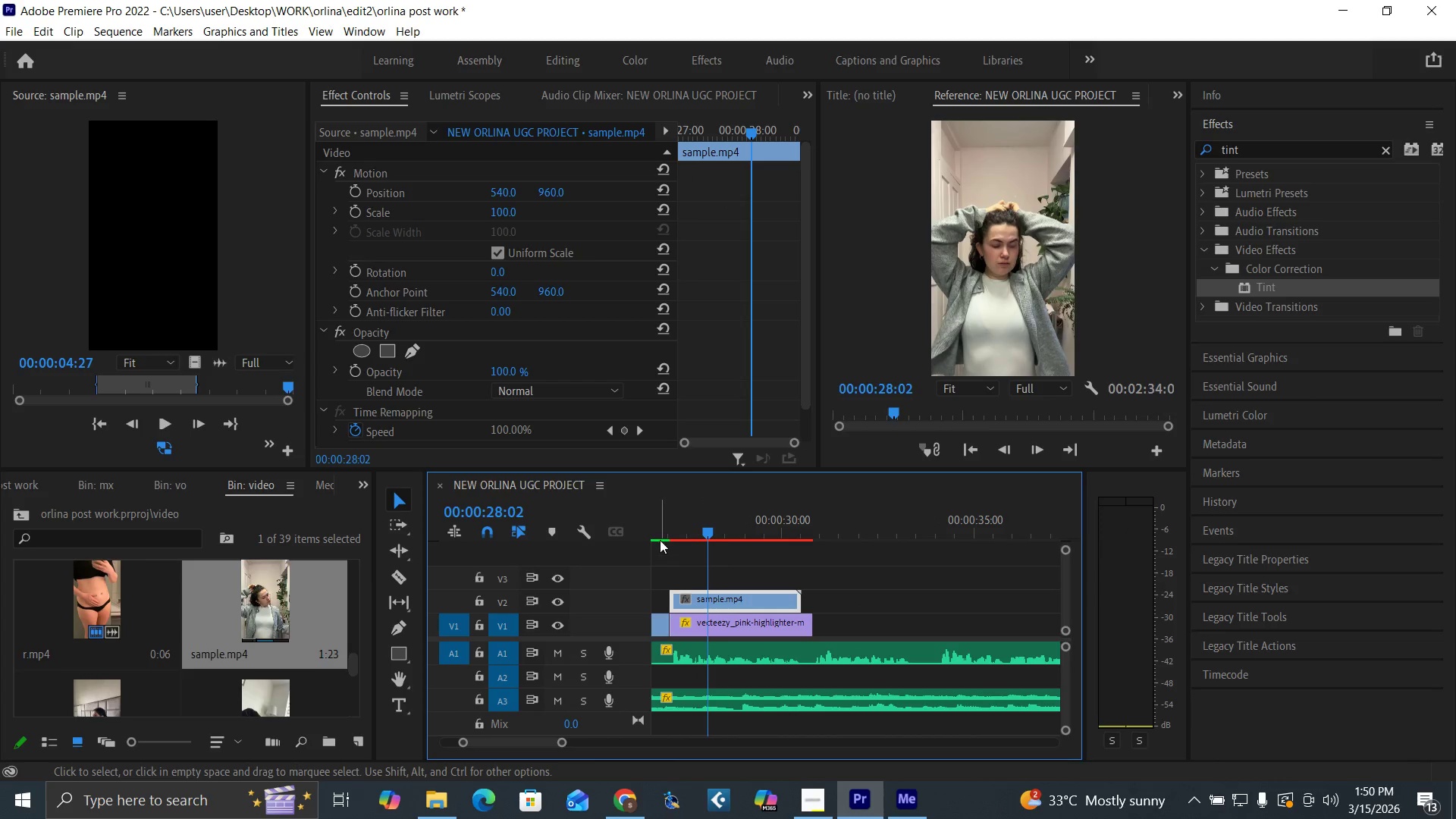 
left_click([660, 529])
 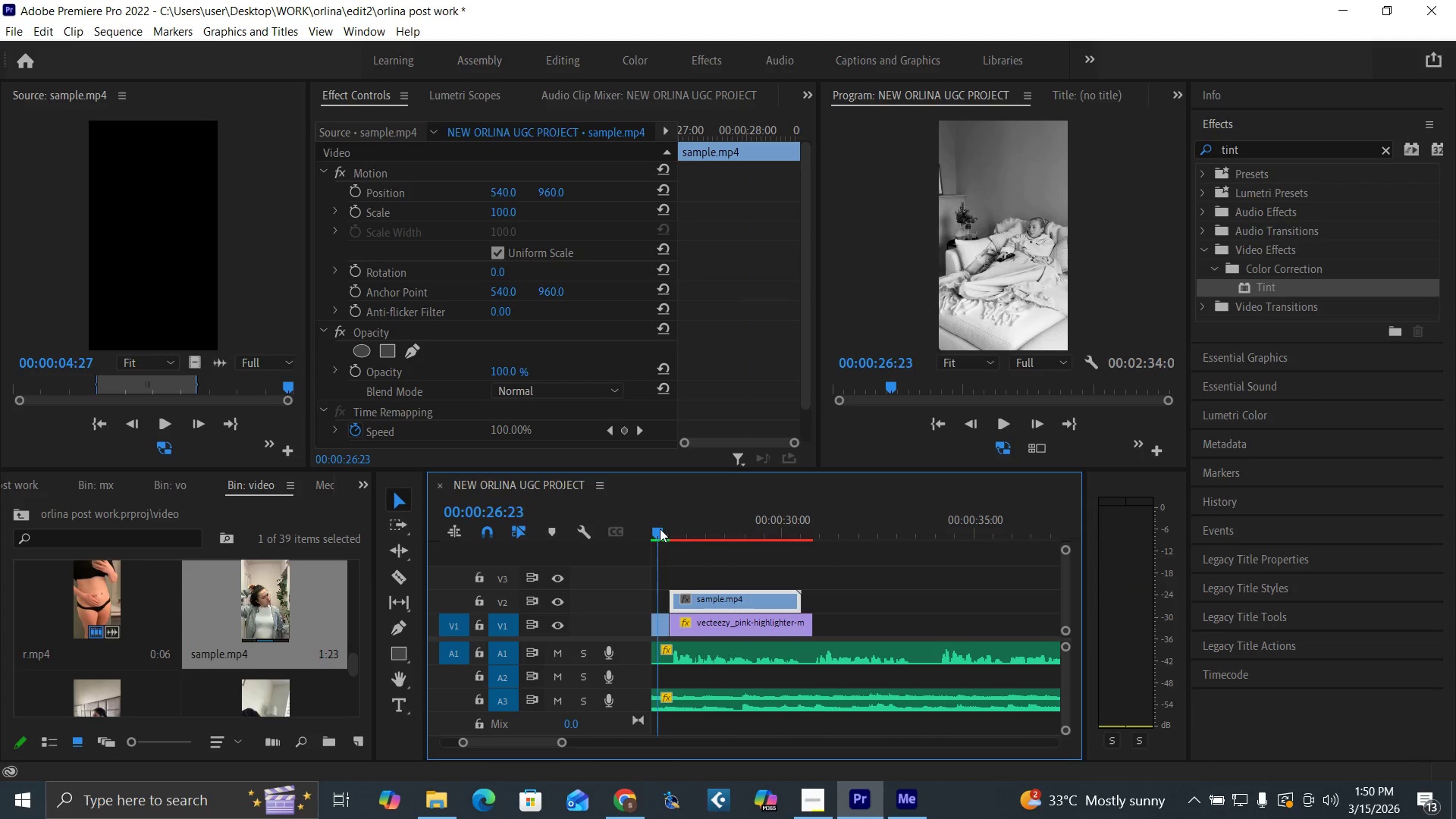 
key(Space)
 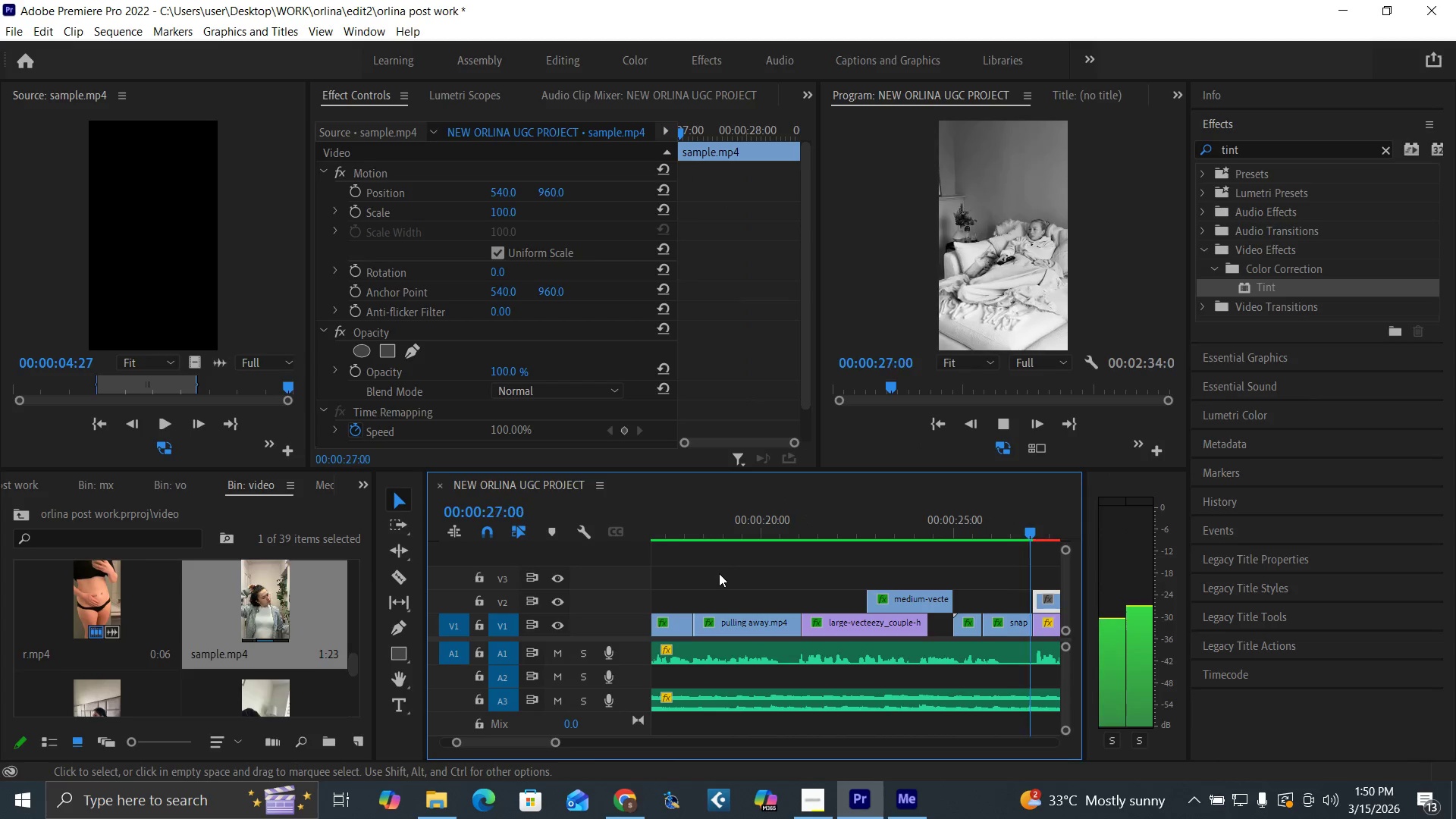 
mouse_move([738, 560])
 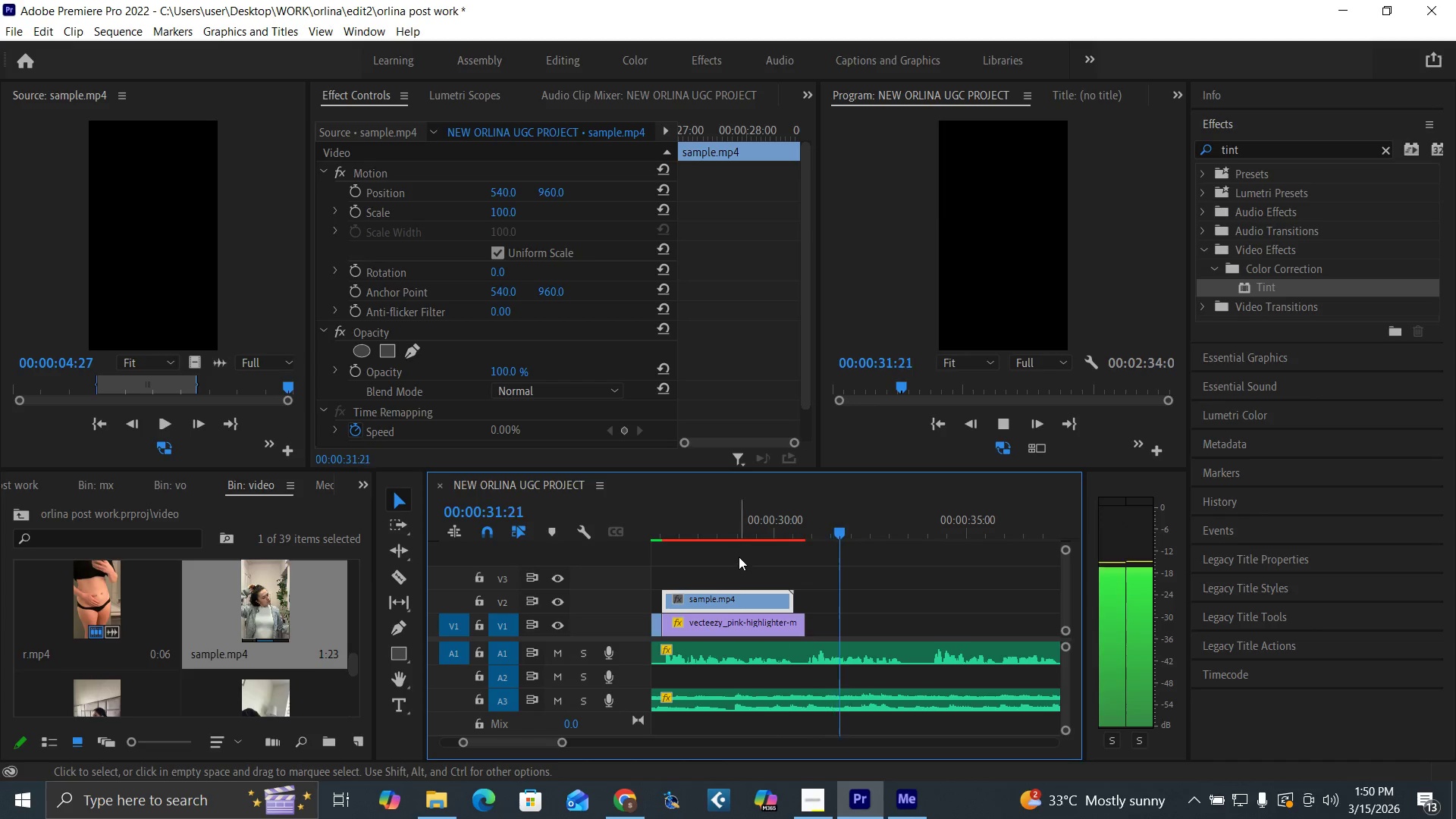 
key(Space)
 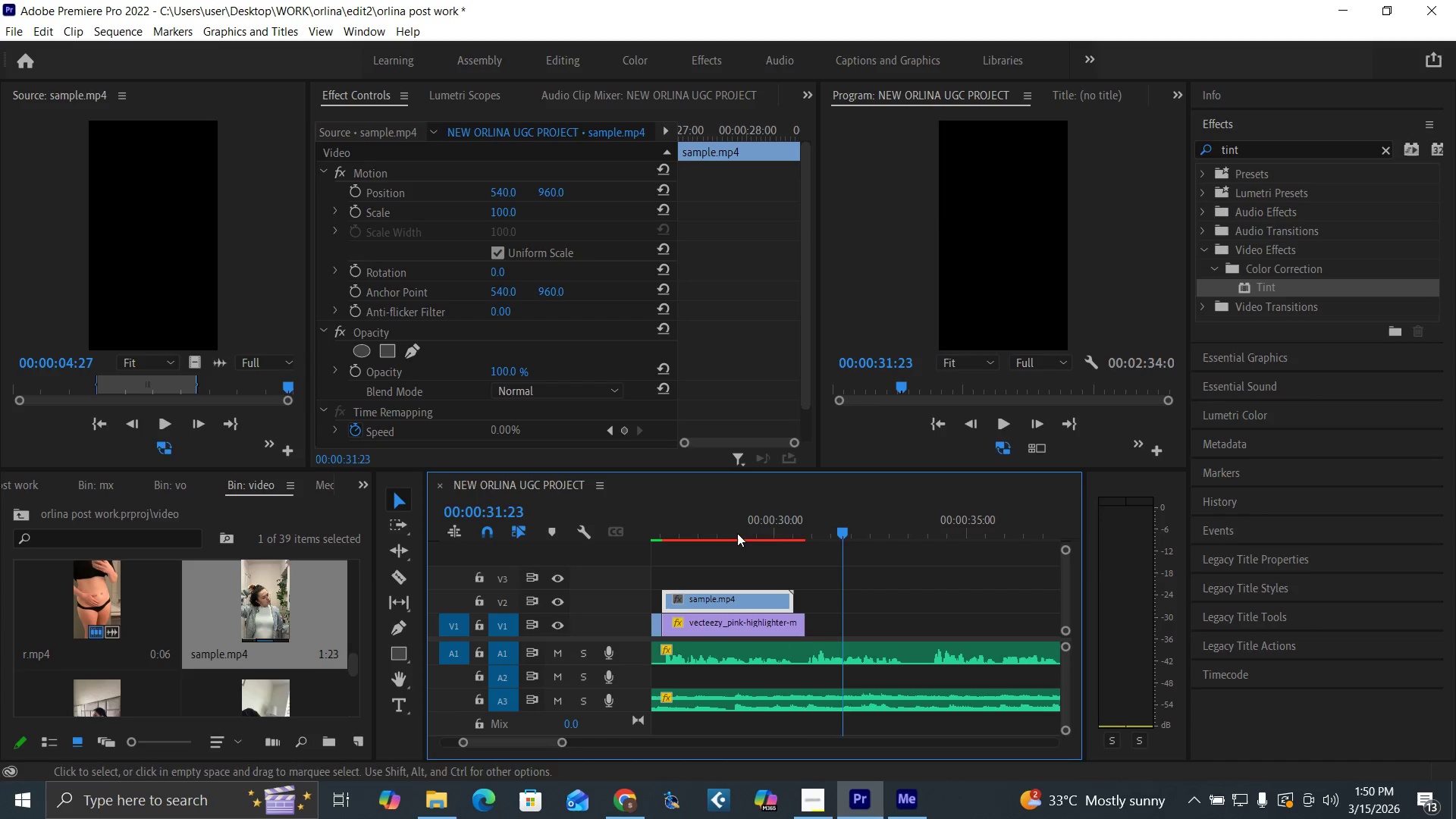 
left_click([740, 535])
 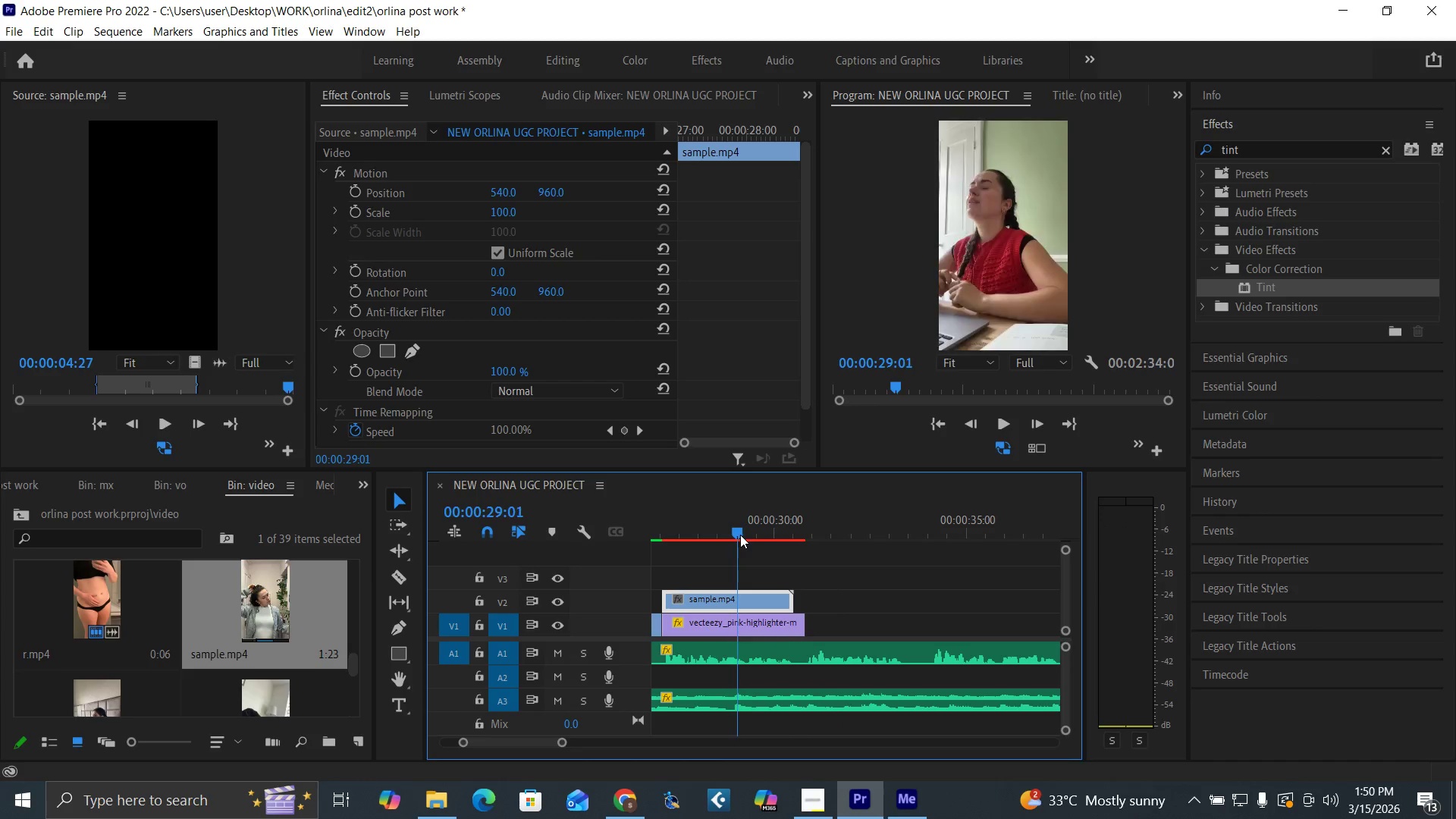 
key(Space)
 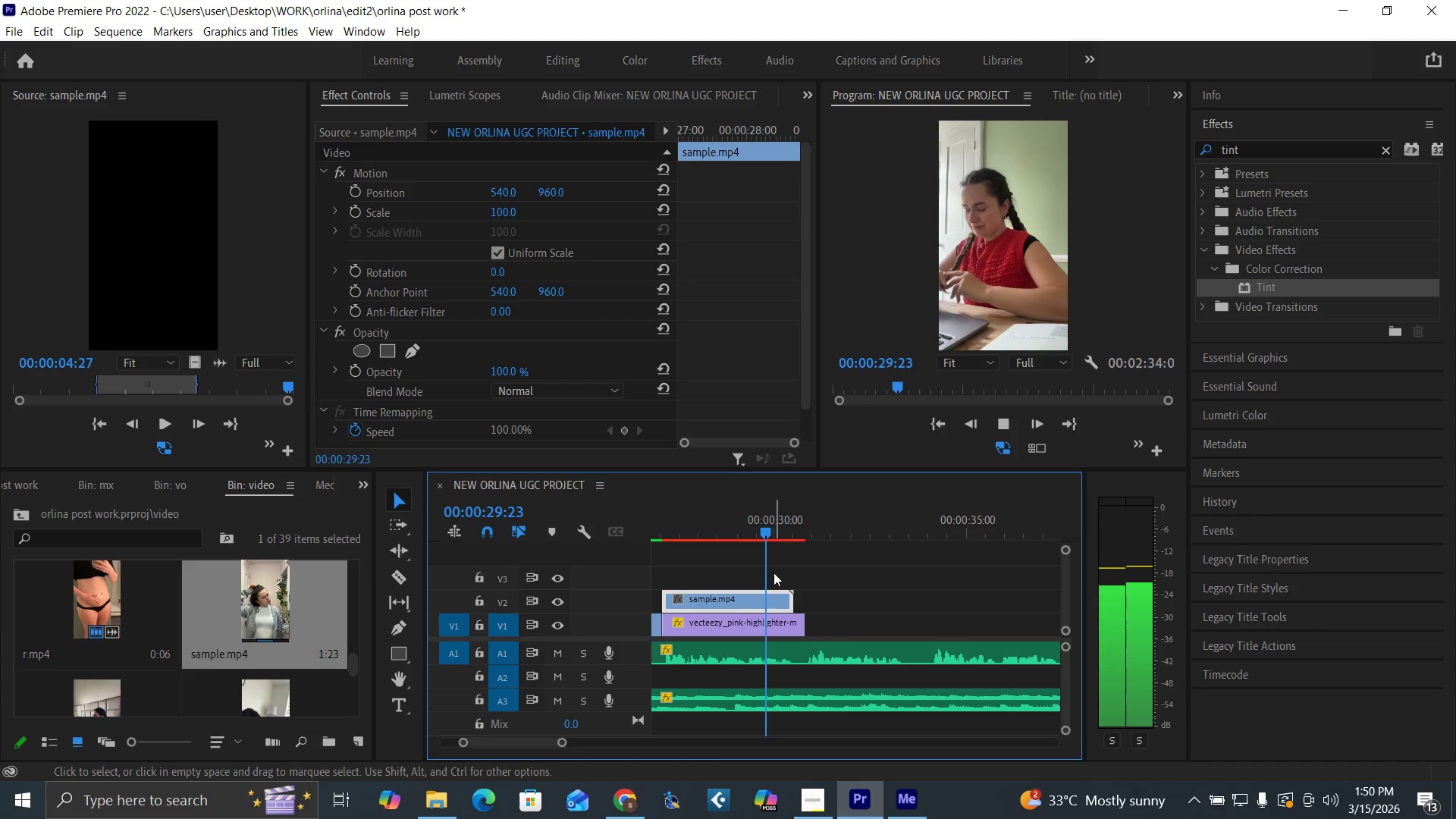 
key(Space)
 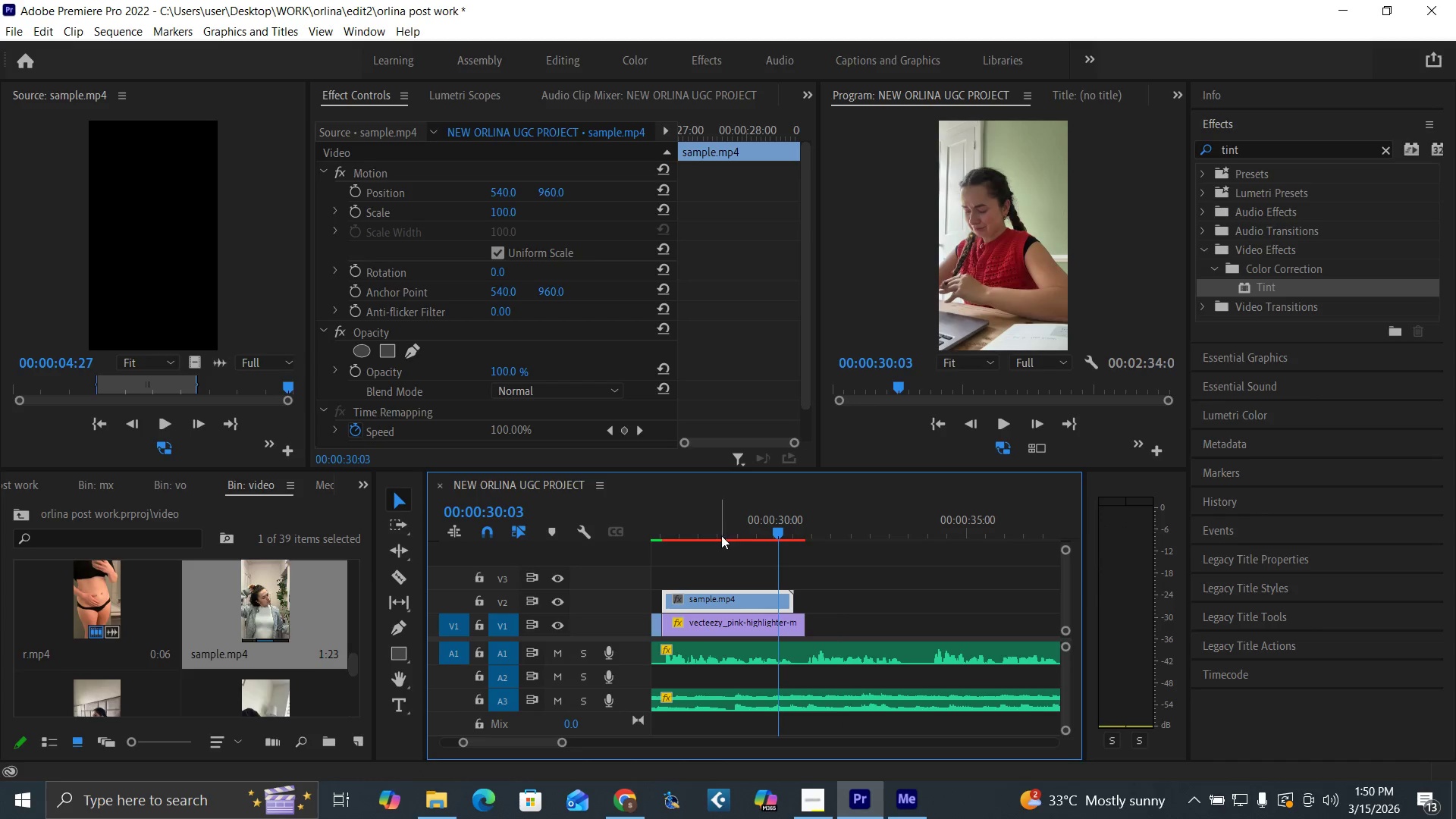 
left_click([720, 535])
 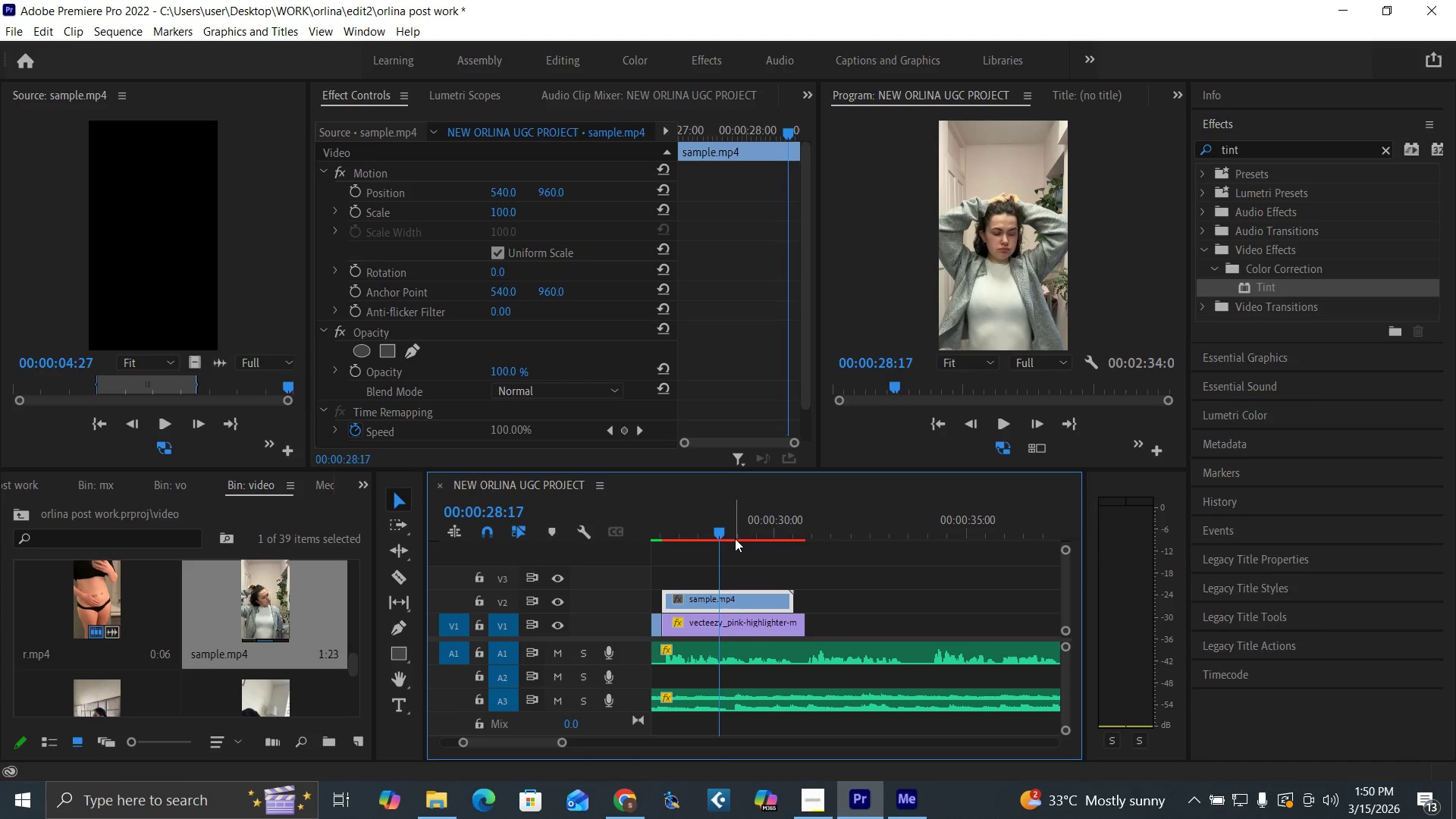 
key(ArrowRight)
 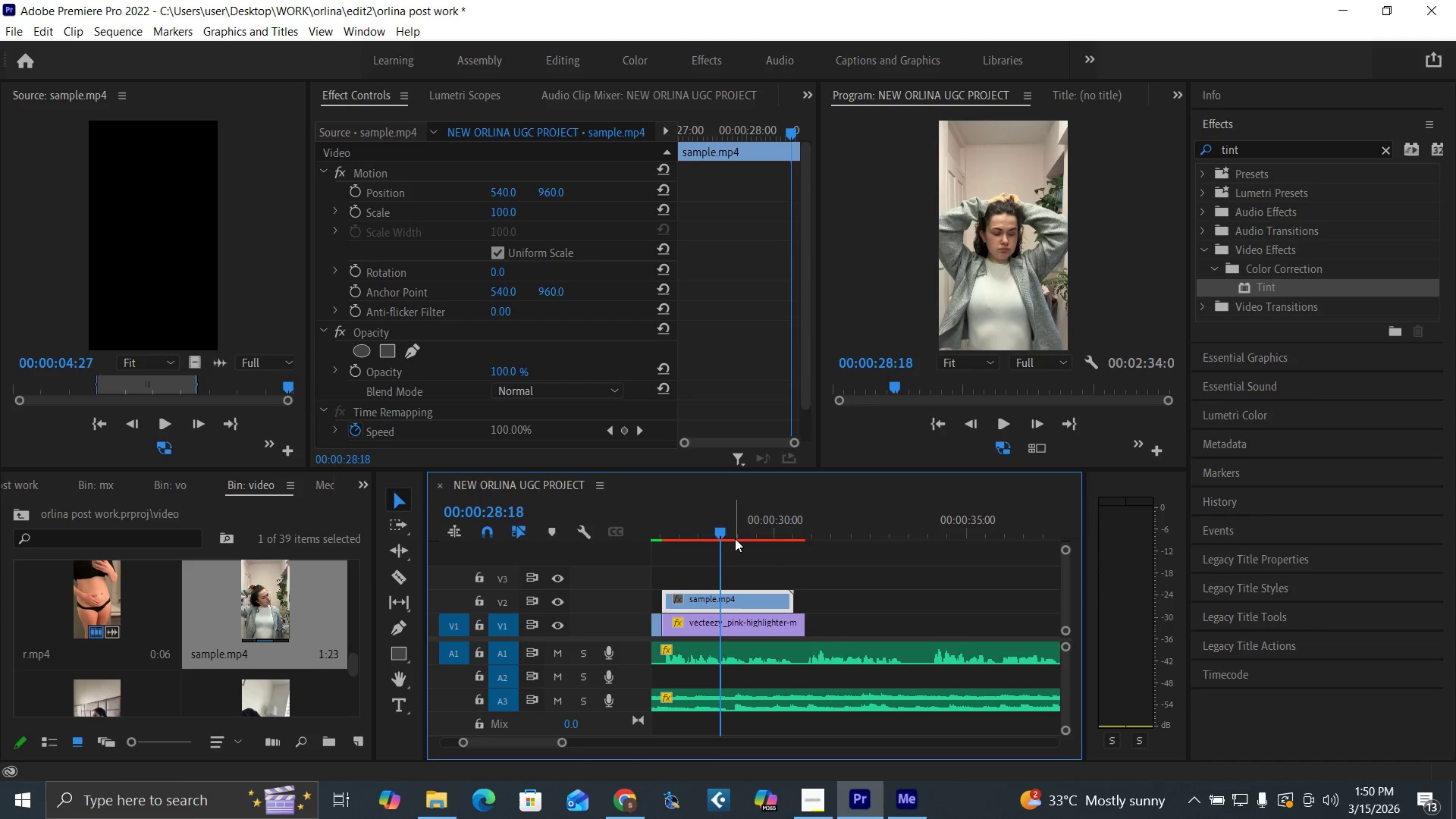 
key(ArrowRight)
 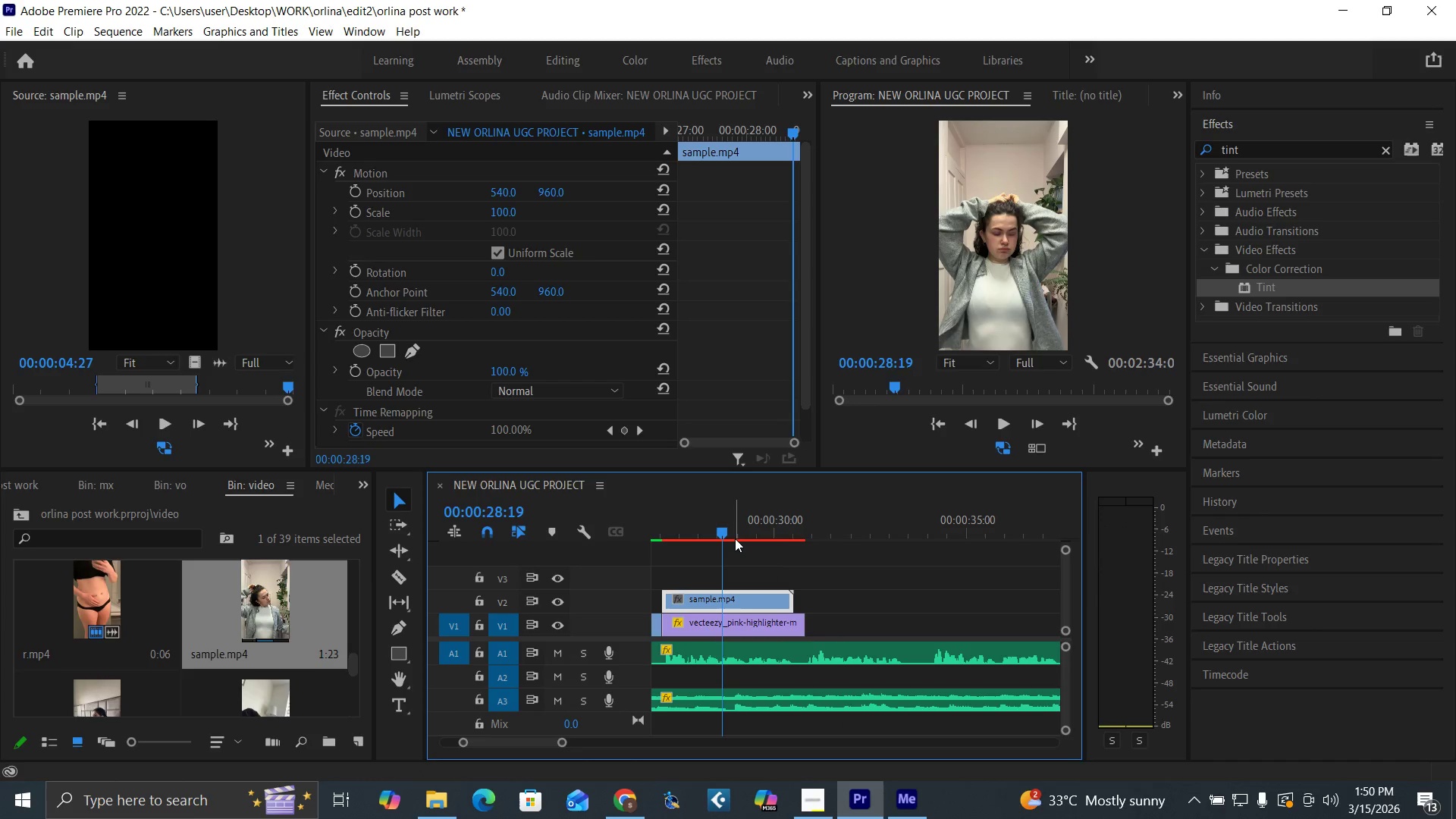 
key(ArrowRight)
 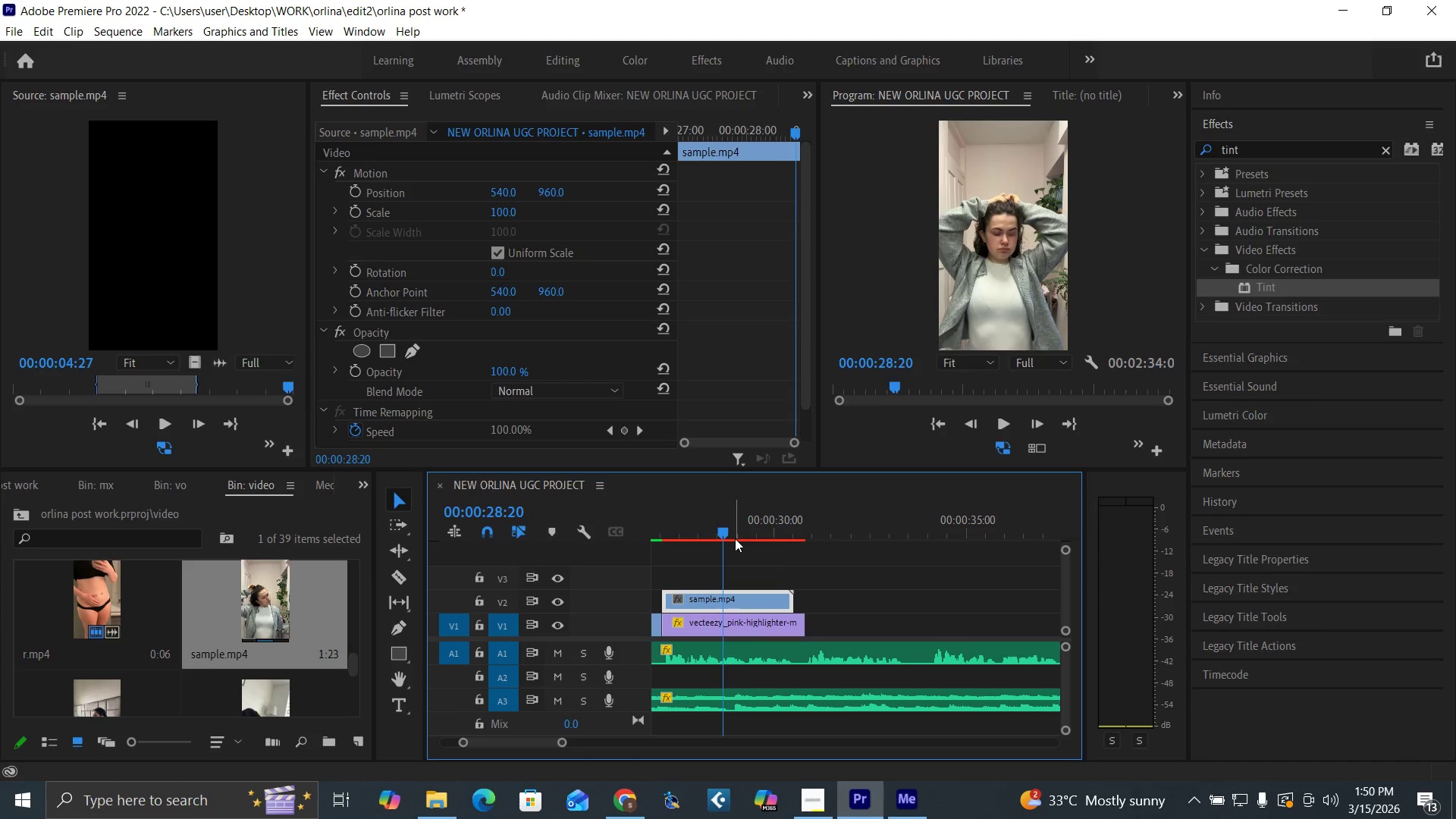 
key(ArrowRight)
 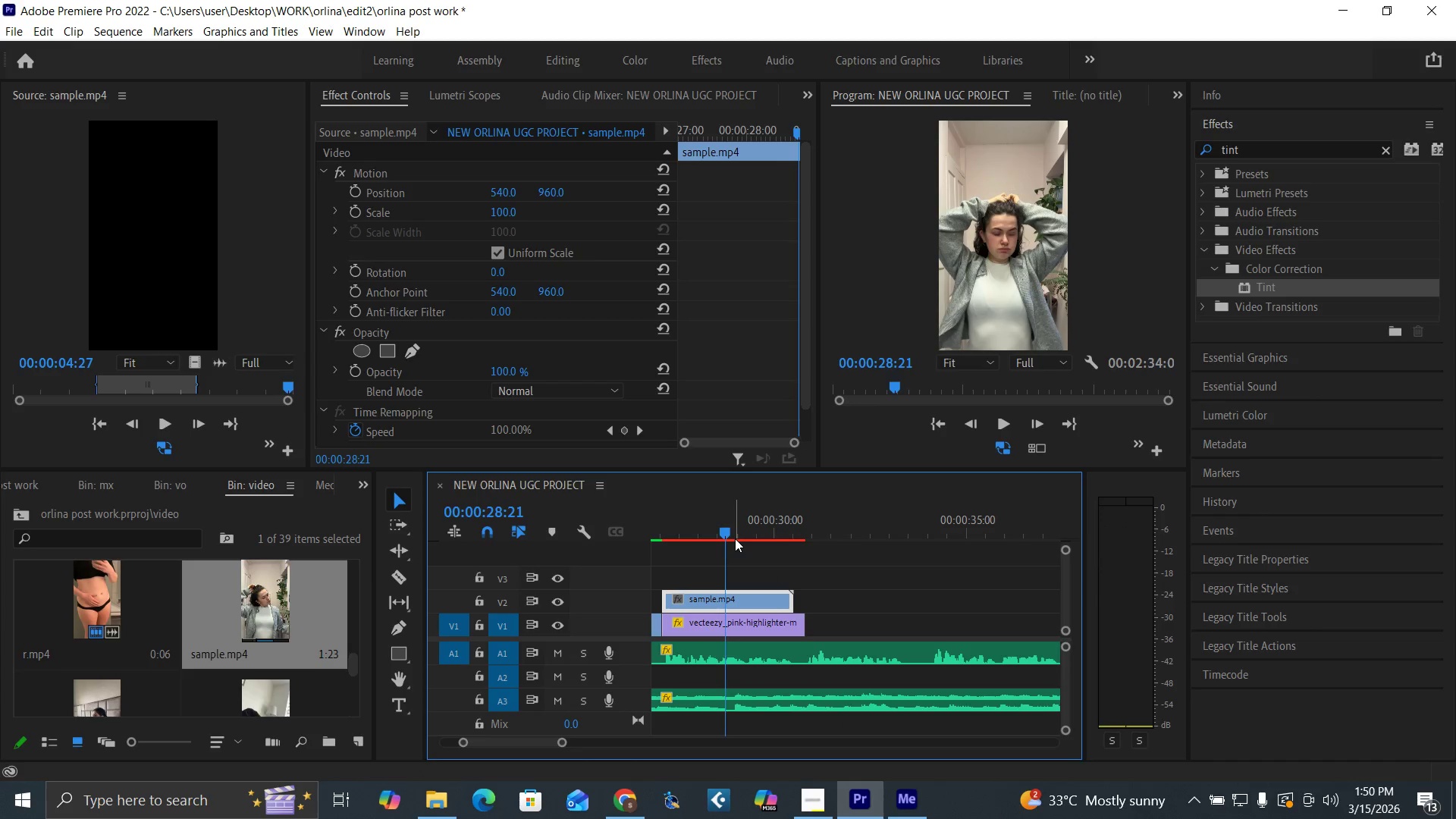 
key(ArrowRight)
 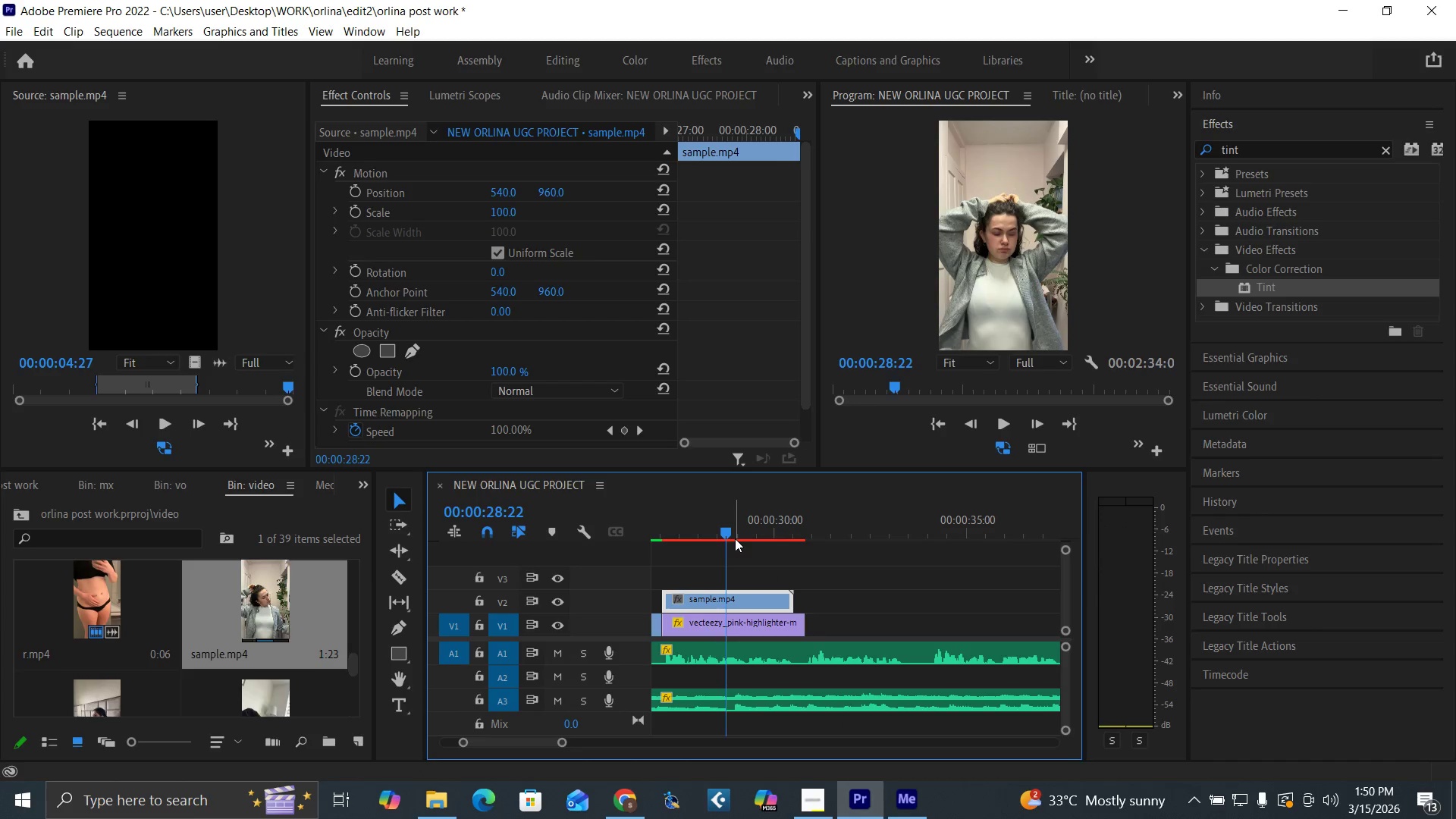 
key(ArrowRight)
 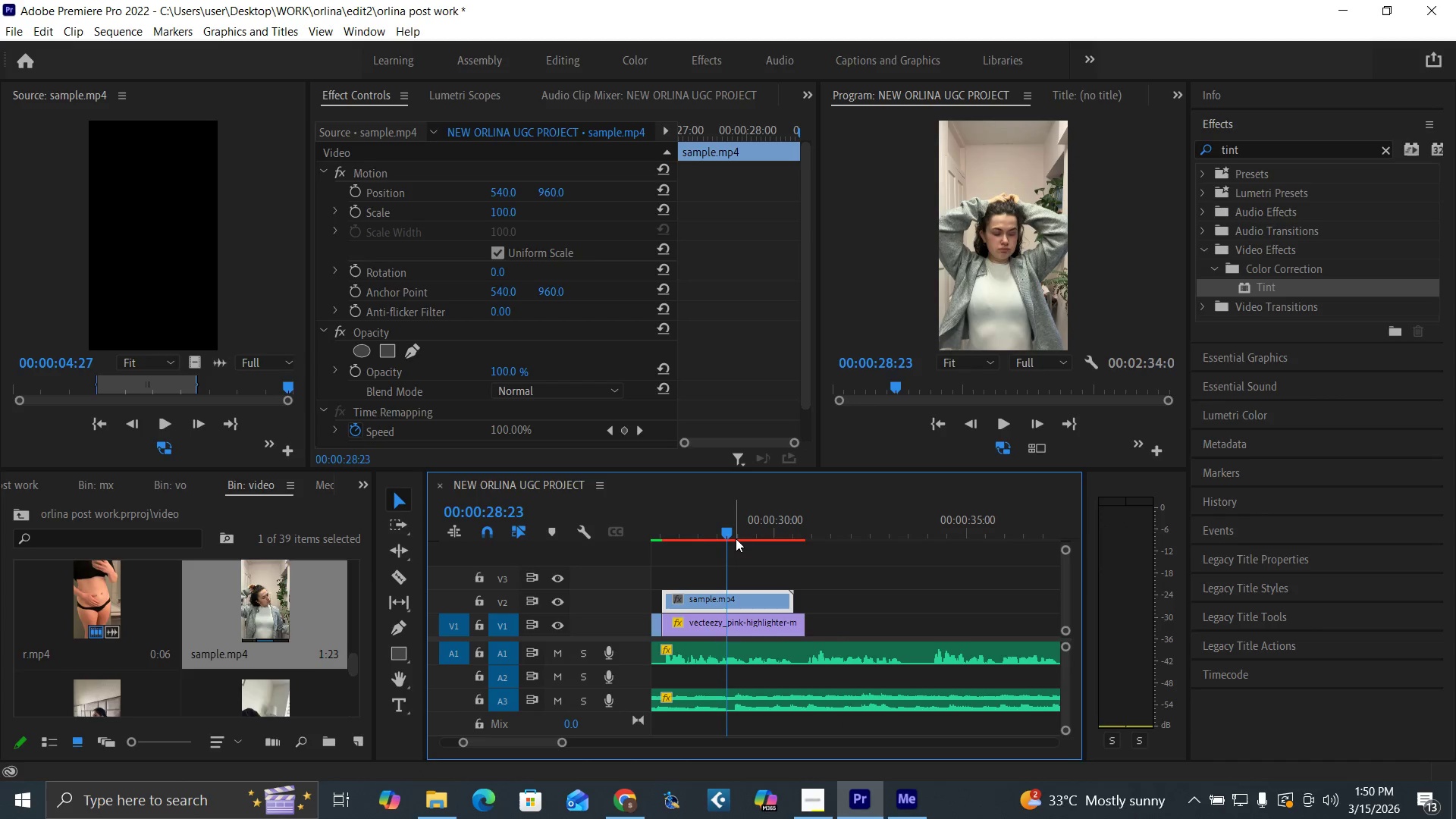 
key(ArrowRight)
 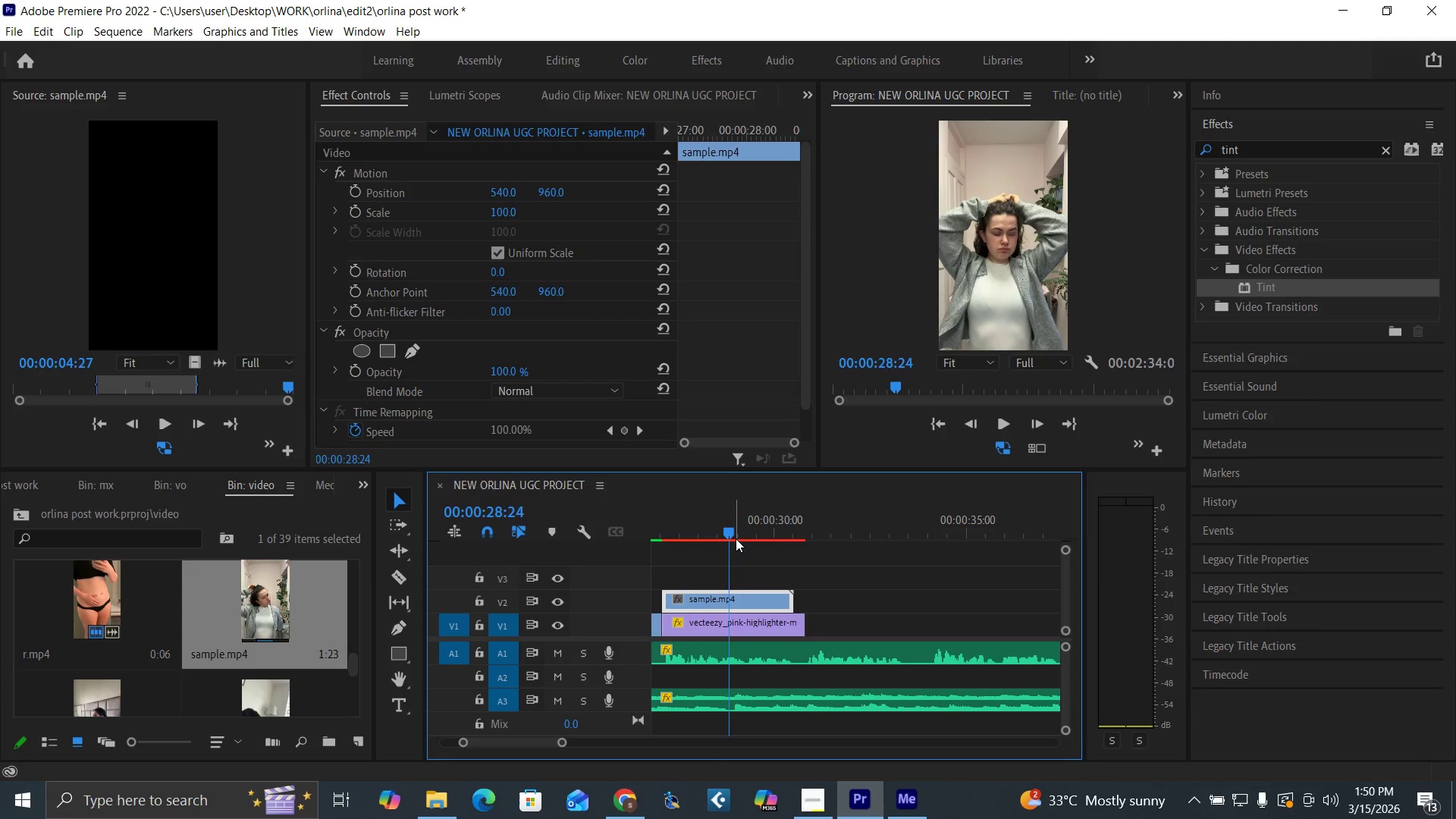 
key(ArrowRight)
 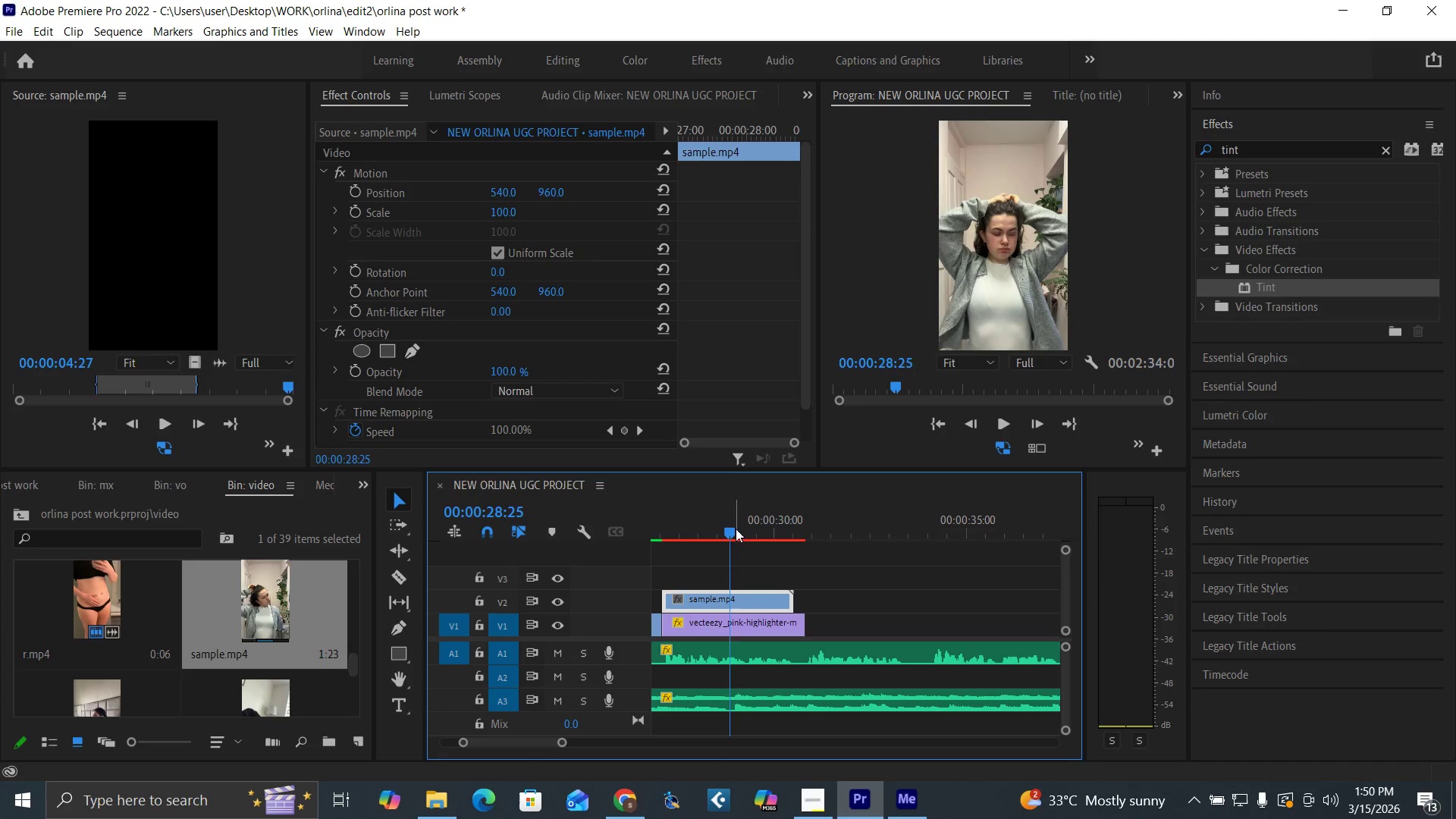 
key(ArrowRight)
 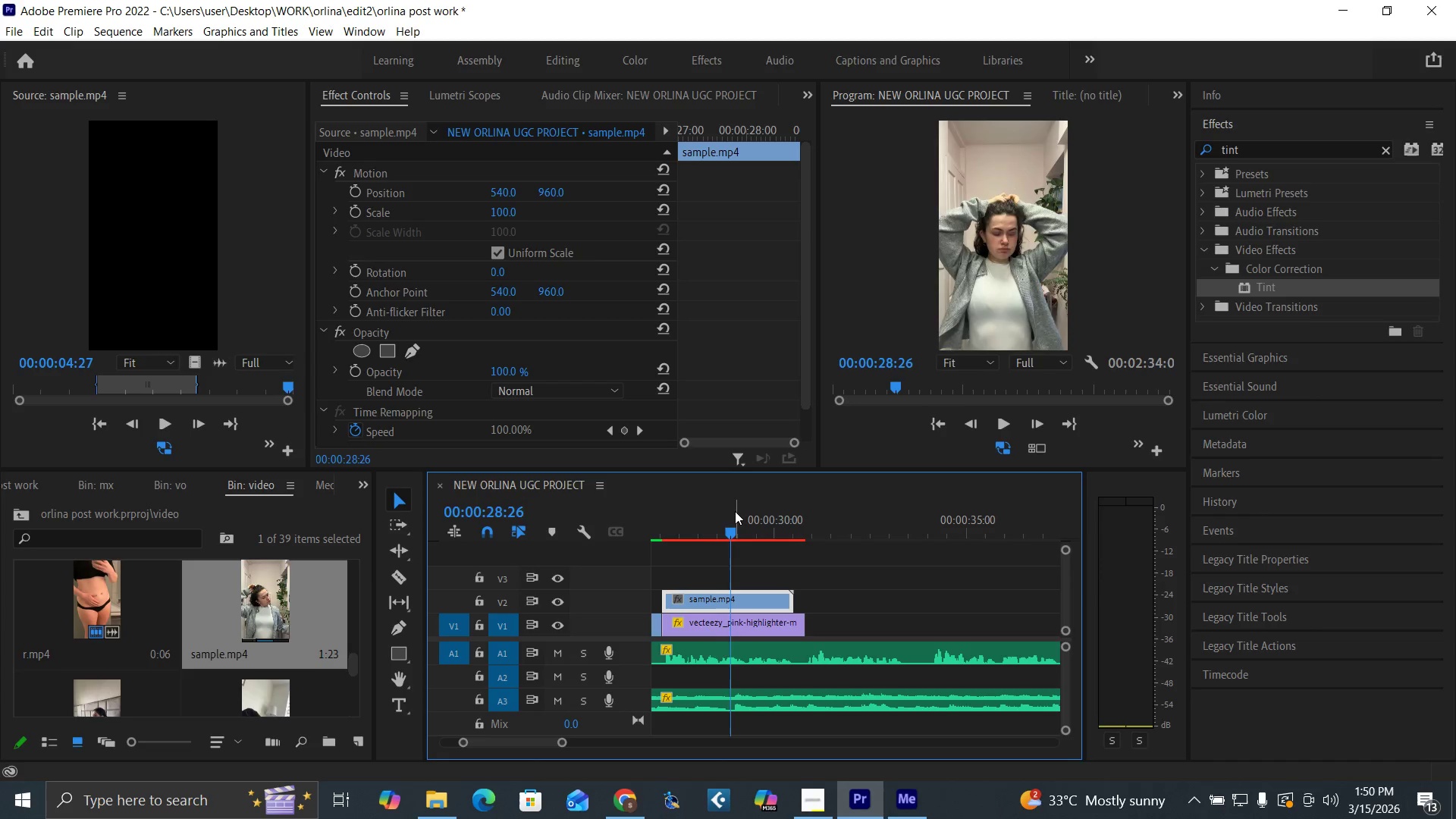 
key(ArrowRight)
 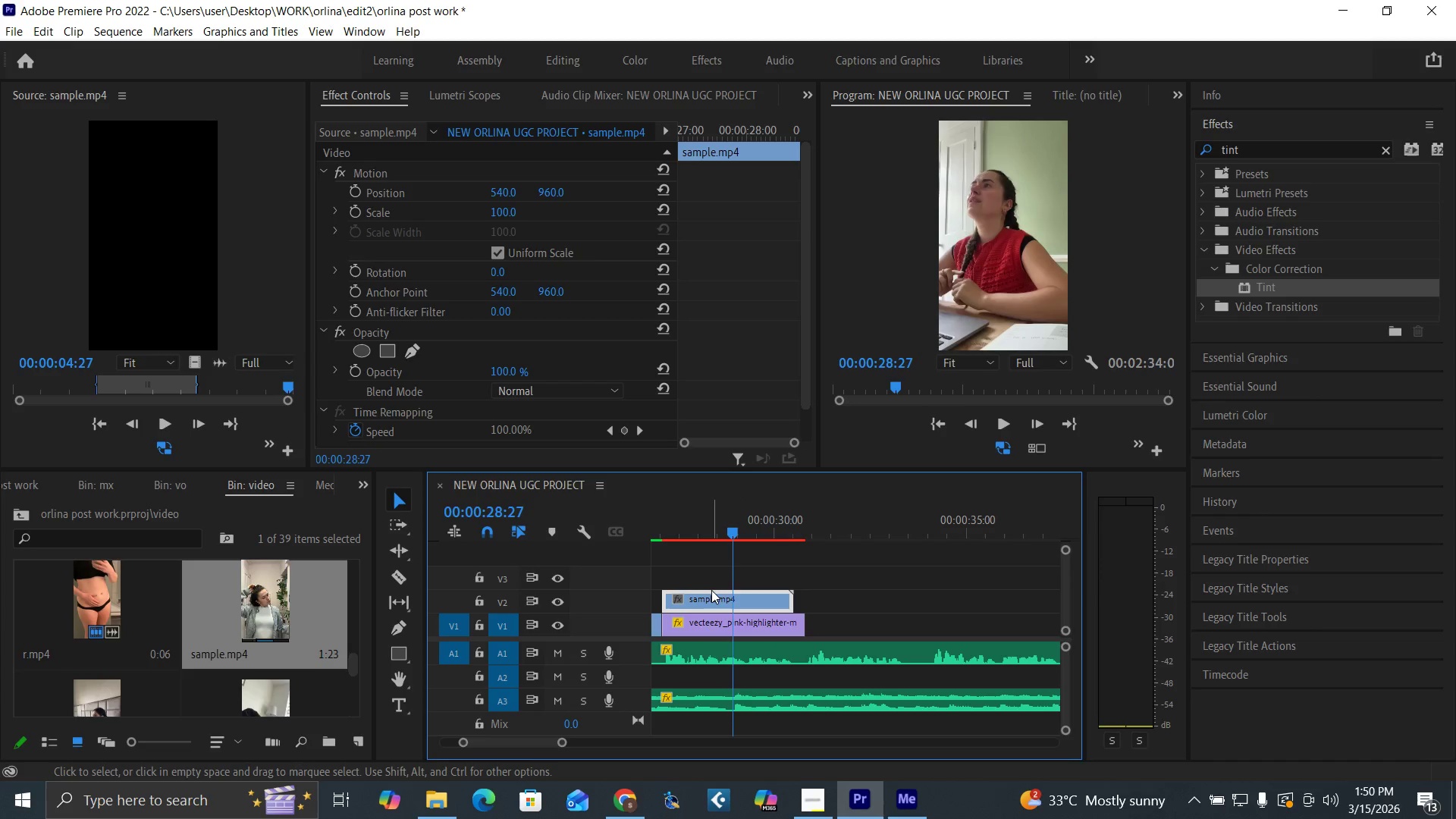 
key(C)
 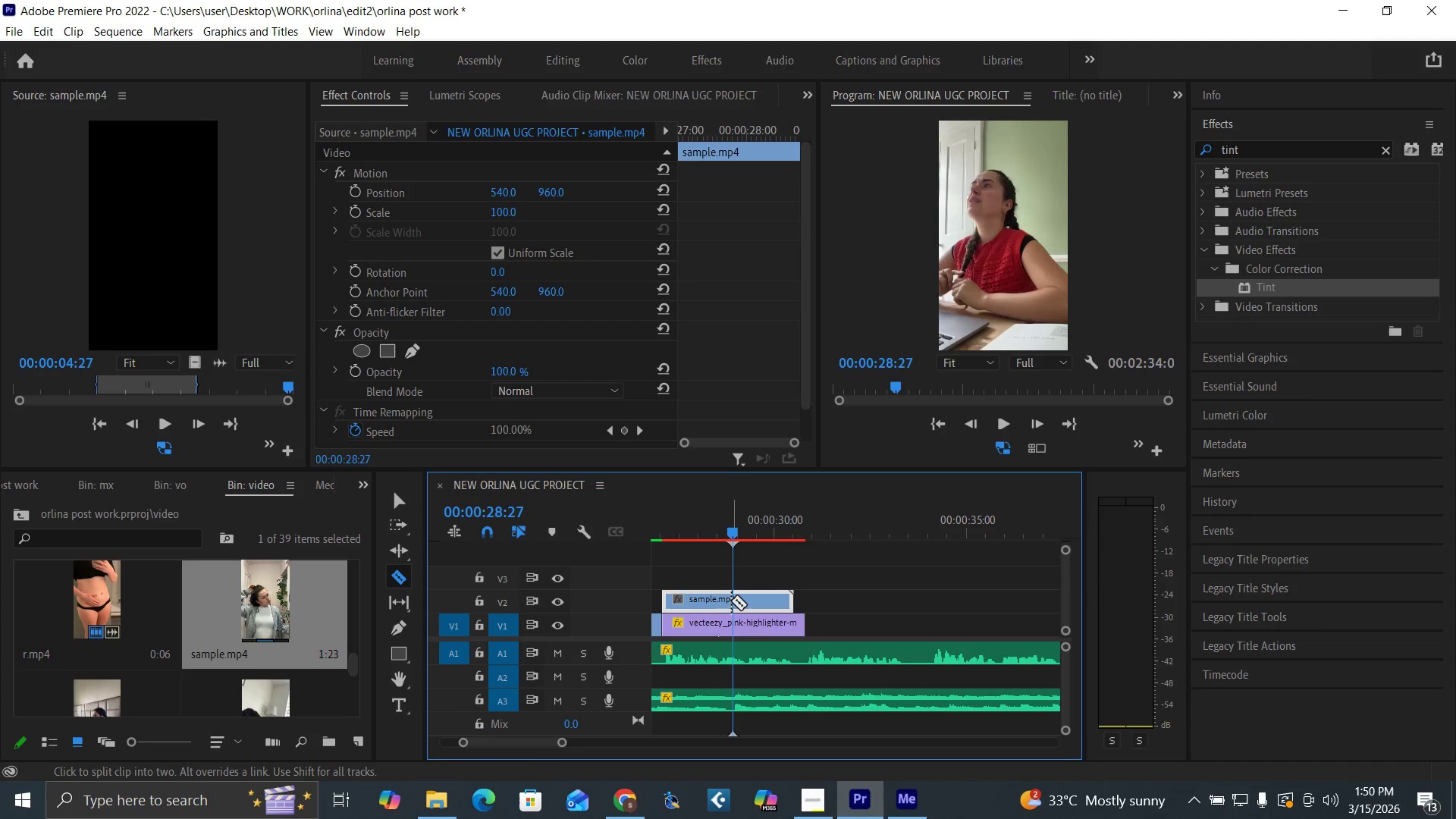 
left_click([734, 601])
 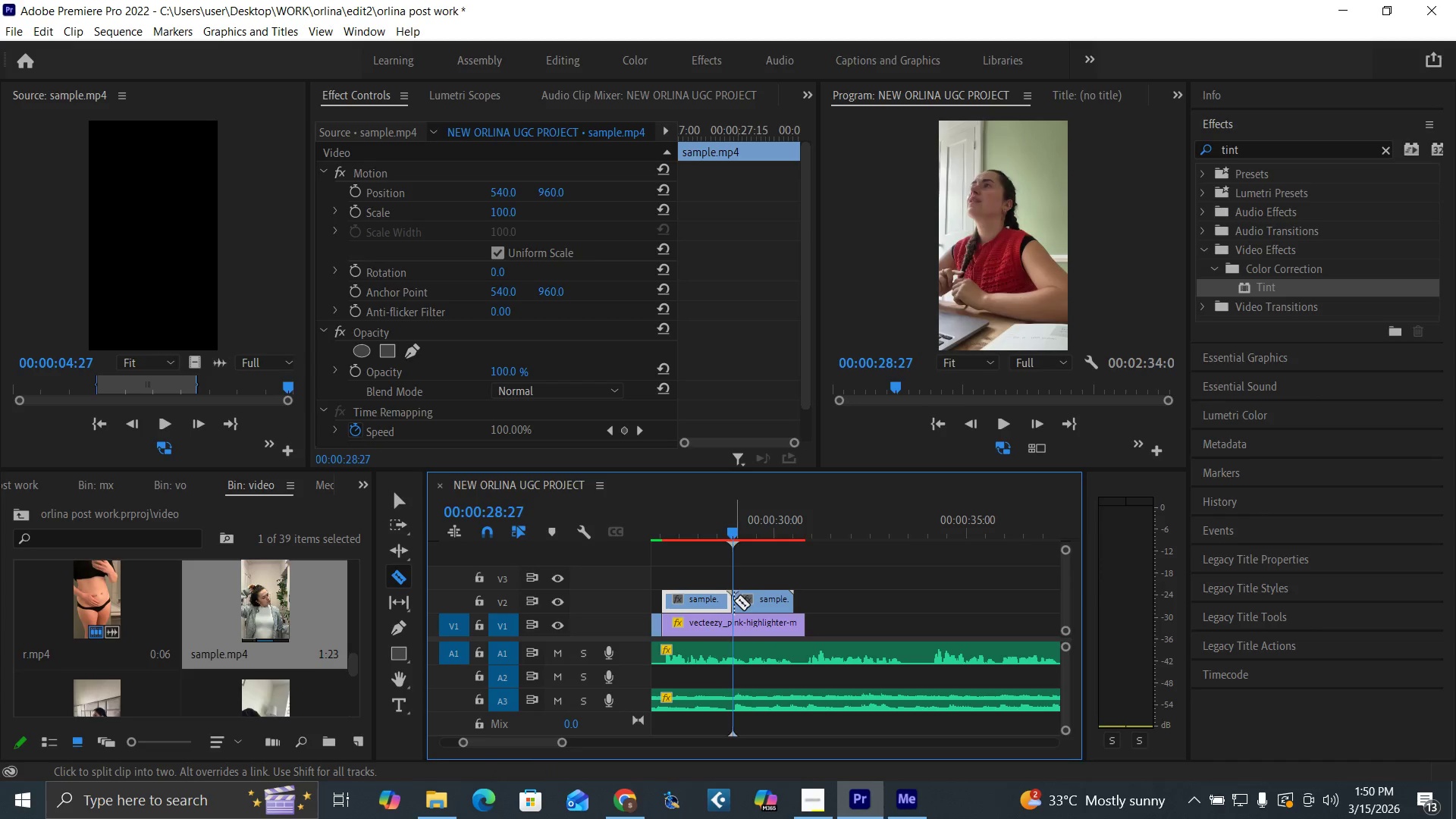 
key(V)
 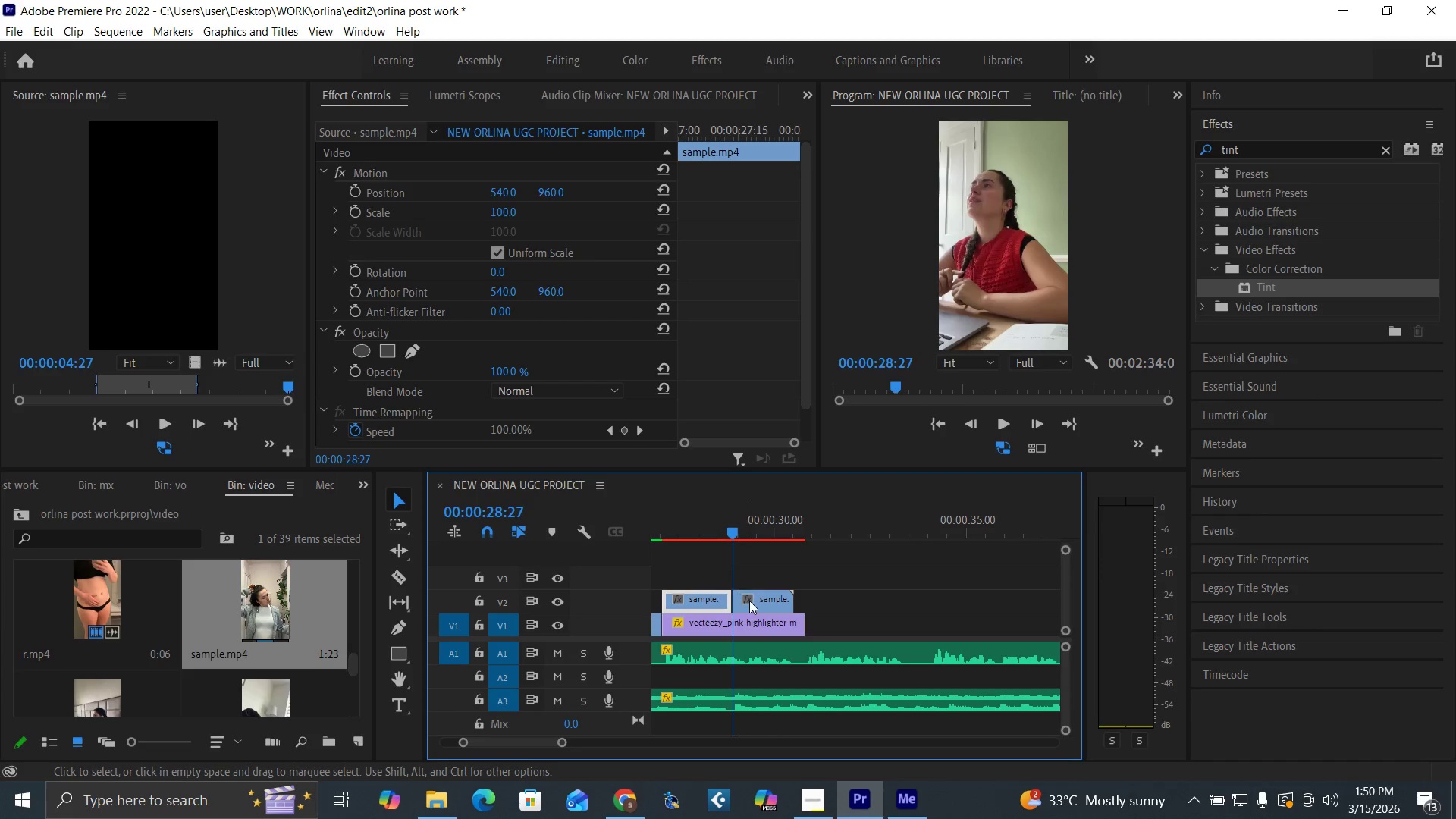 
left_click([749, 601])
 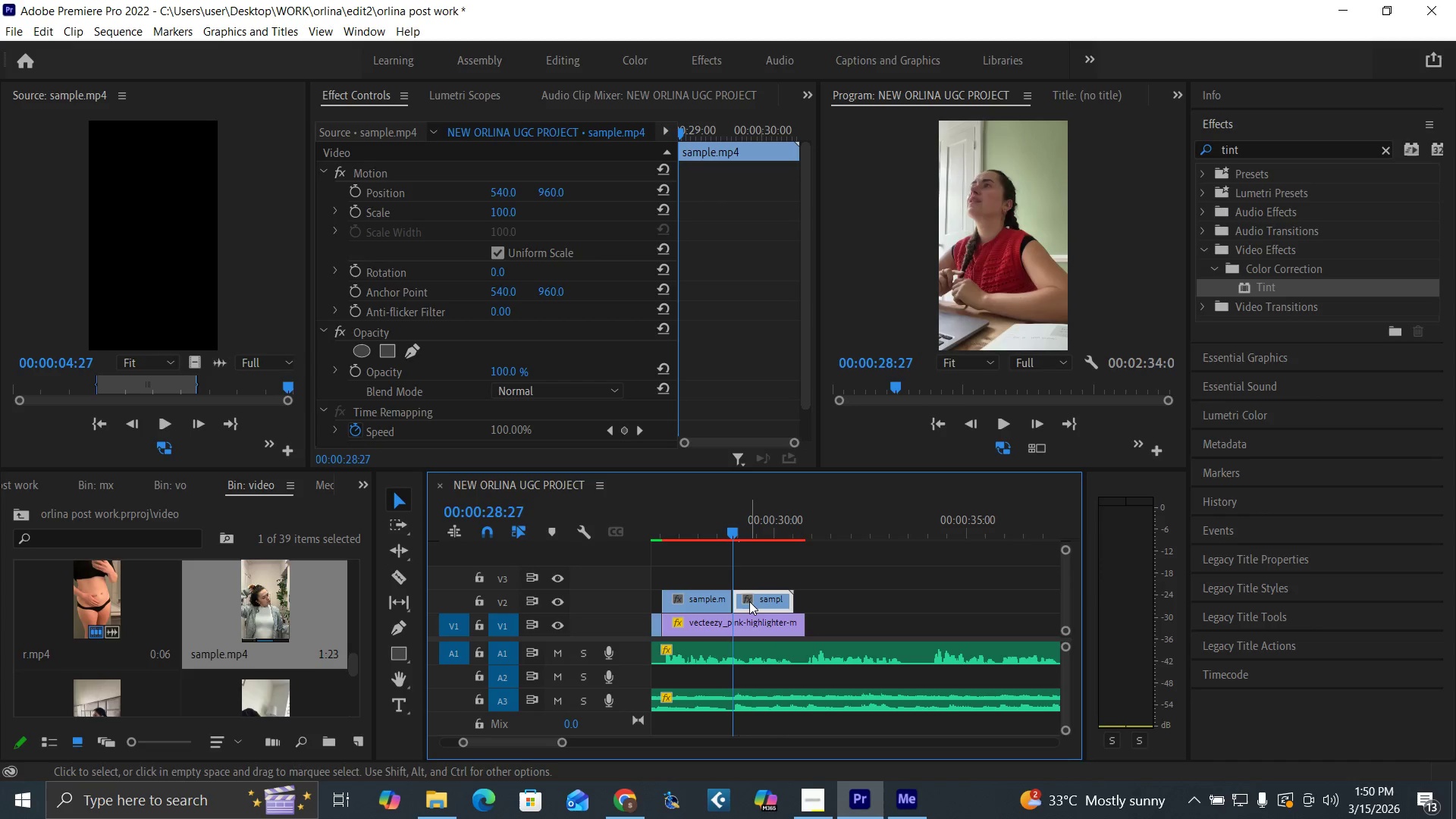 
key(Shift+E)
 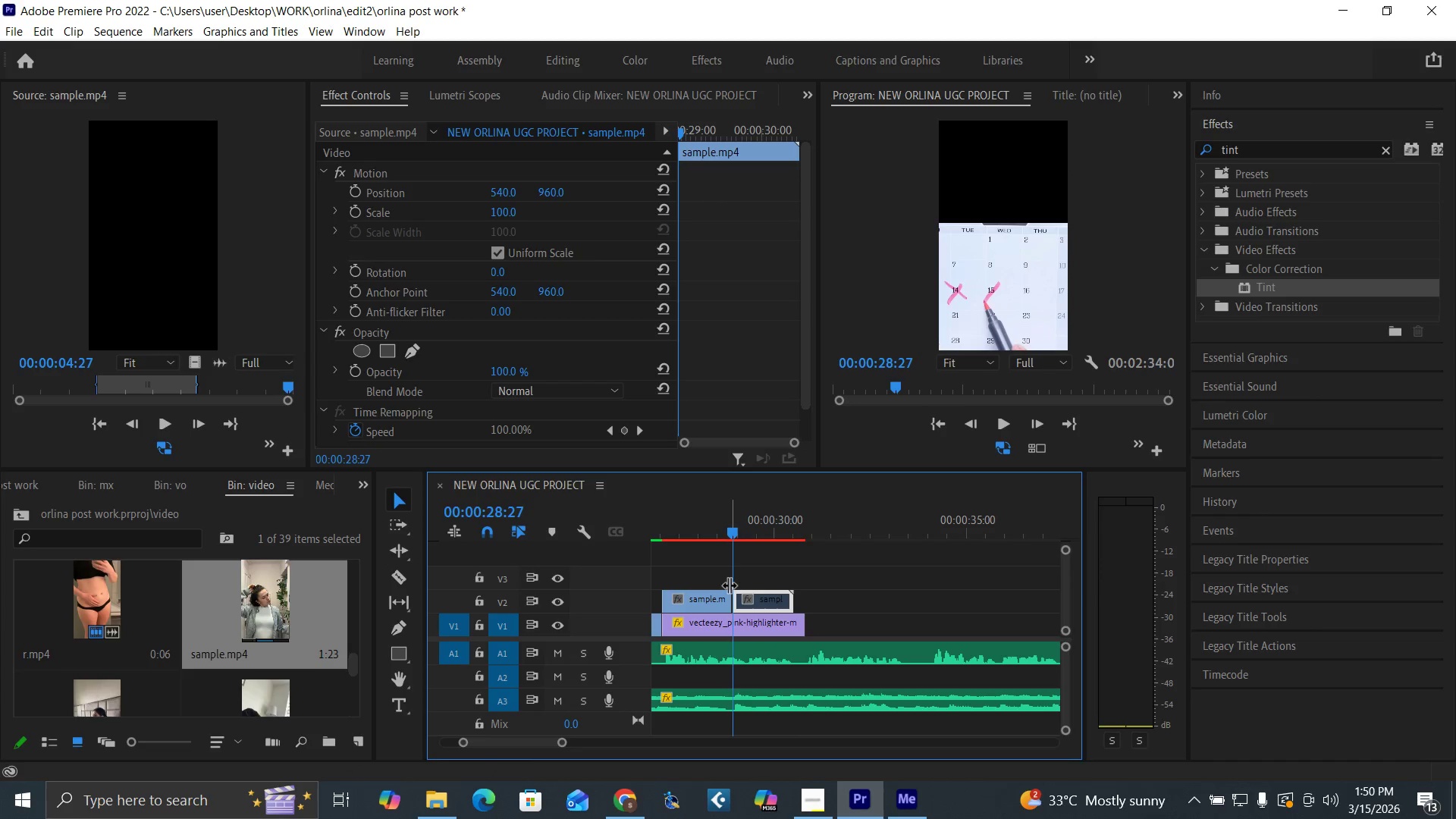 
key(ArrowLeft)
 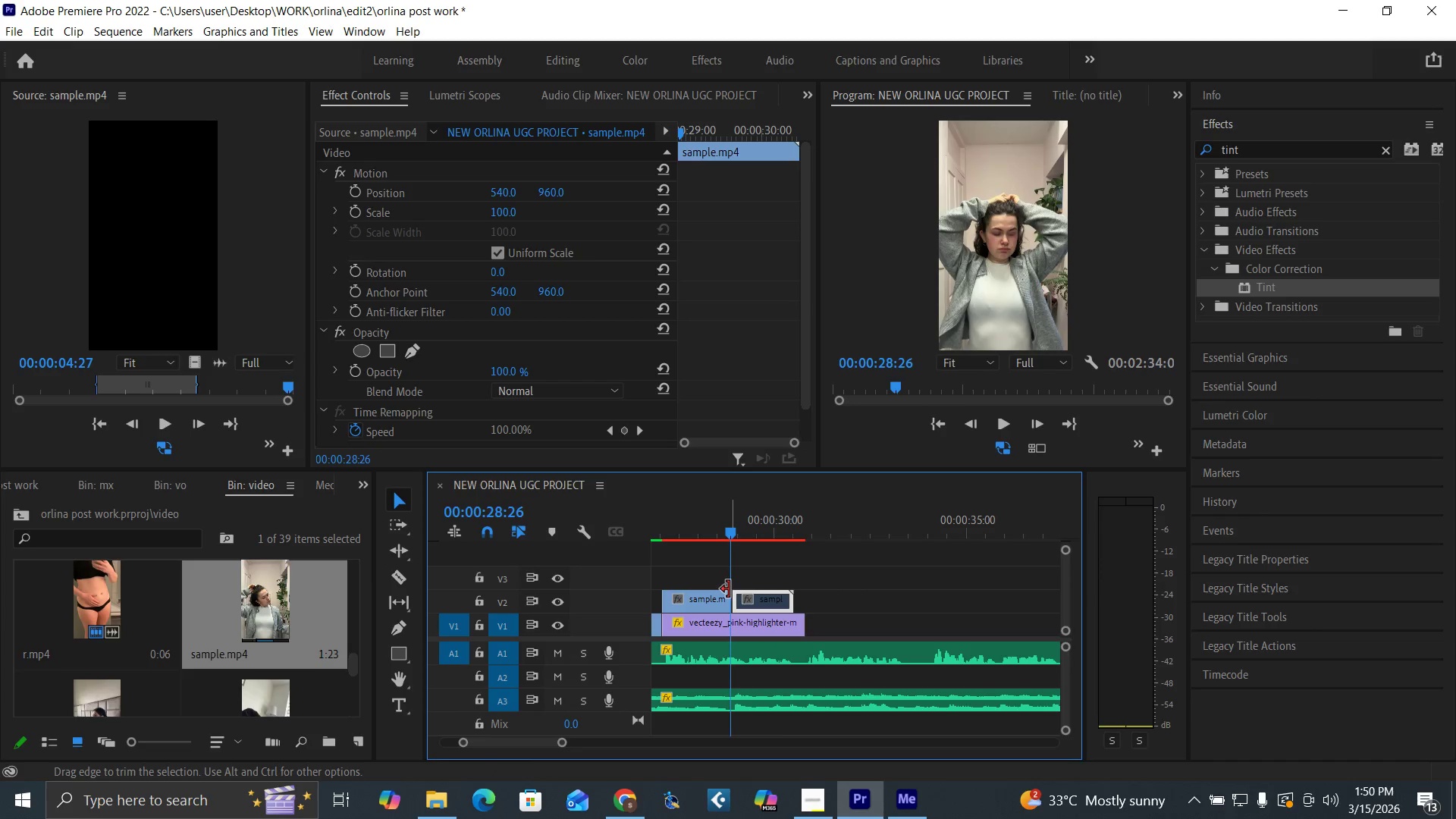 
key(ArrowRight)
 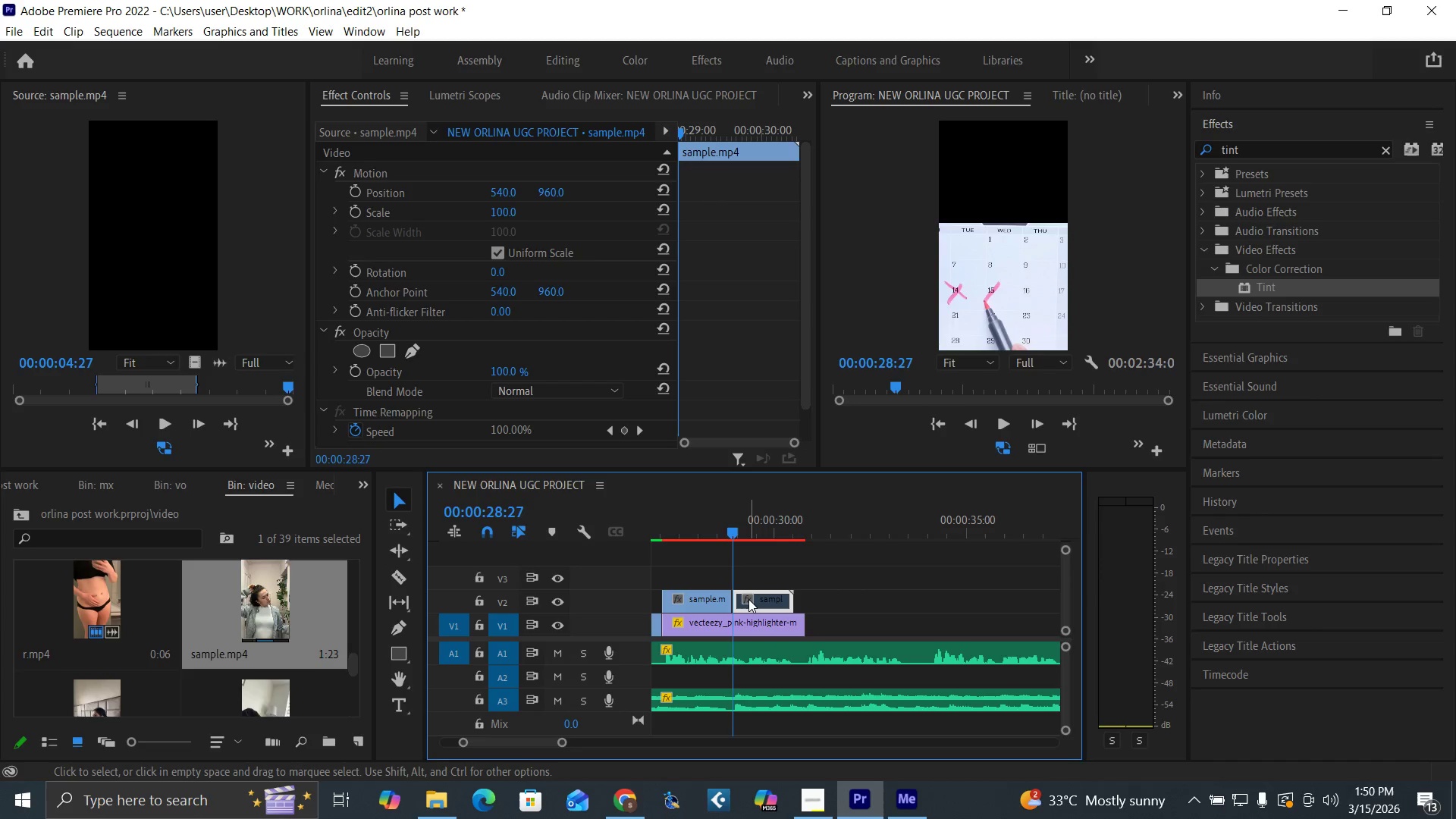 
key(Shift+E)
 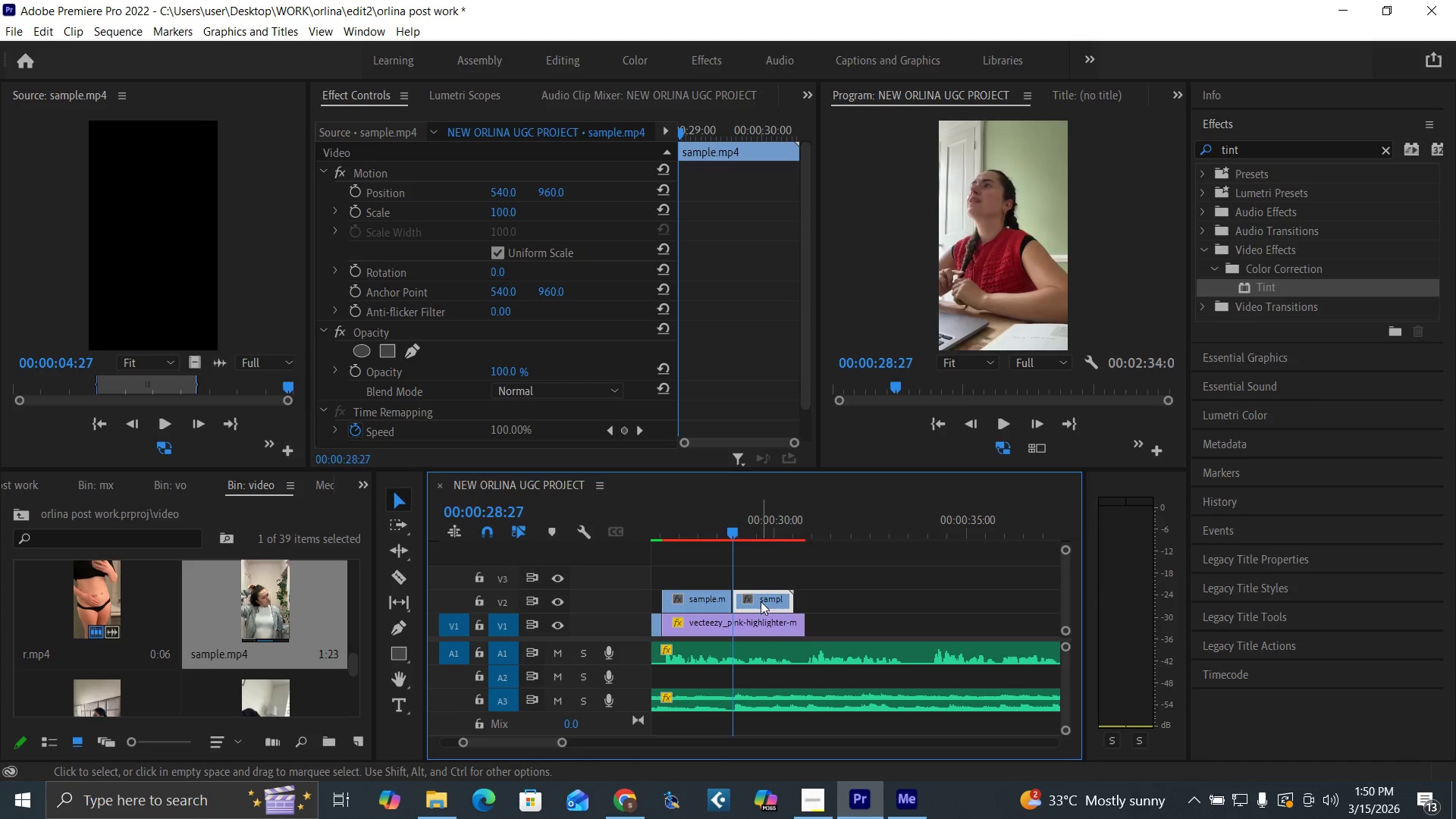 
right_click([761, 601])
 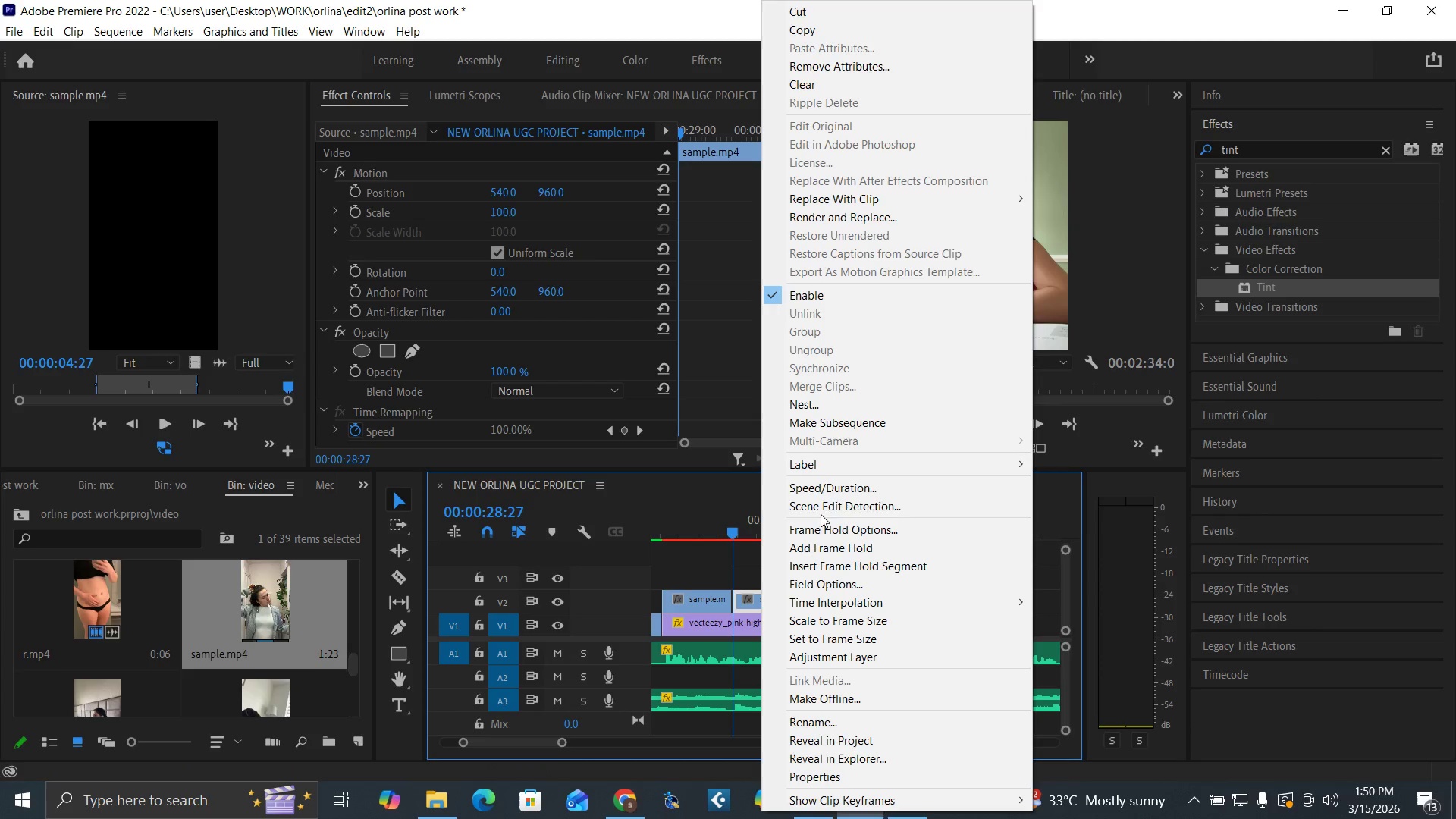 
left_click([827, 491])
 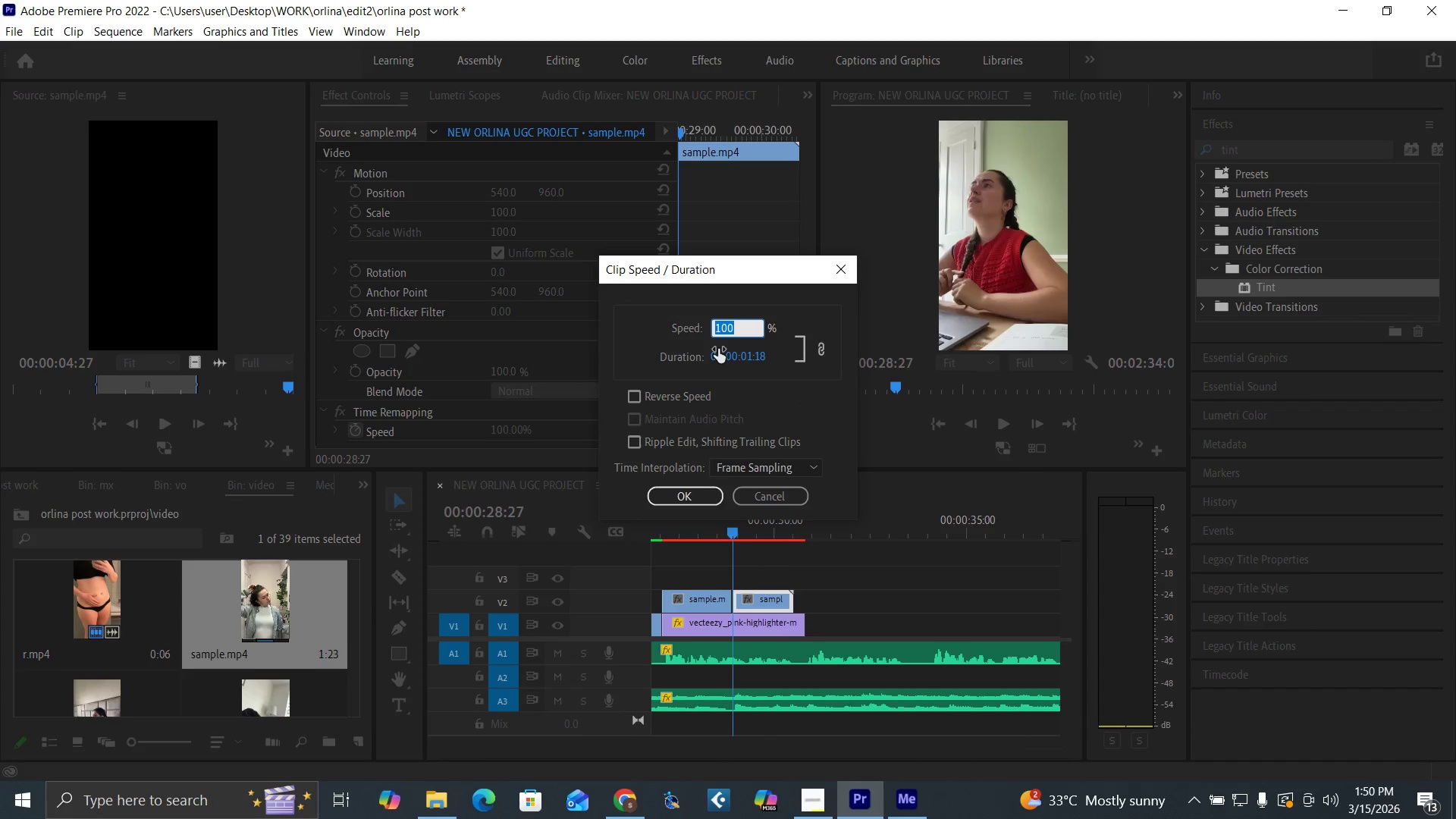 
type(80)
 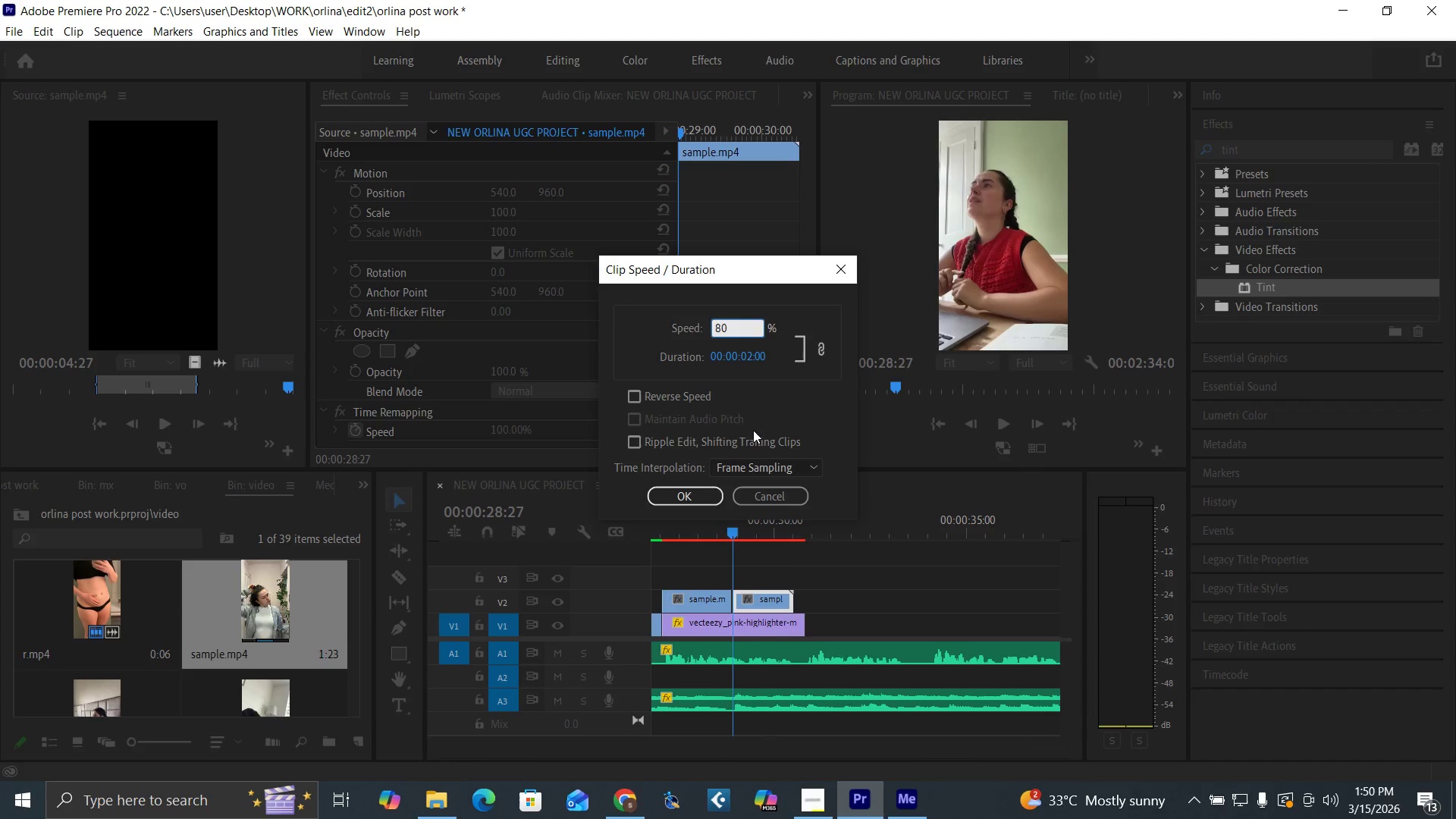 
left_click([752, 463])
 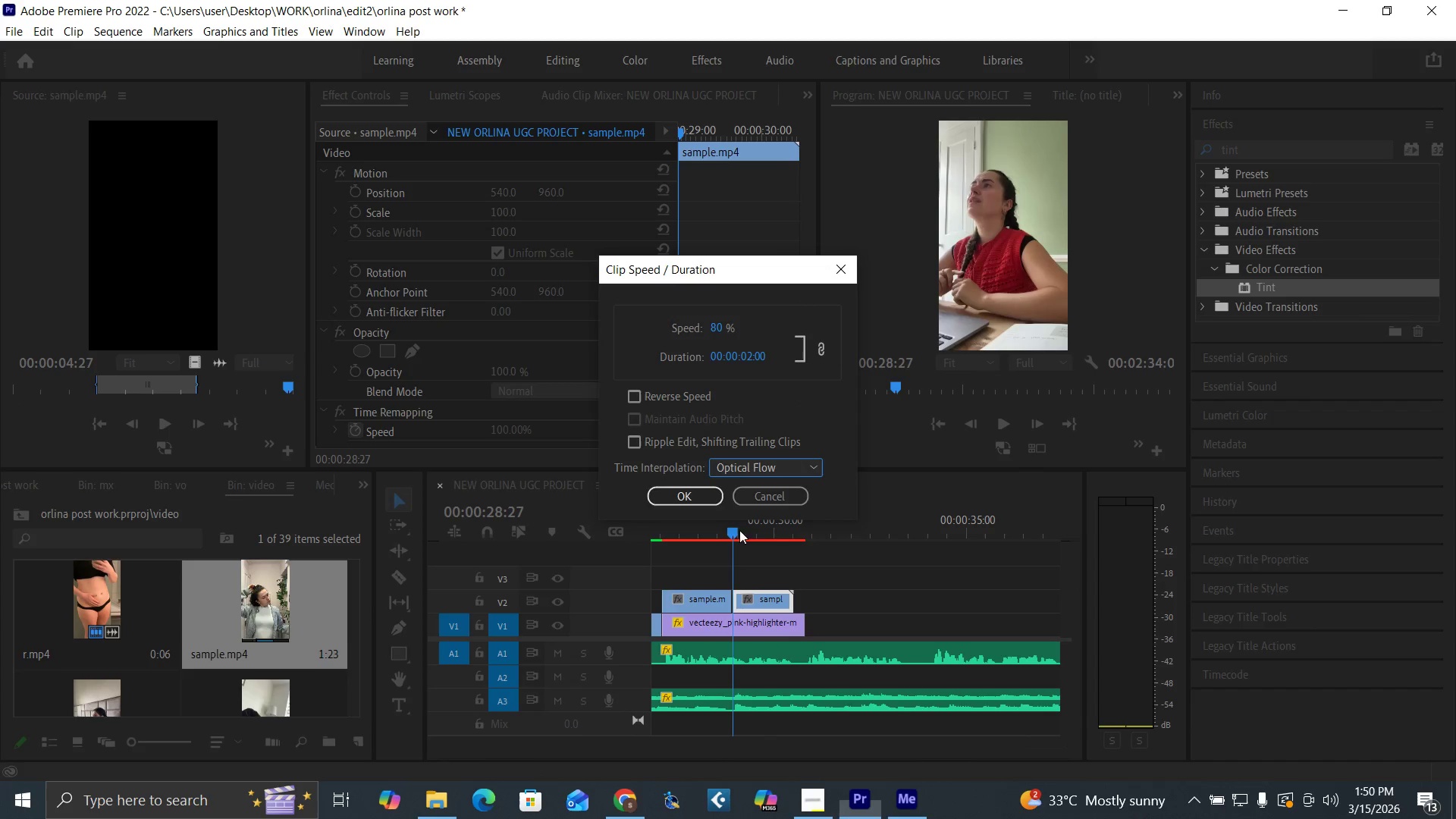 
double_click([688, 500])
 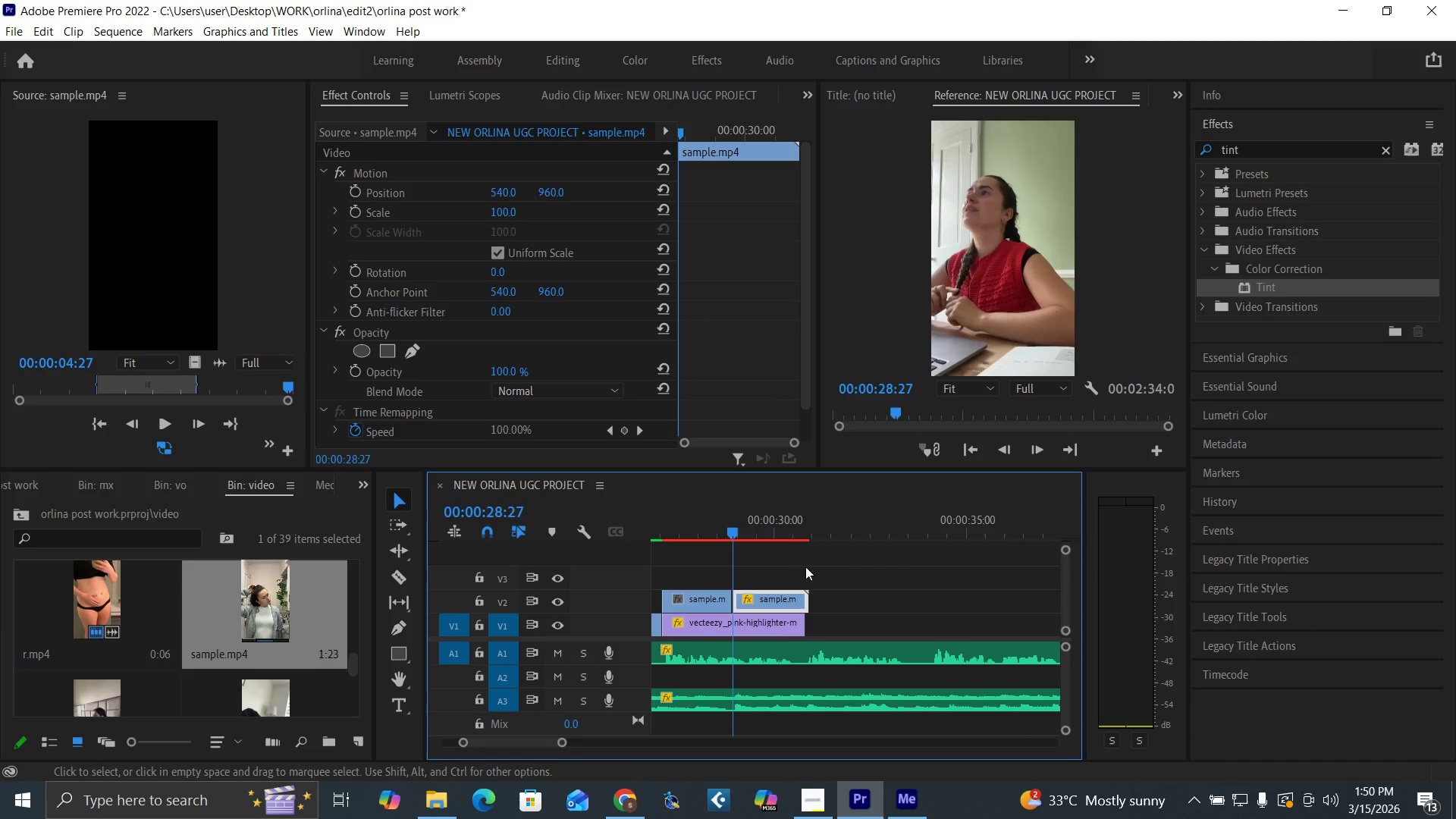 
left_click_drag(start_coordinate=[805, 592], to_coordinate=[801, 592])
 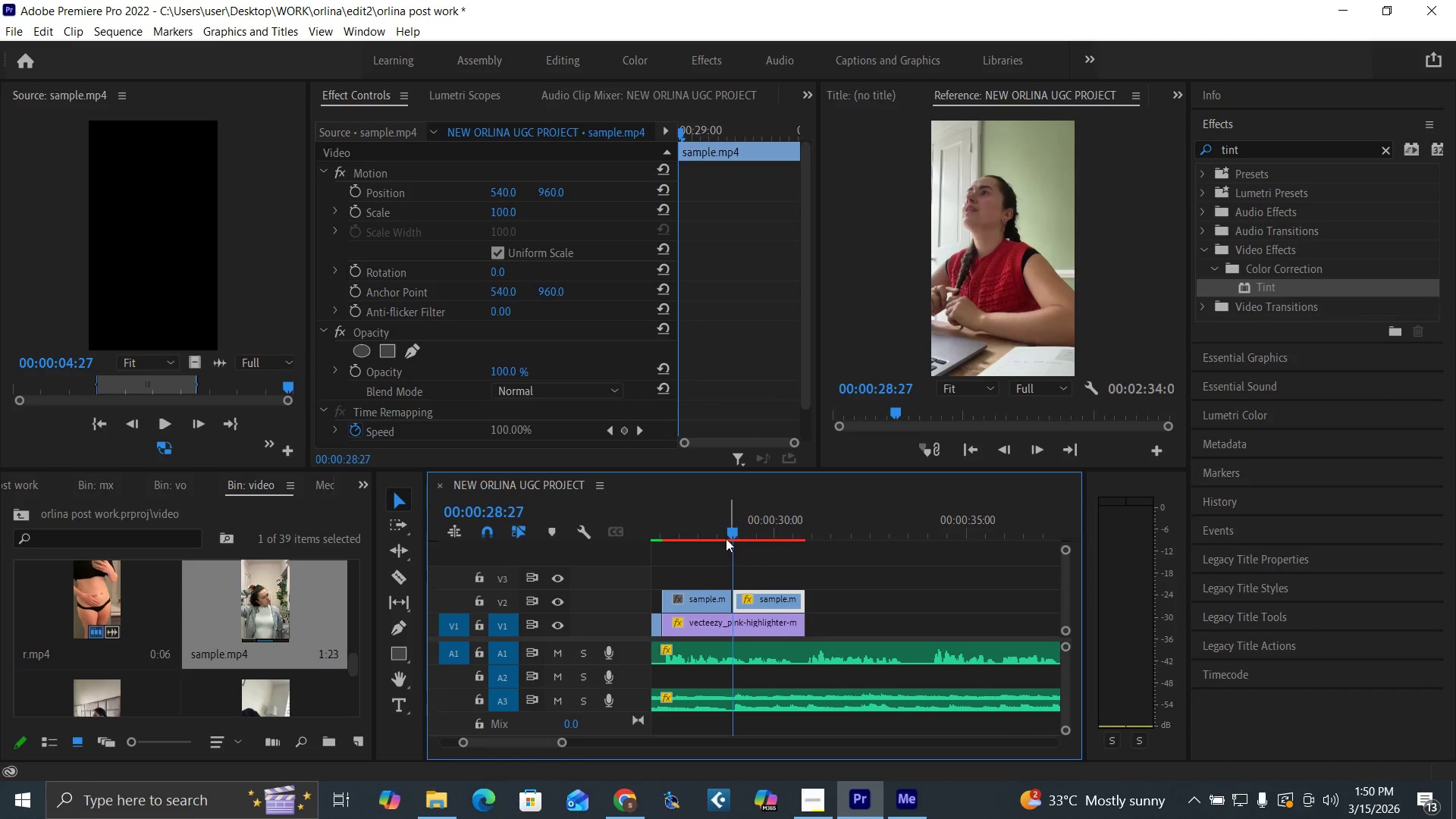 
left_click([714, 533])
 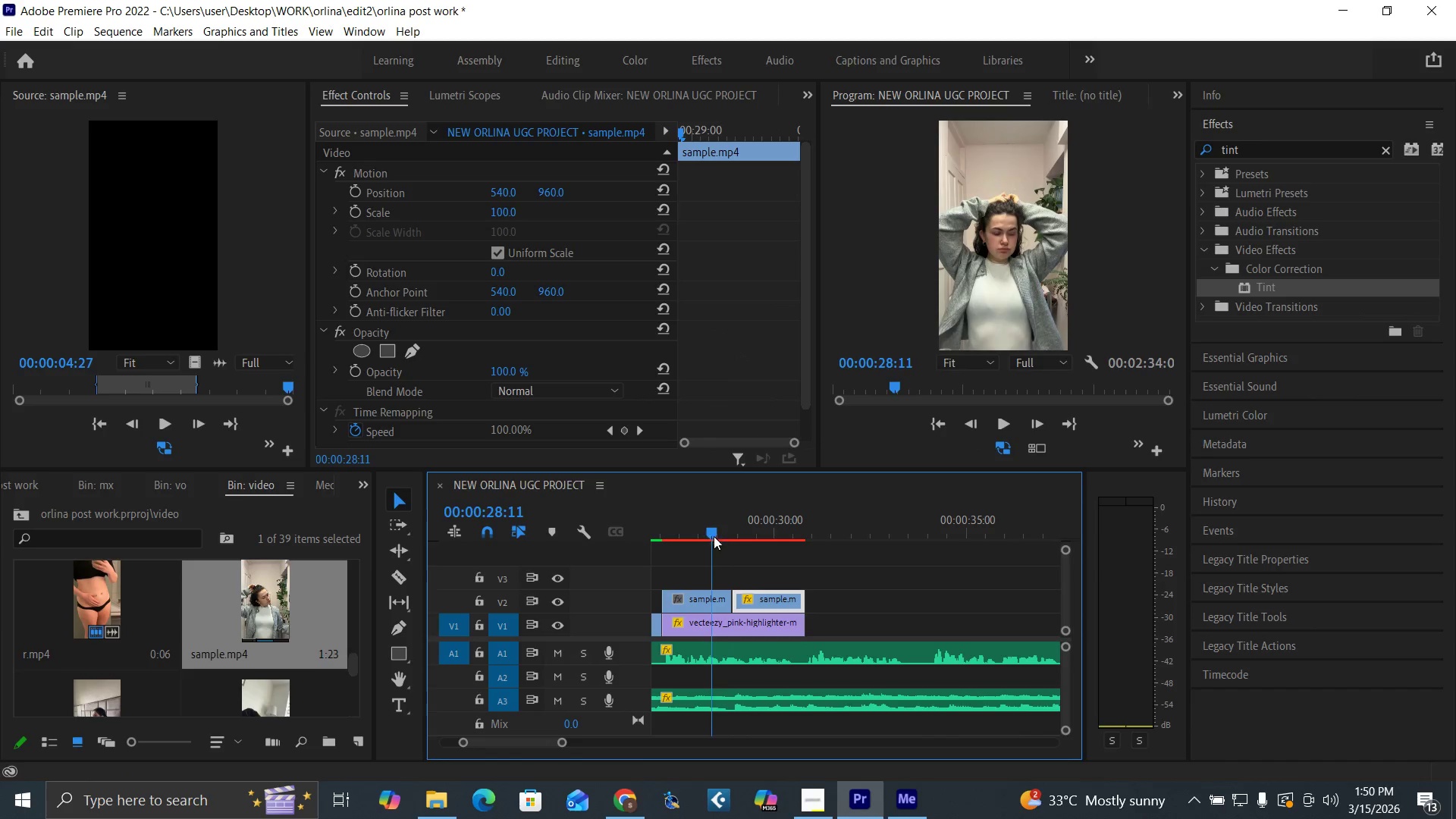 
key(Space)
 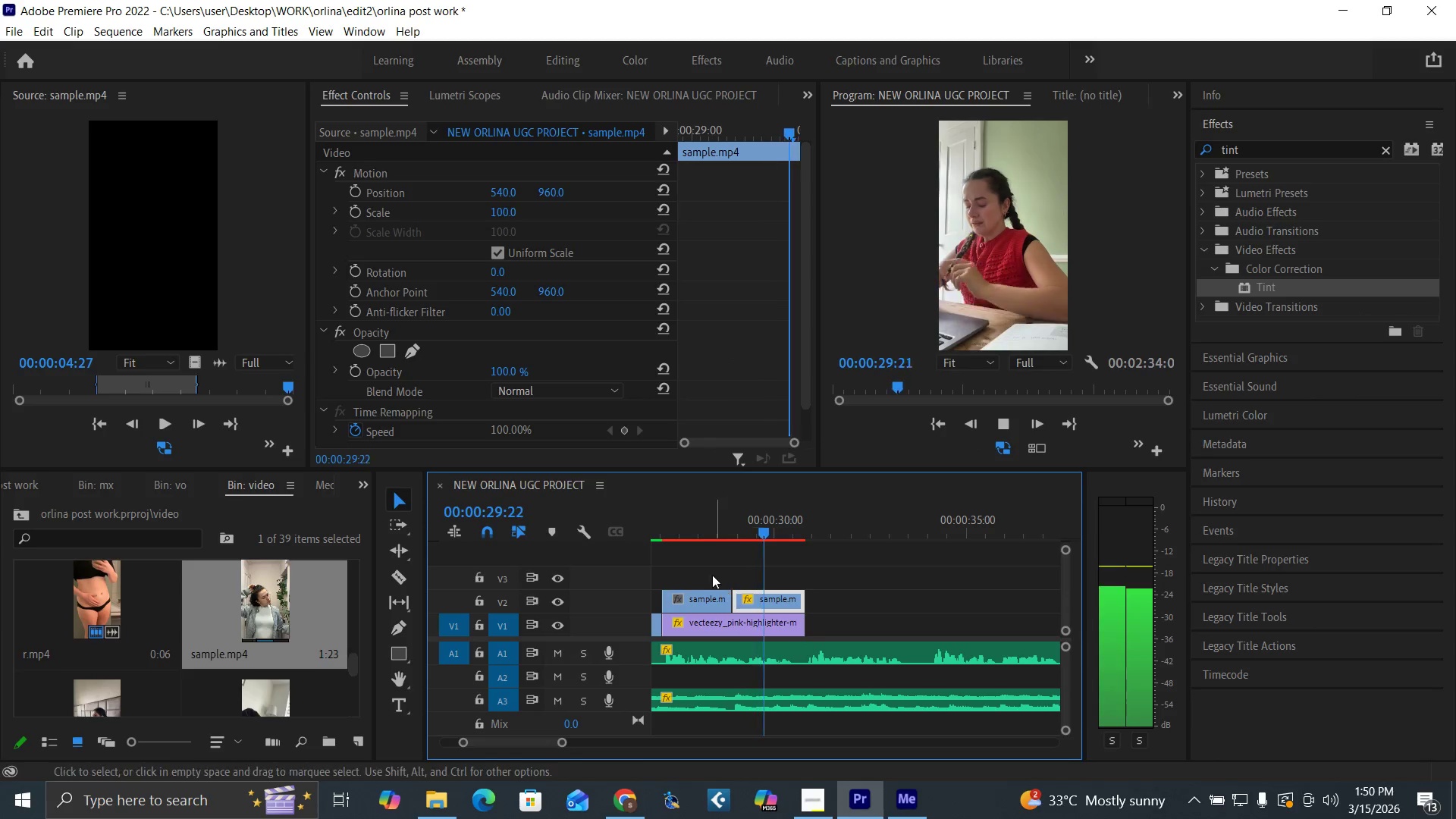 
left_click([714, 528])
 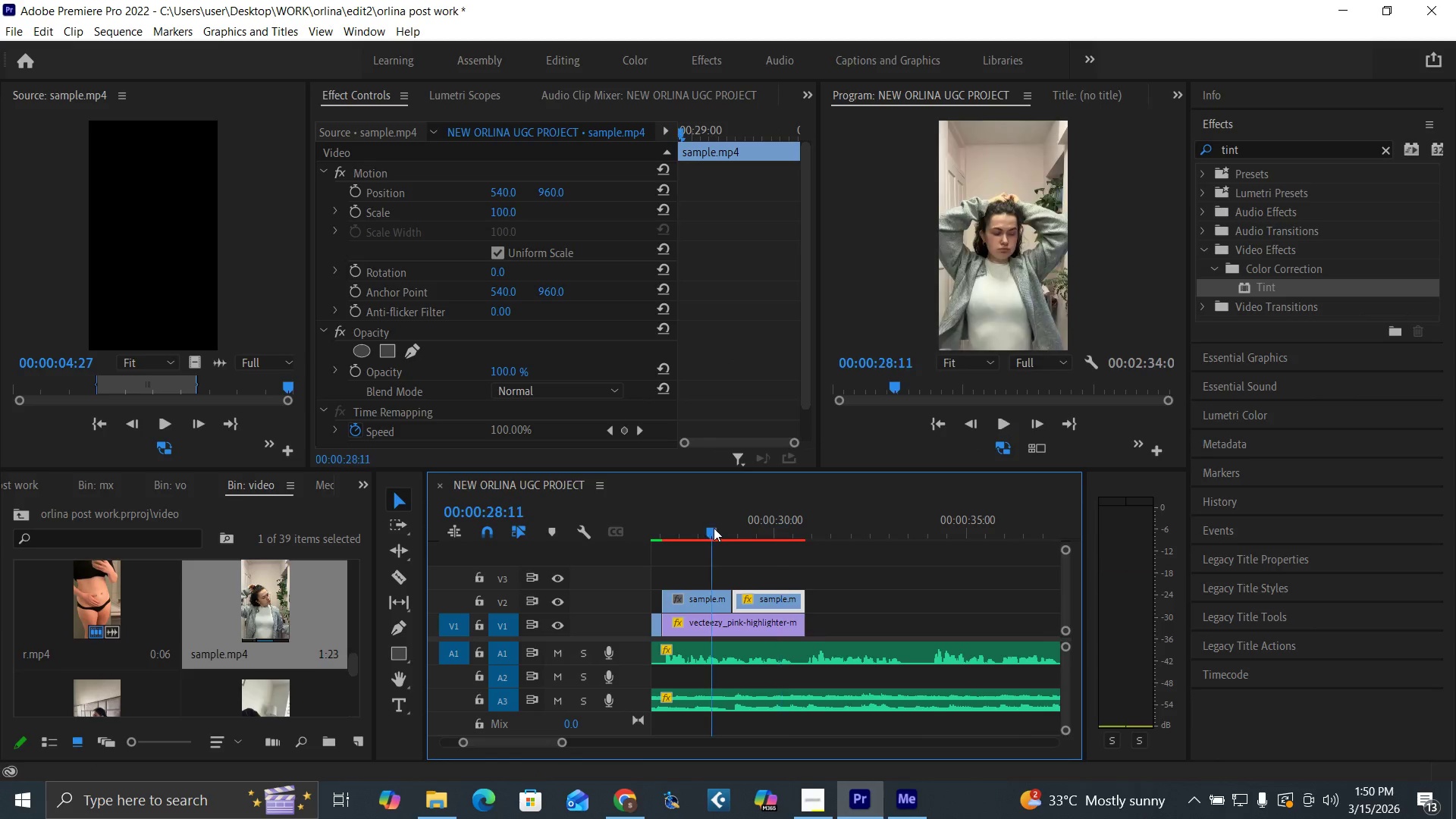 
key(Space)
 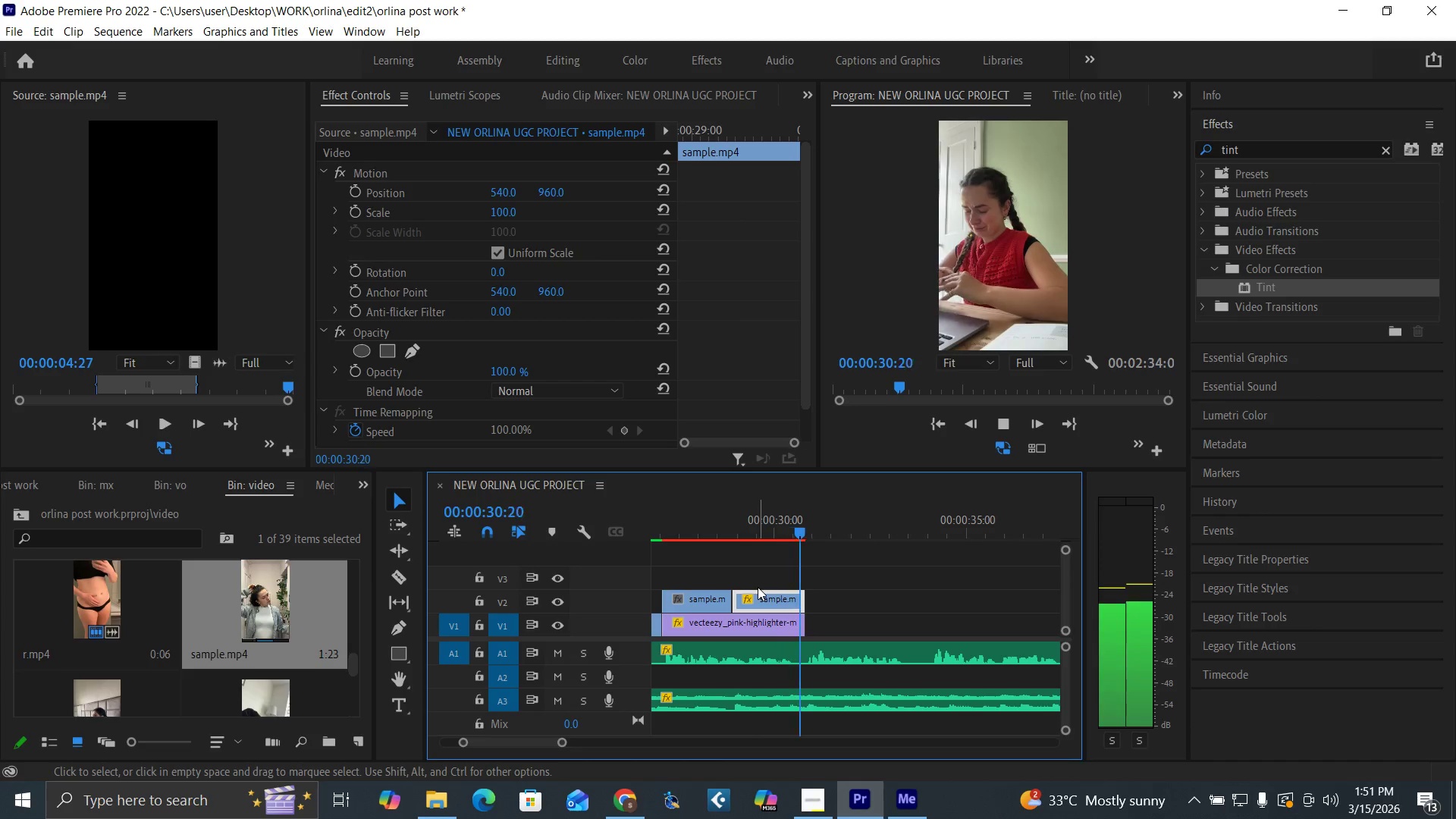 
key(Space)
 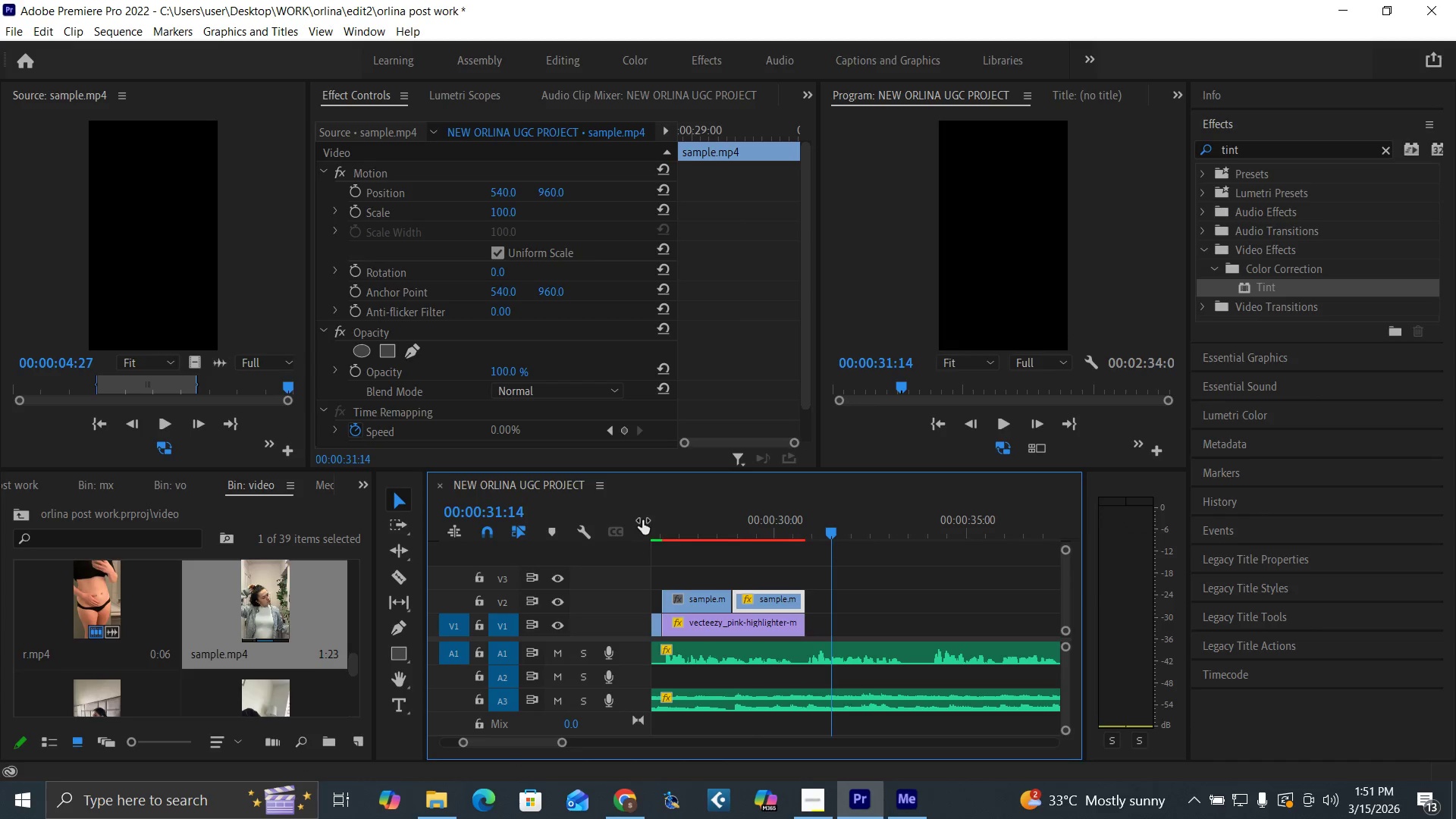 
key(Control+S)
 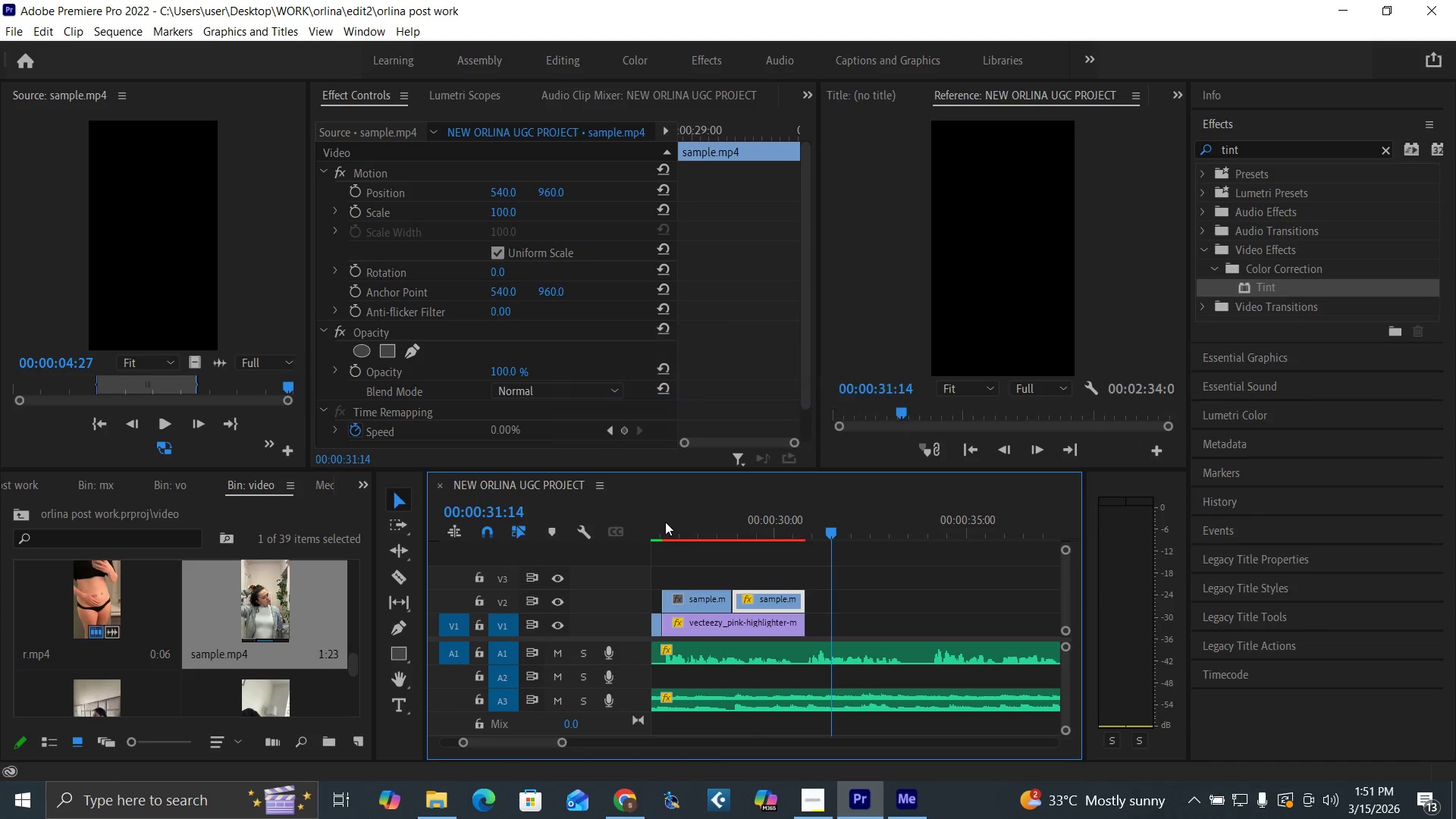 
left_click([657, 524])
 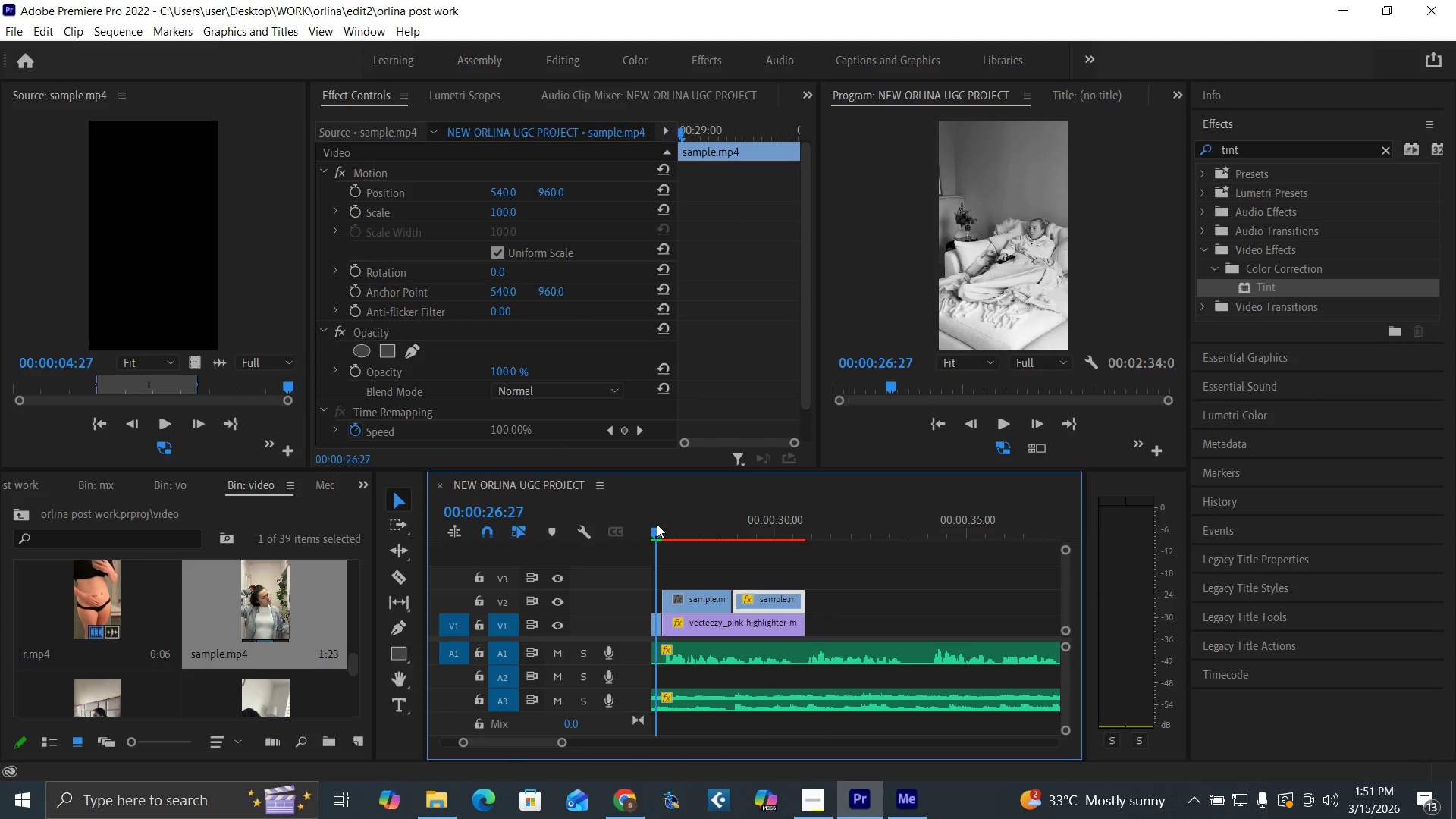 
key(Space)
 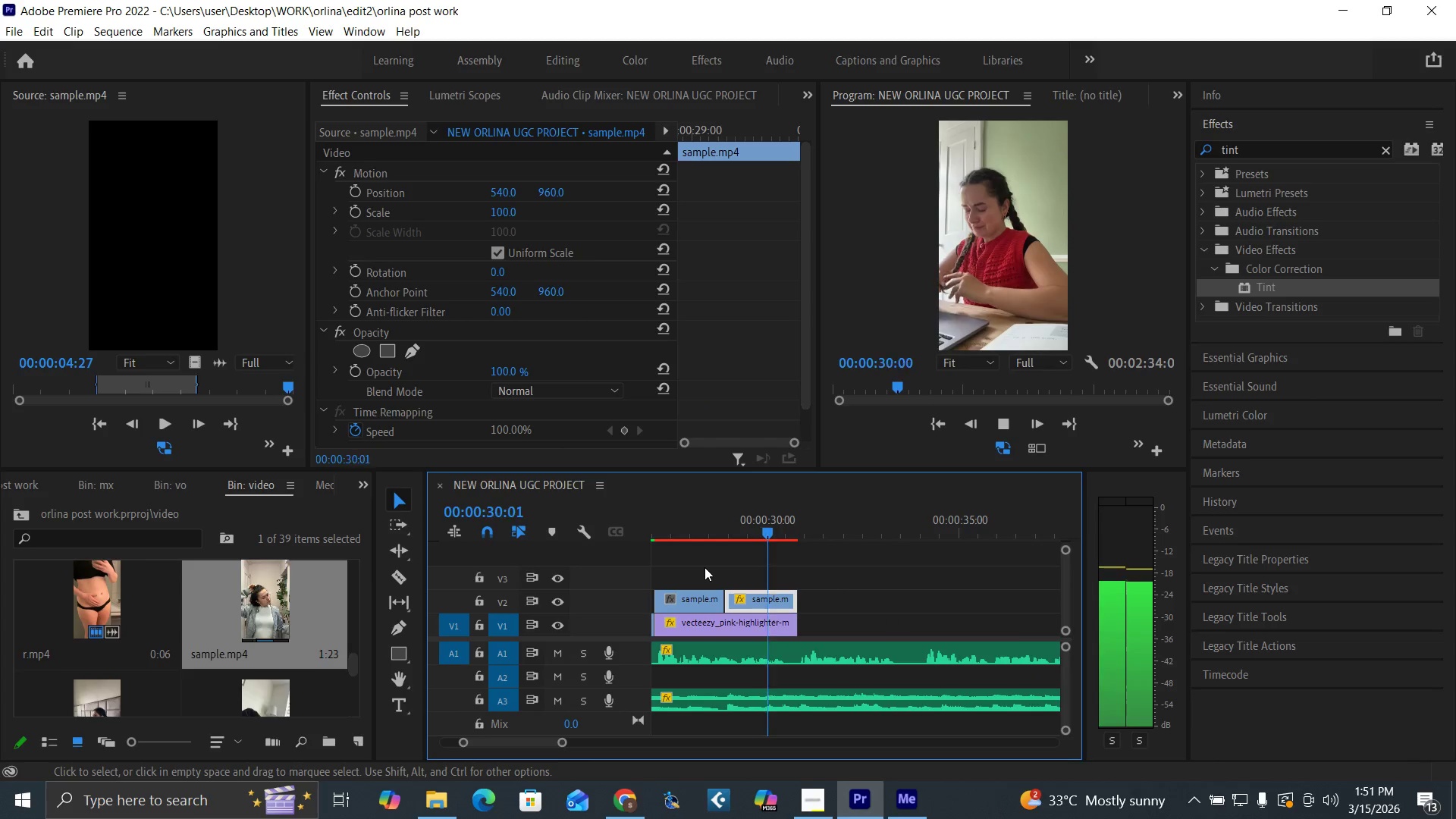 
key(Space)
 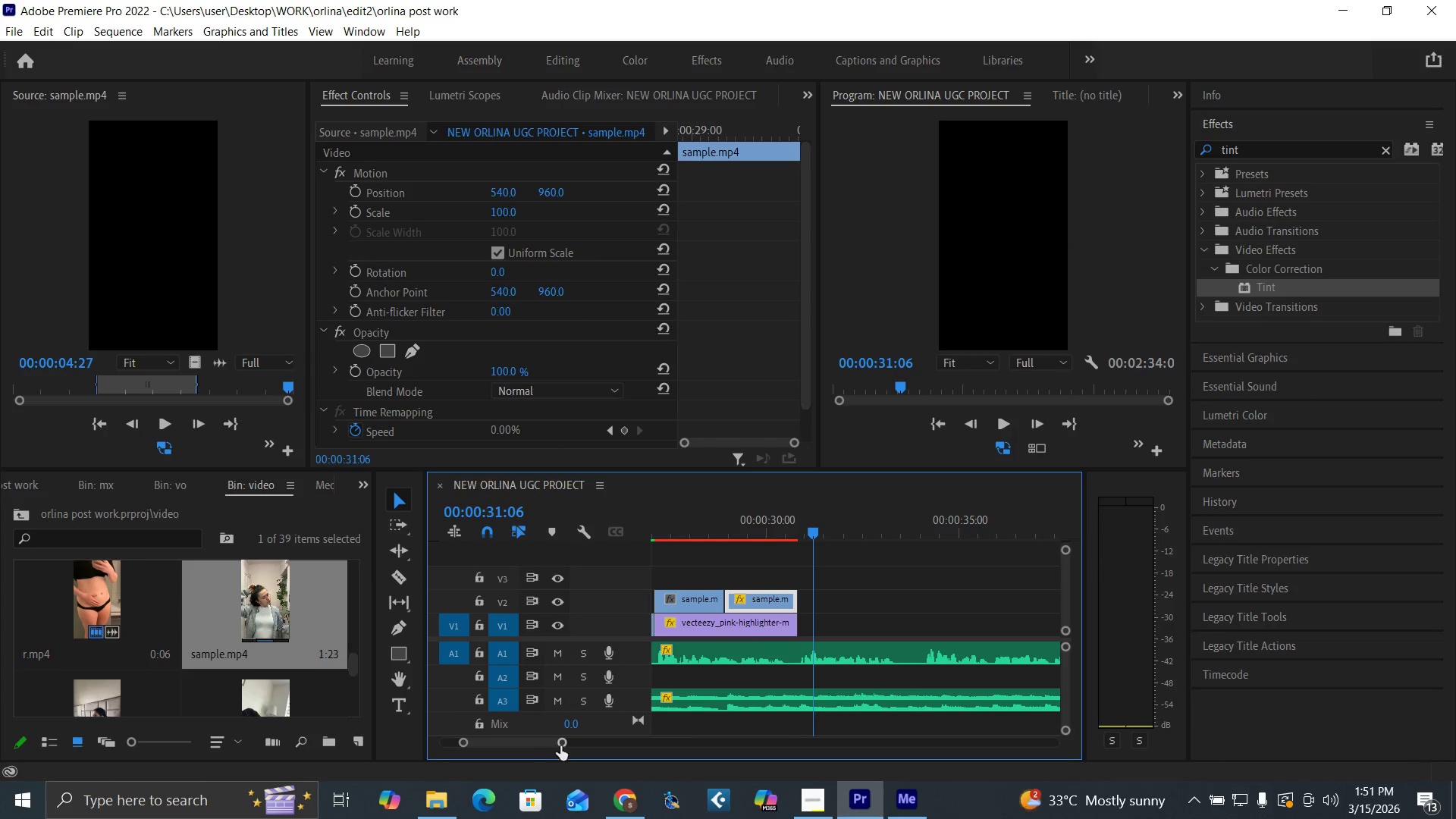 
left_click_drag(start_coordinate=[564, 744], to_coordinate=[570, 744])
 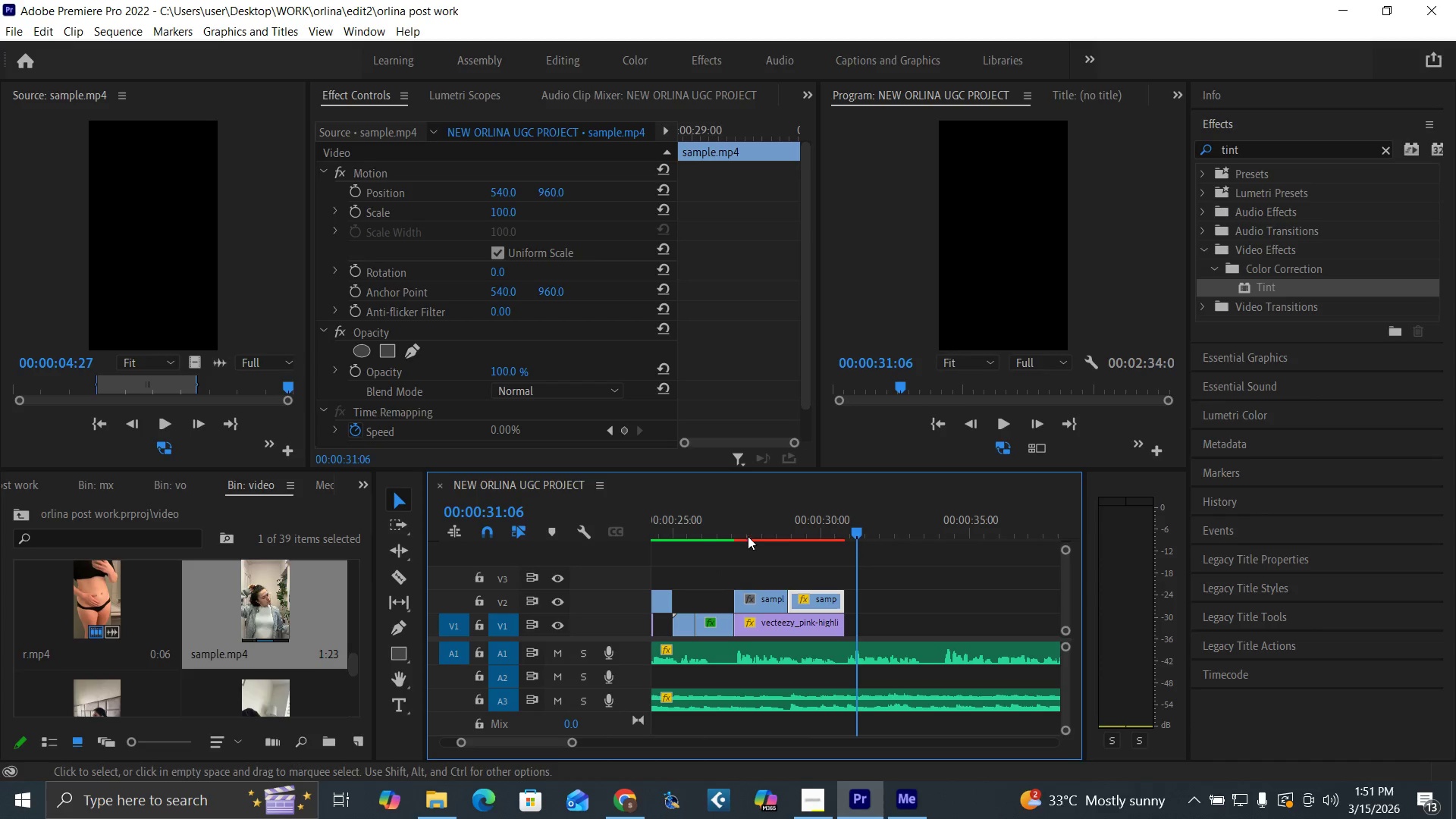 
left_click([752, 530])
 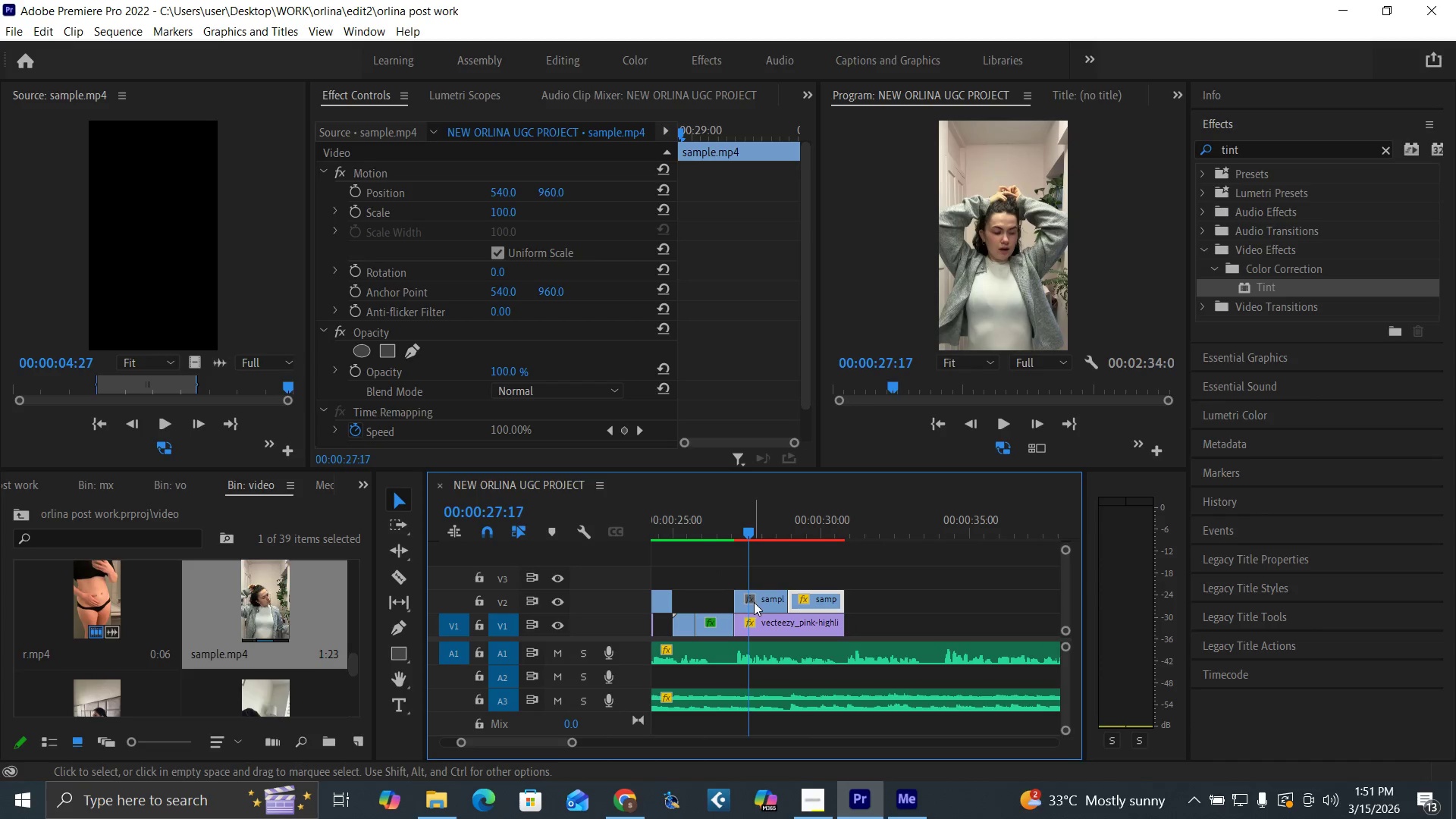 
left_click([767, 602])
 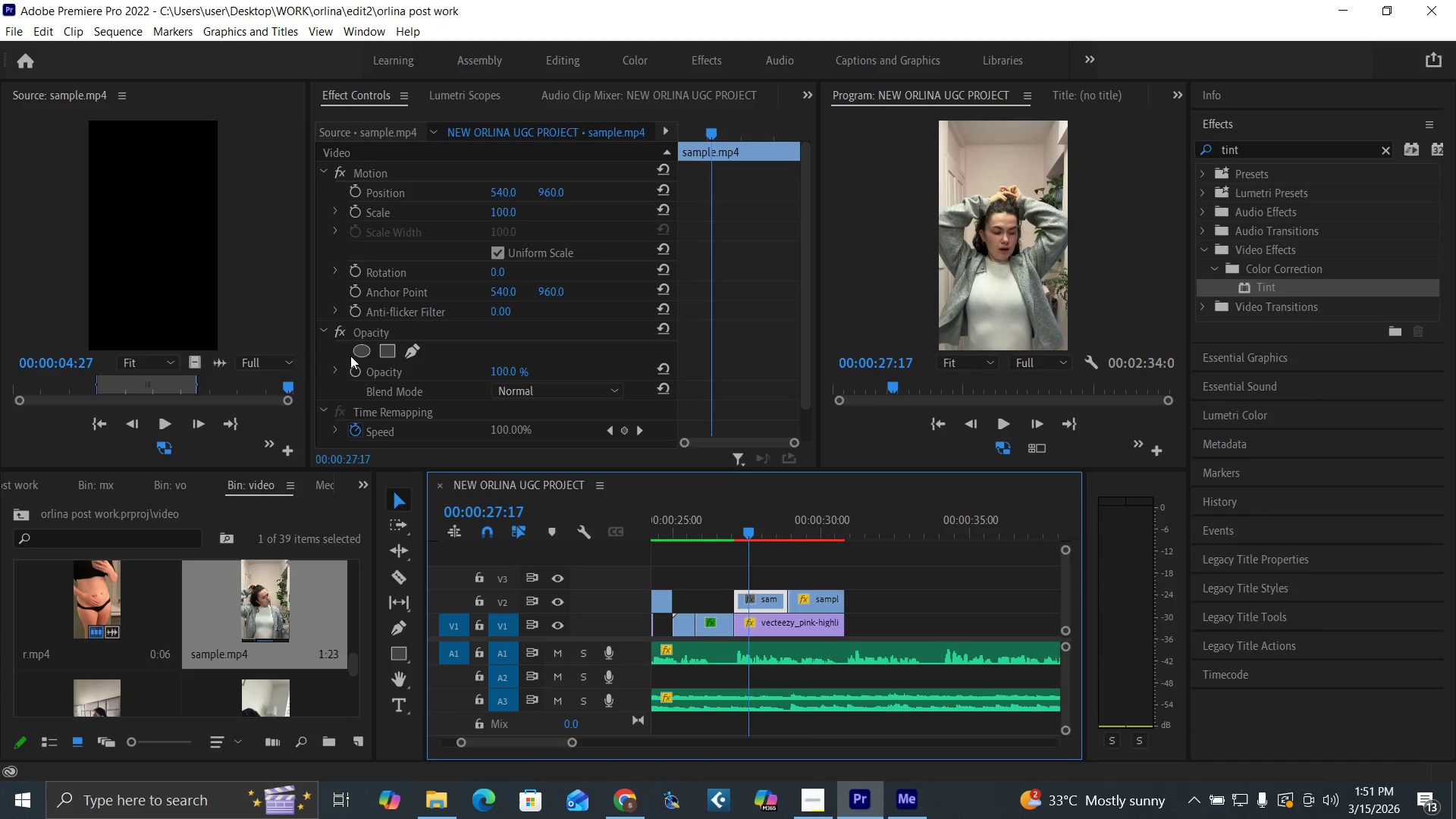 
left_click([361, 351])
 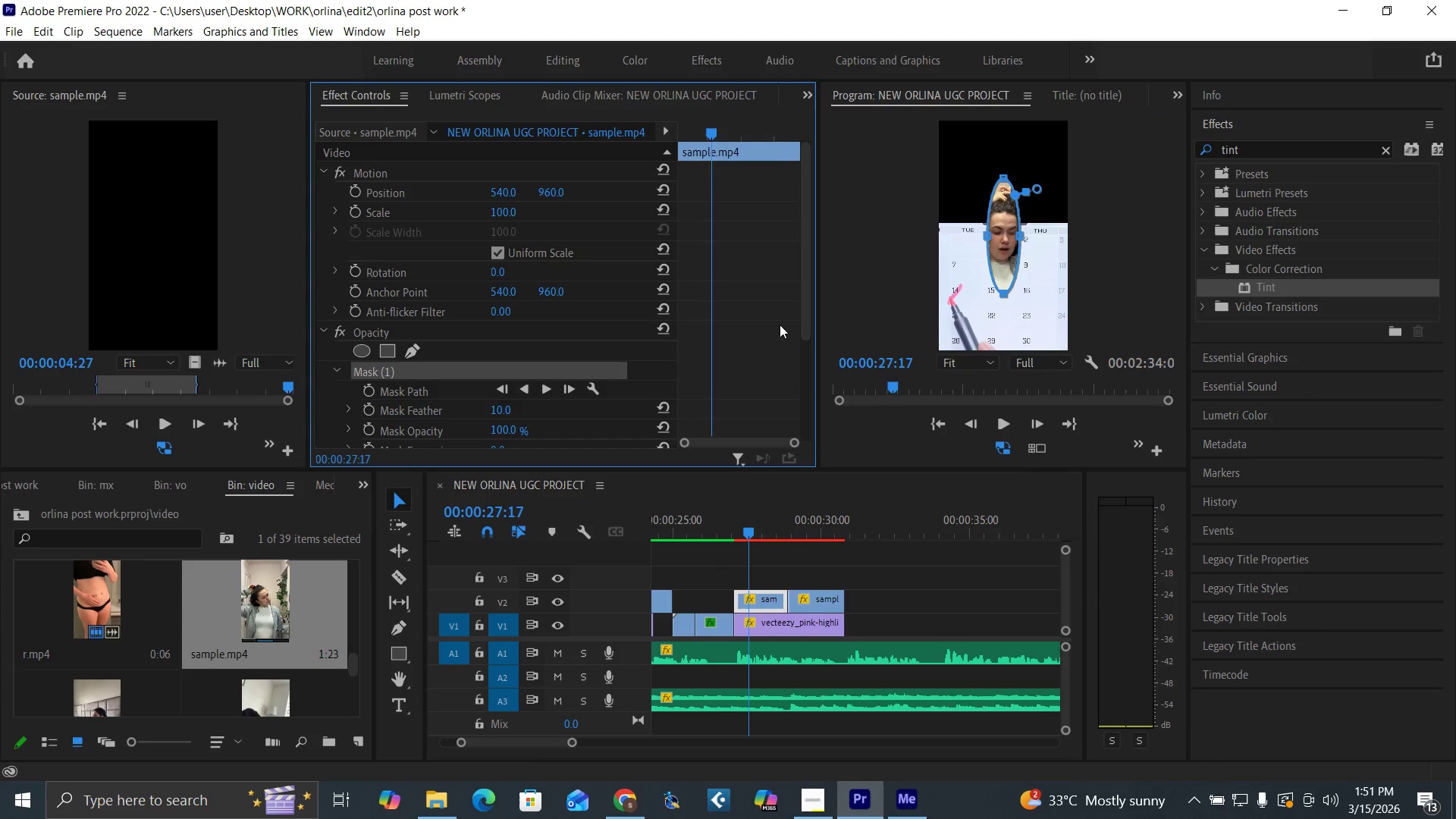 
left_click_drag(start_coordinate=[806, 324], to_coordinate=[809, 331])
 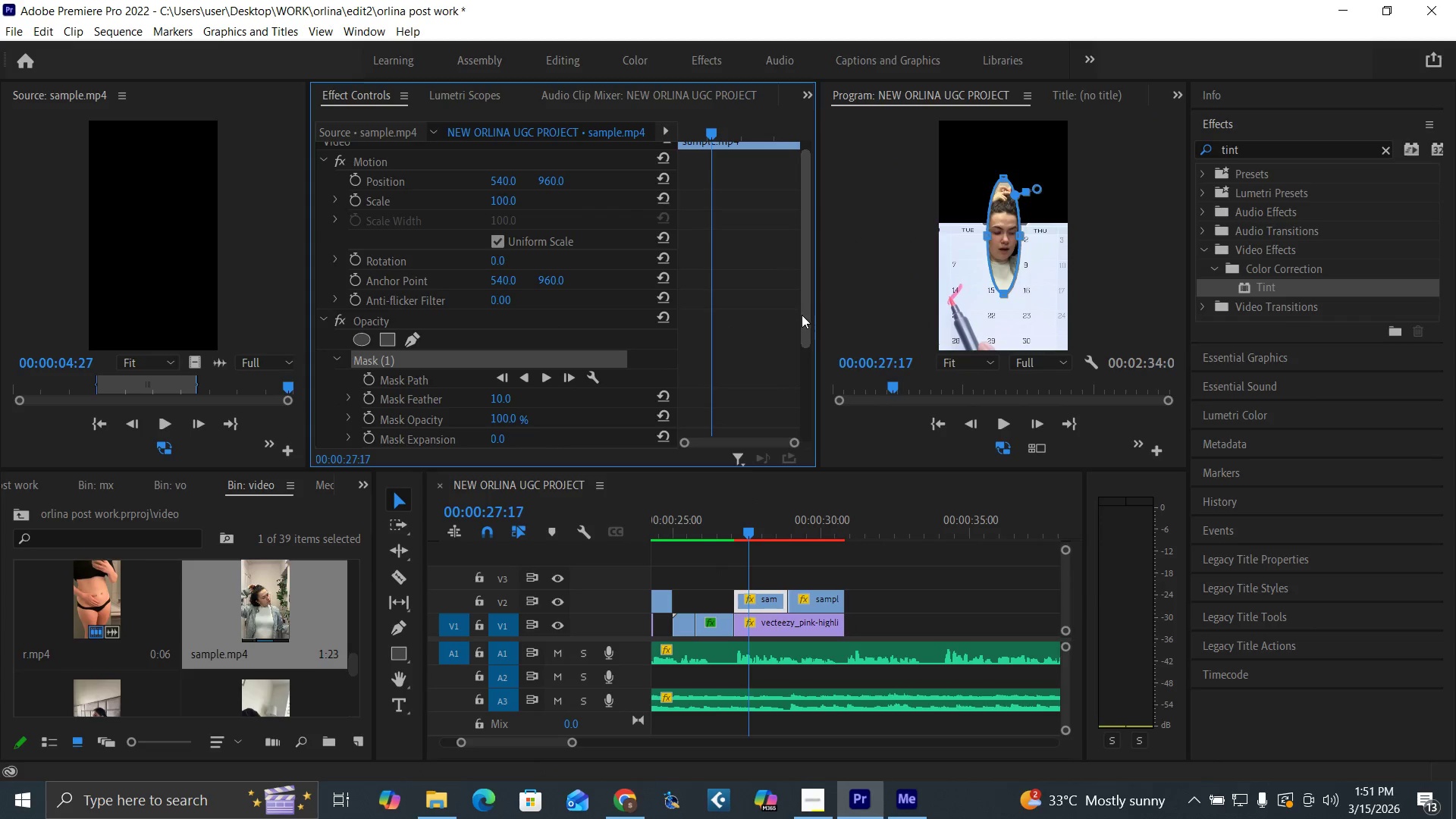 
left_click_drag(start_coordinate=[806, 316], to_coordinate=[810, 372])
 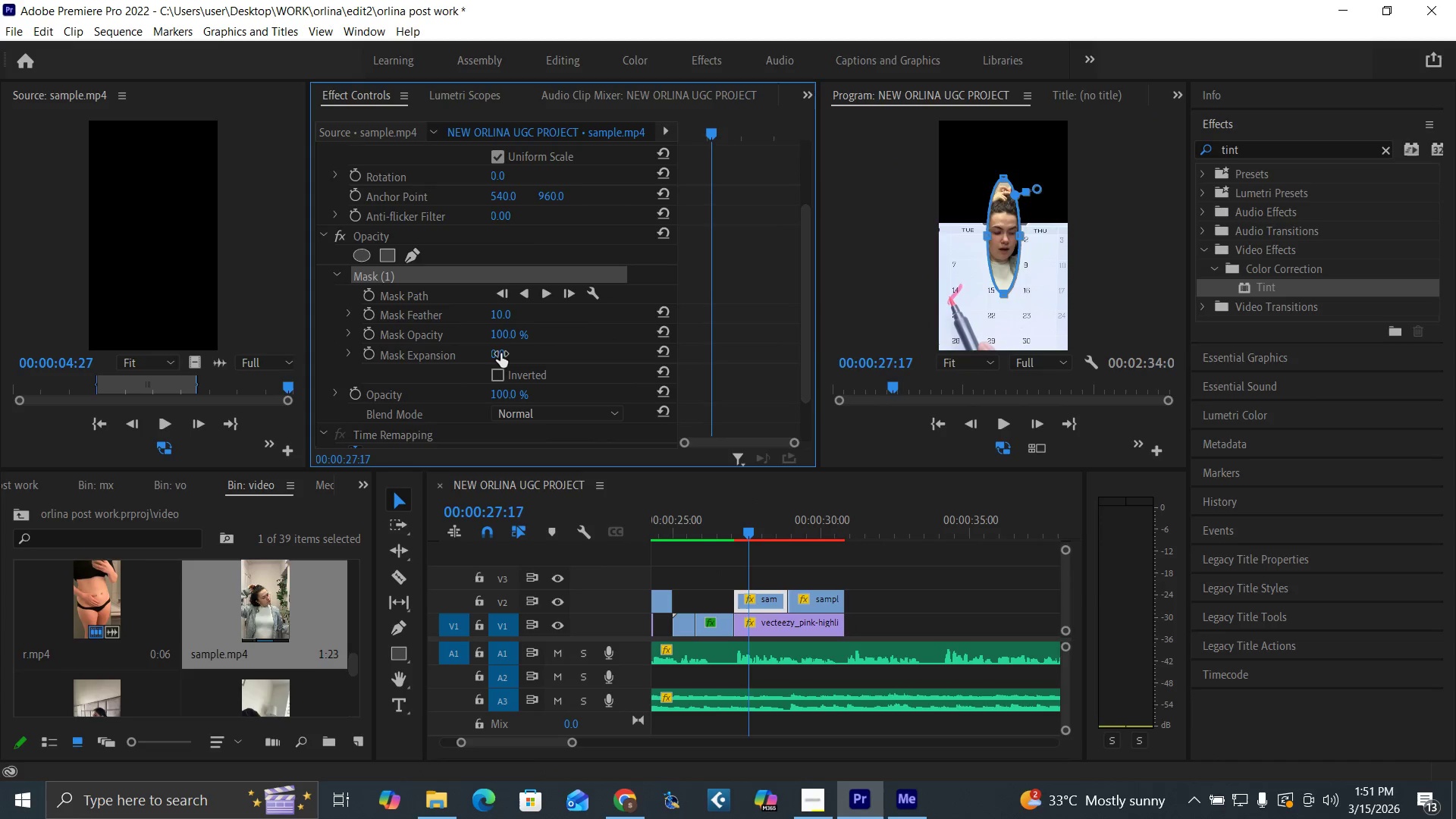 
left_click_drag(start_coordinate=[500, 353], to_coordinate=[902, 334])
 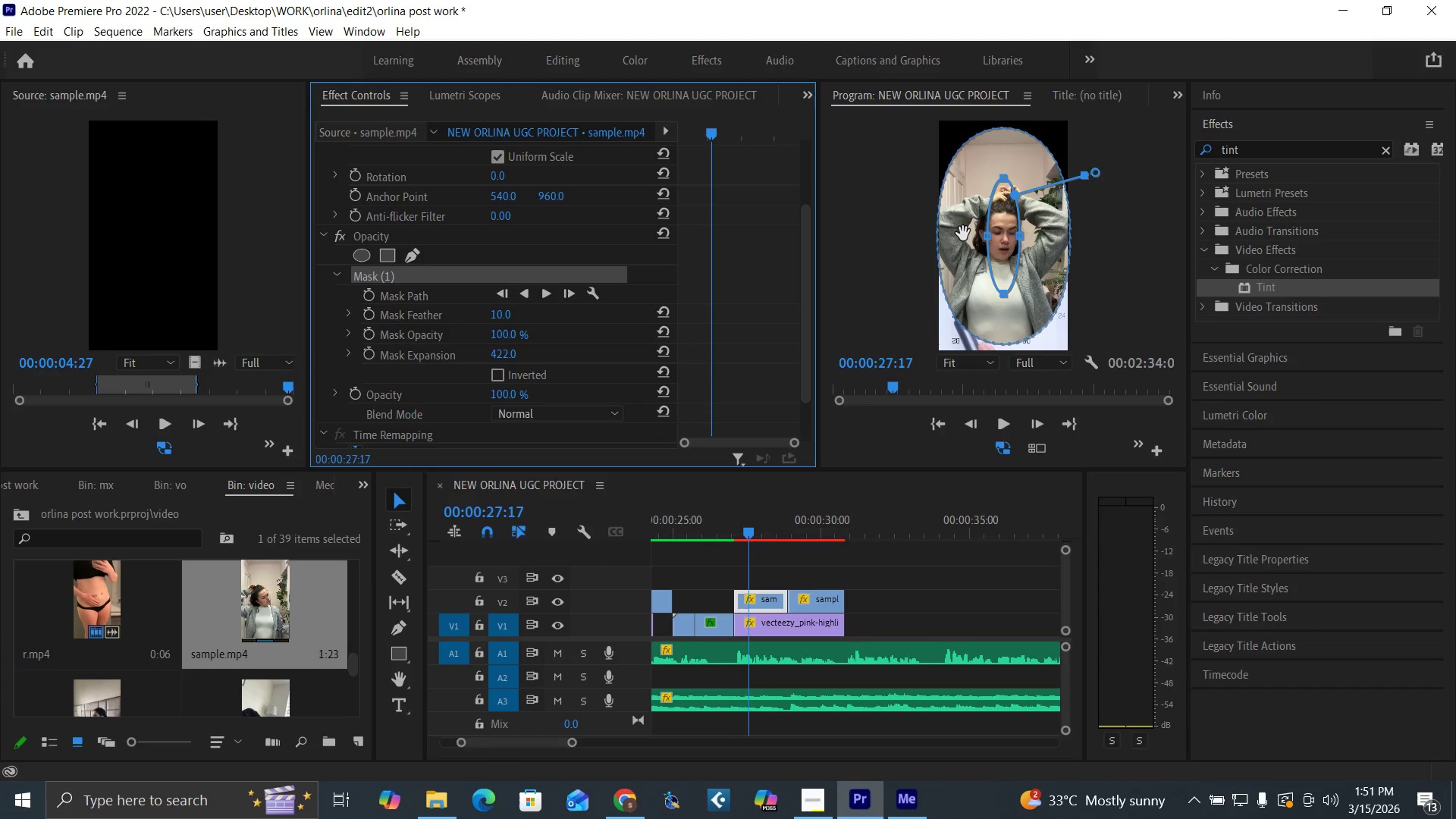 
left_click_drag(start_coordinate=[987, 237], to_coordinate=[972, 237])
 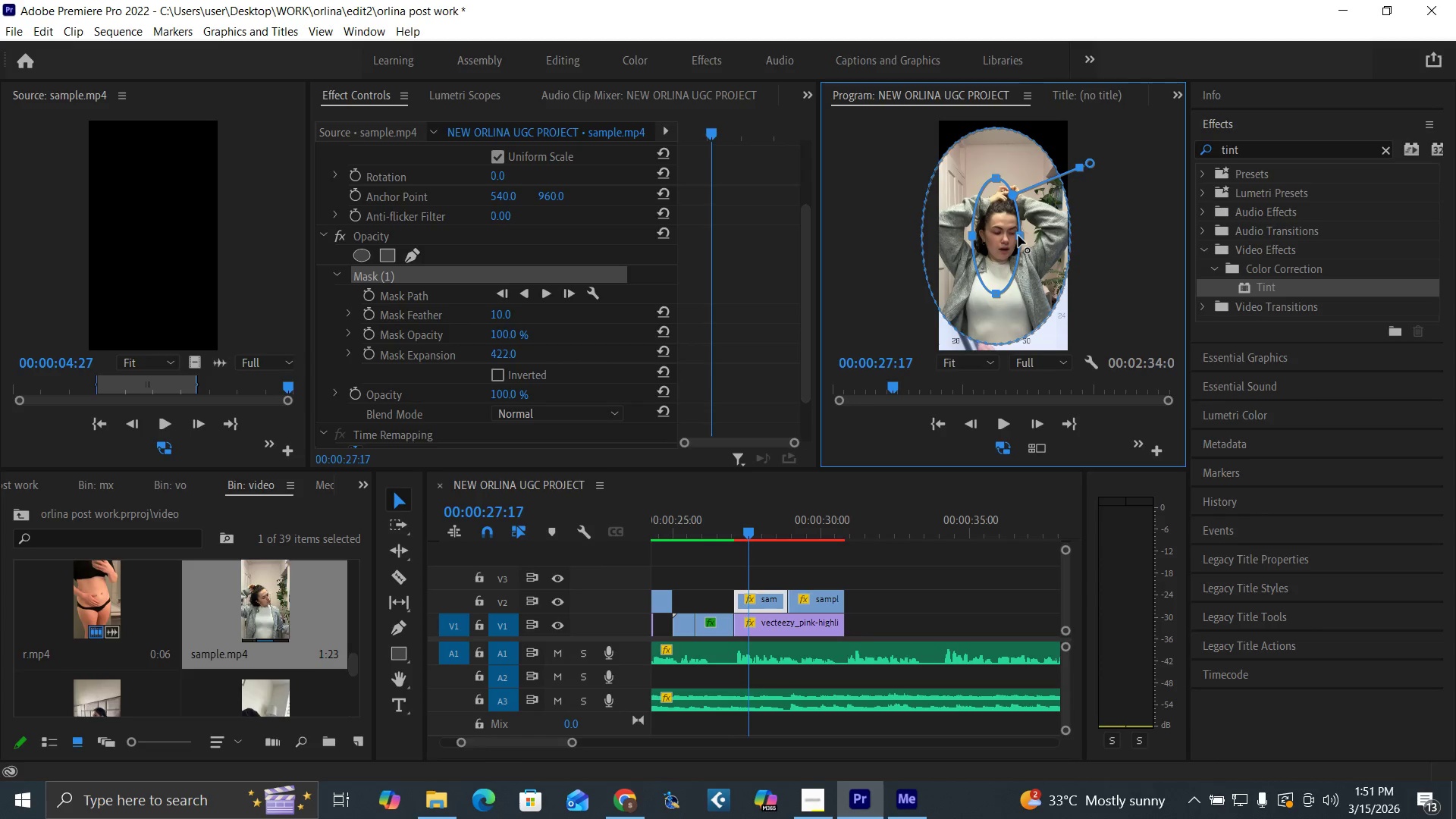 
left_click_drag(start_coordinate=[1018, 236], to_coordinate=[1028, 236])
 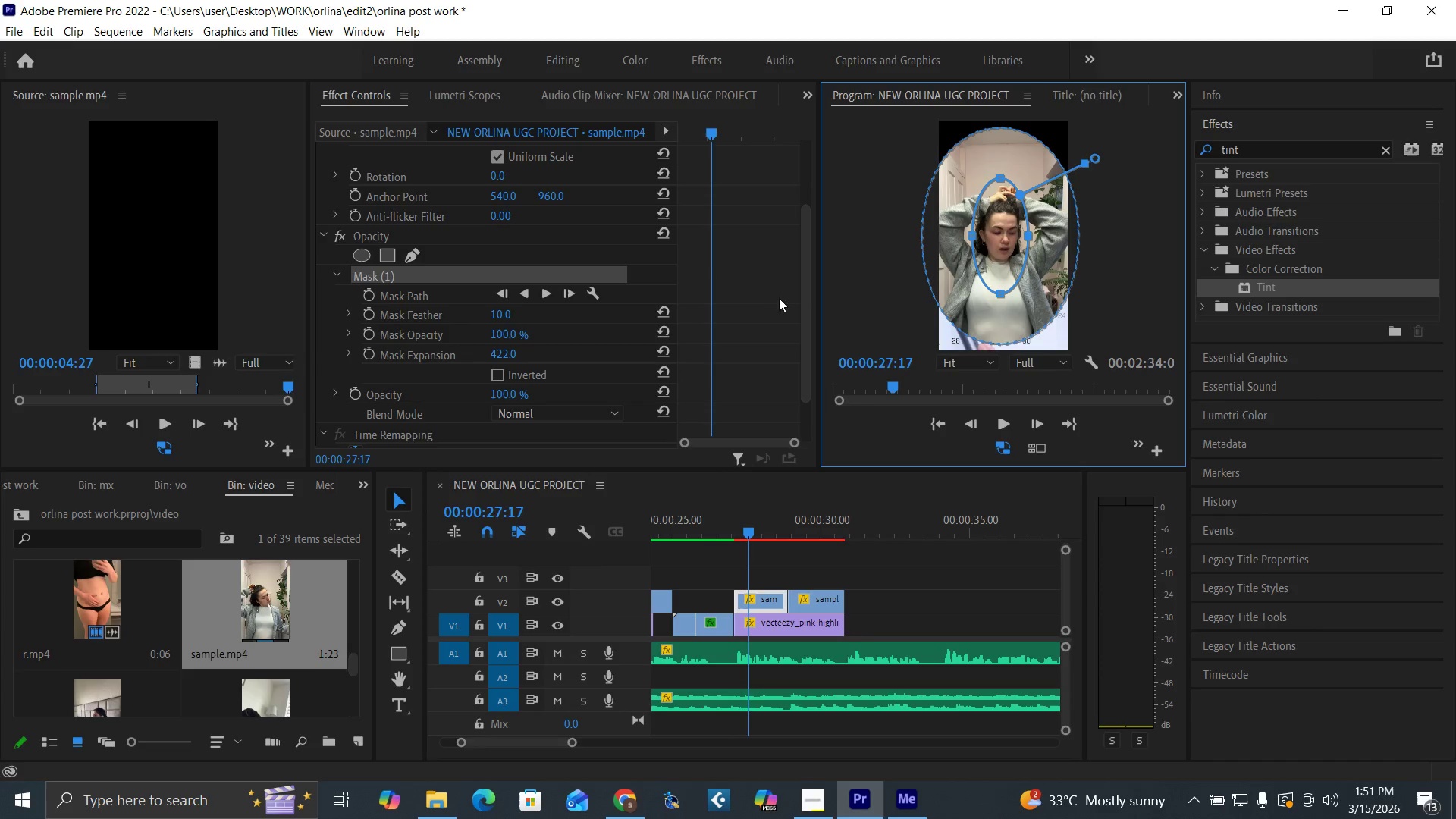 
left_click_drag(start_coordinate=[808, 327], to_coordinate=[788, 216])
 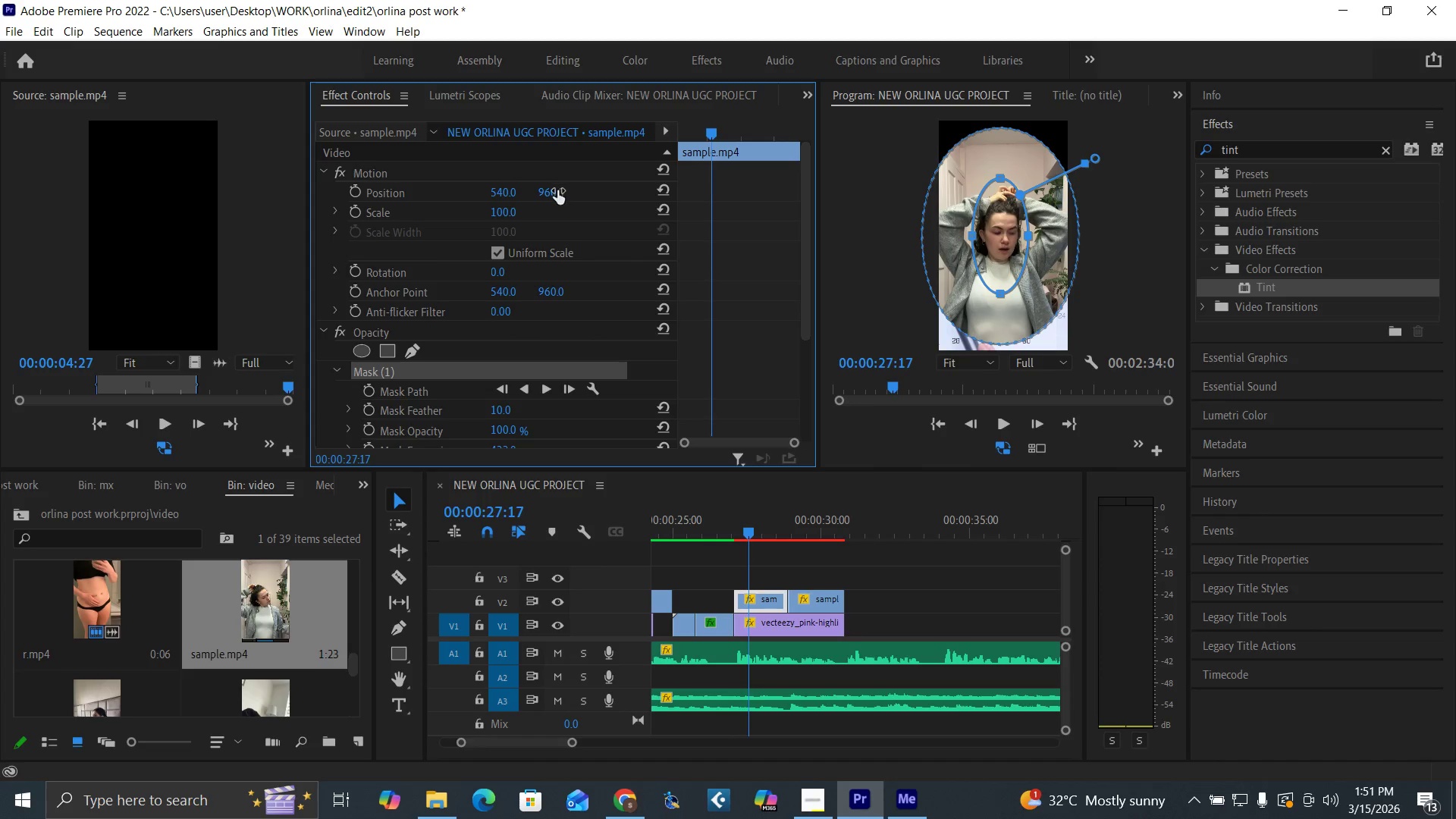 
left_click_drag(start_coordinate=[557, 190], to_coordinate=[115, 317])
 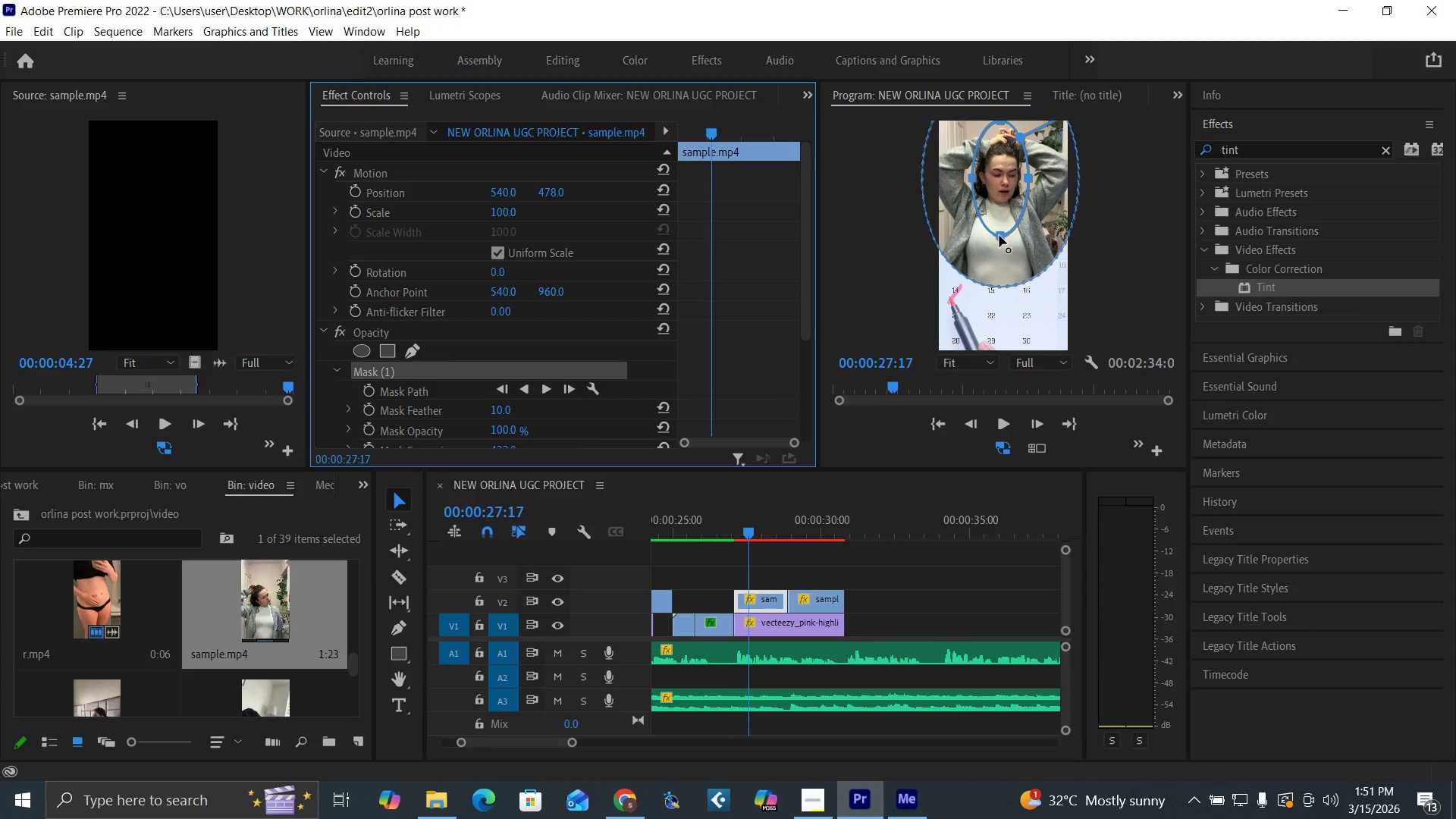 
left_click_drag(start_coordinate=[1000, 237], to_coordinate=[999, 218])
 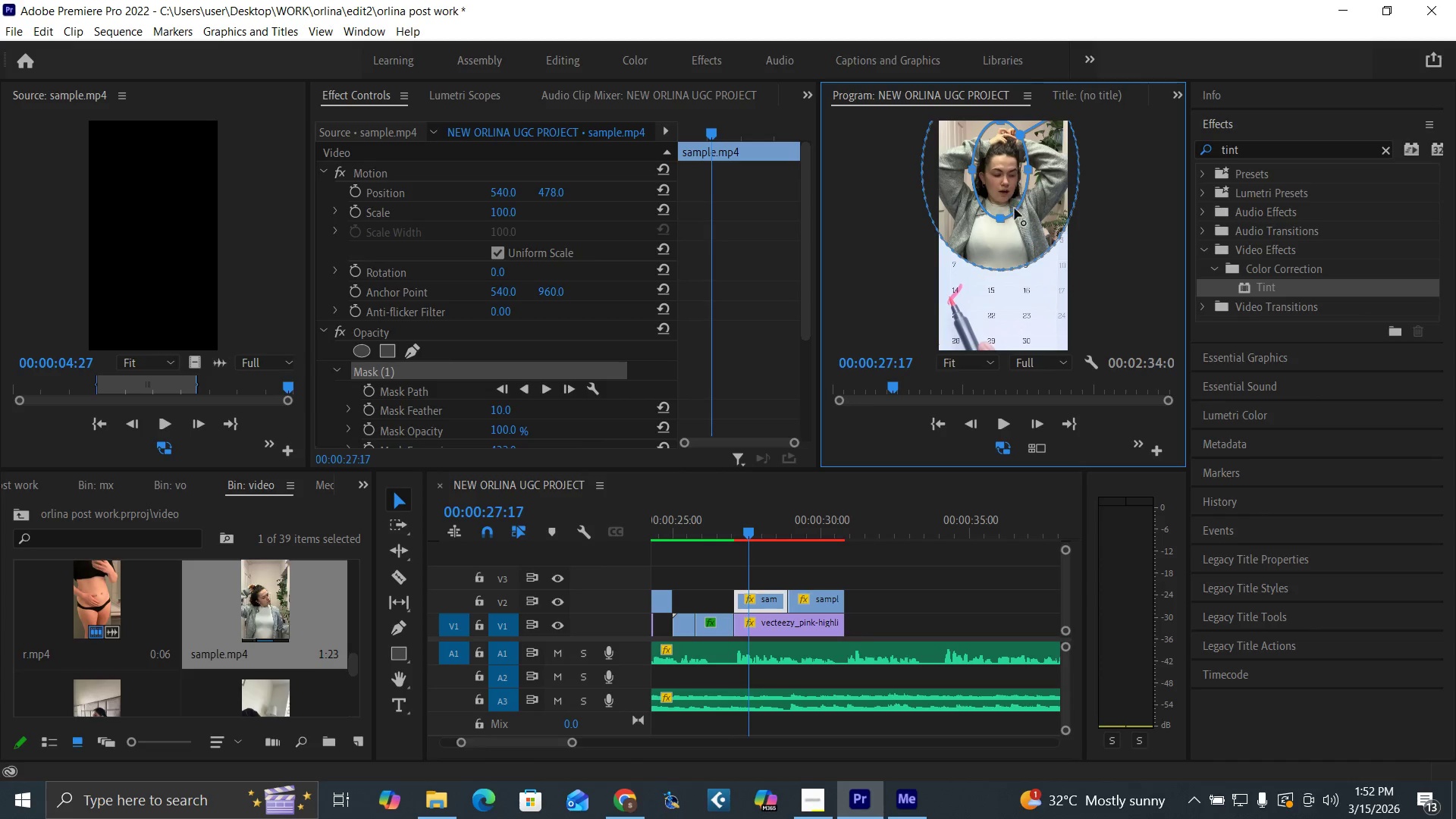 
left_click_drag(start_coordinate=[1003, 218], to_coordinate=[1003, 210])
 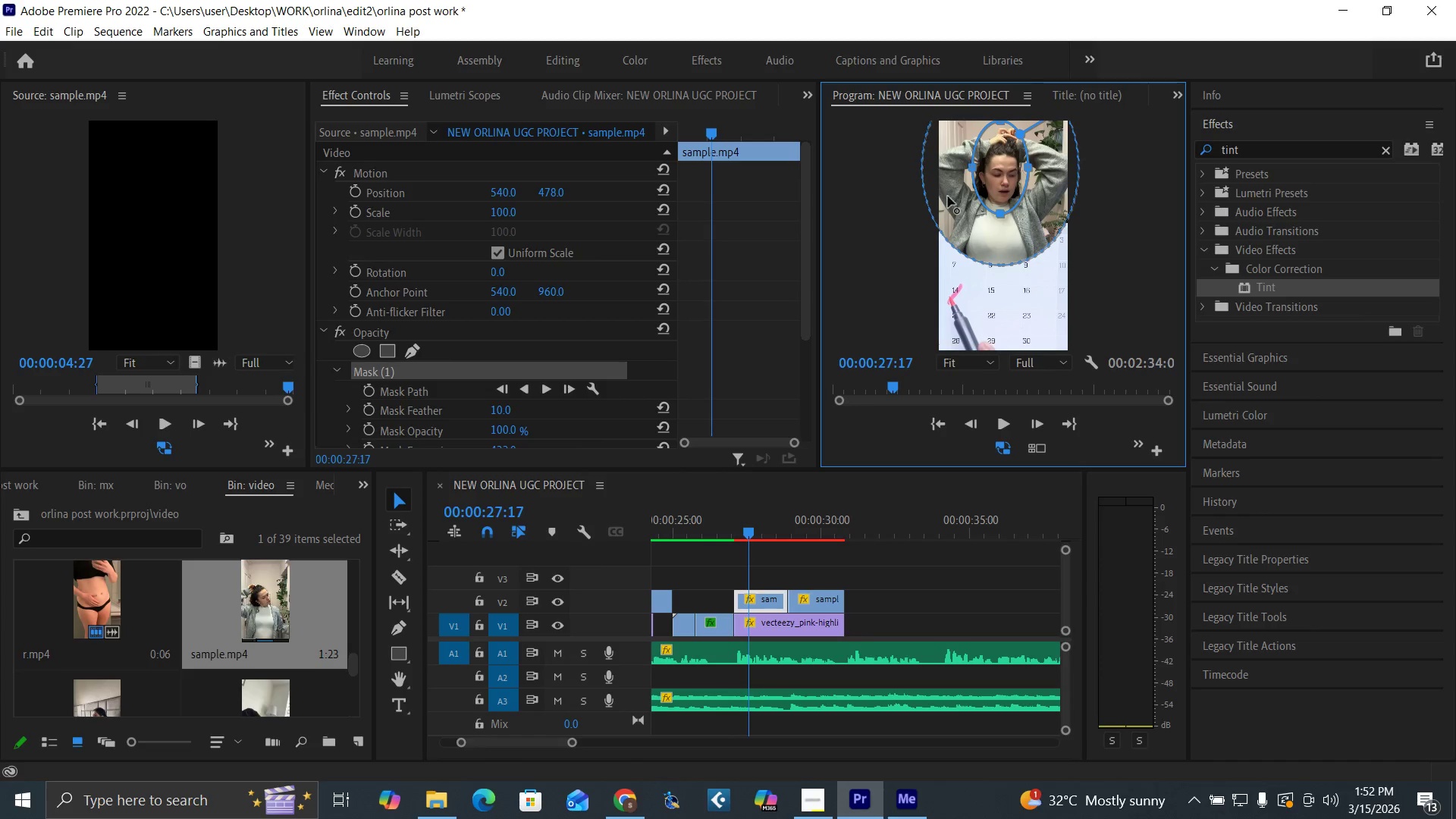 
wait(10.58)
 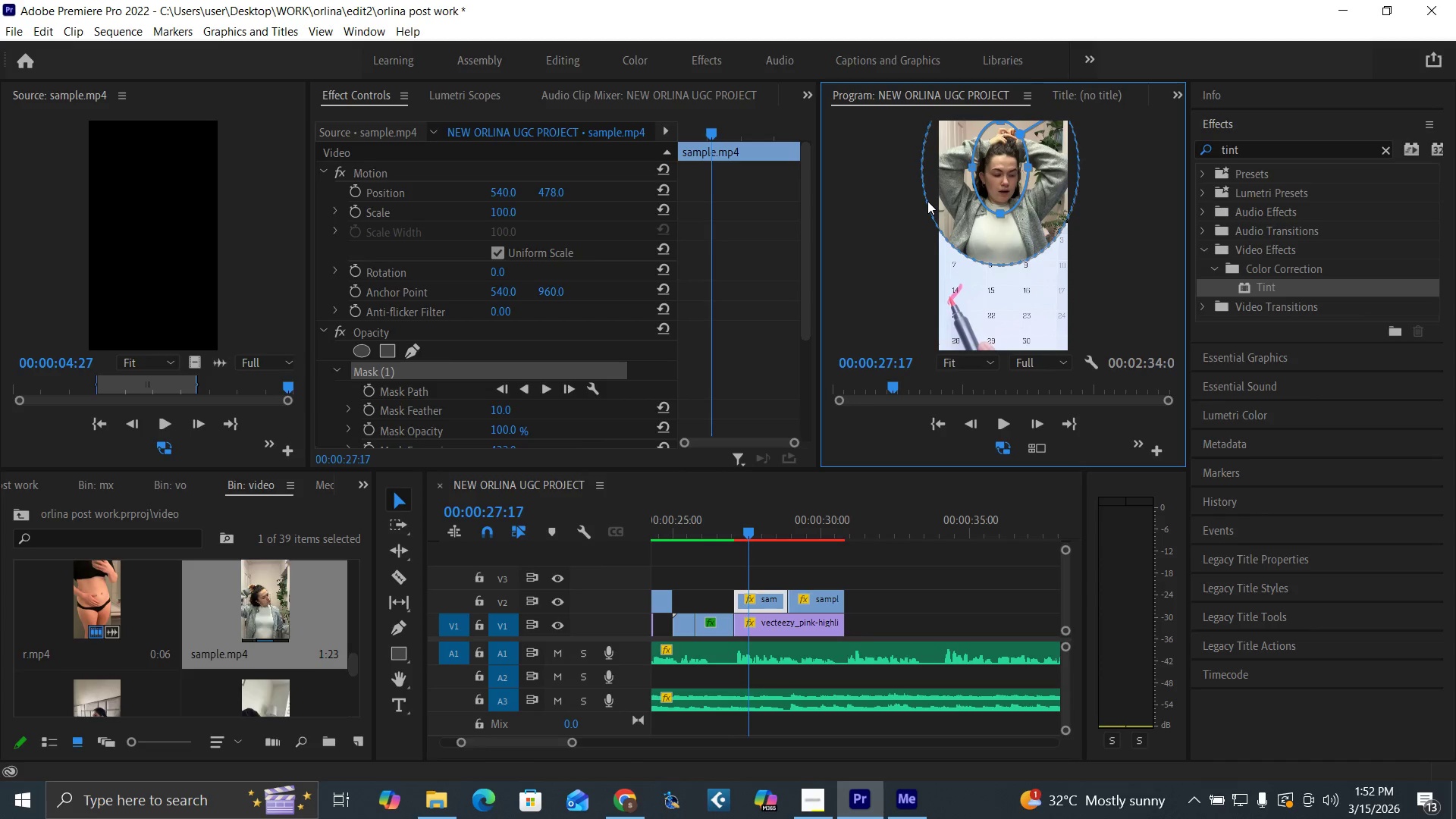 
key(Control+C)
 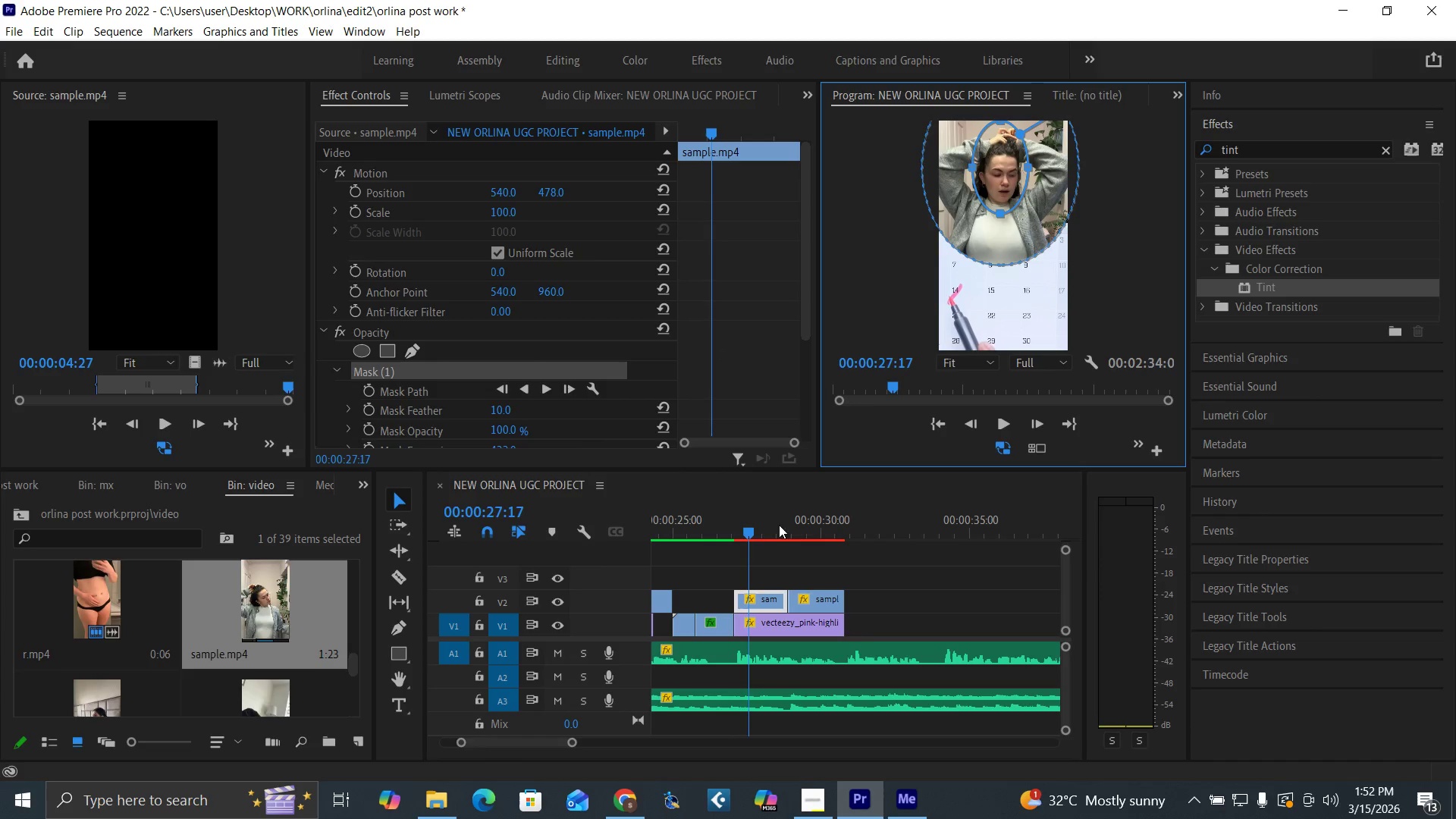 
left_click([801, 531])
 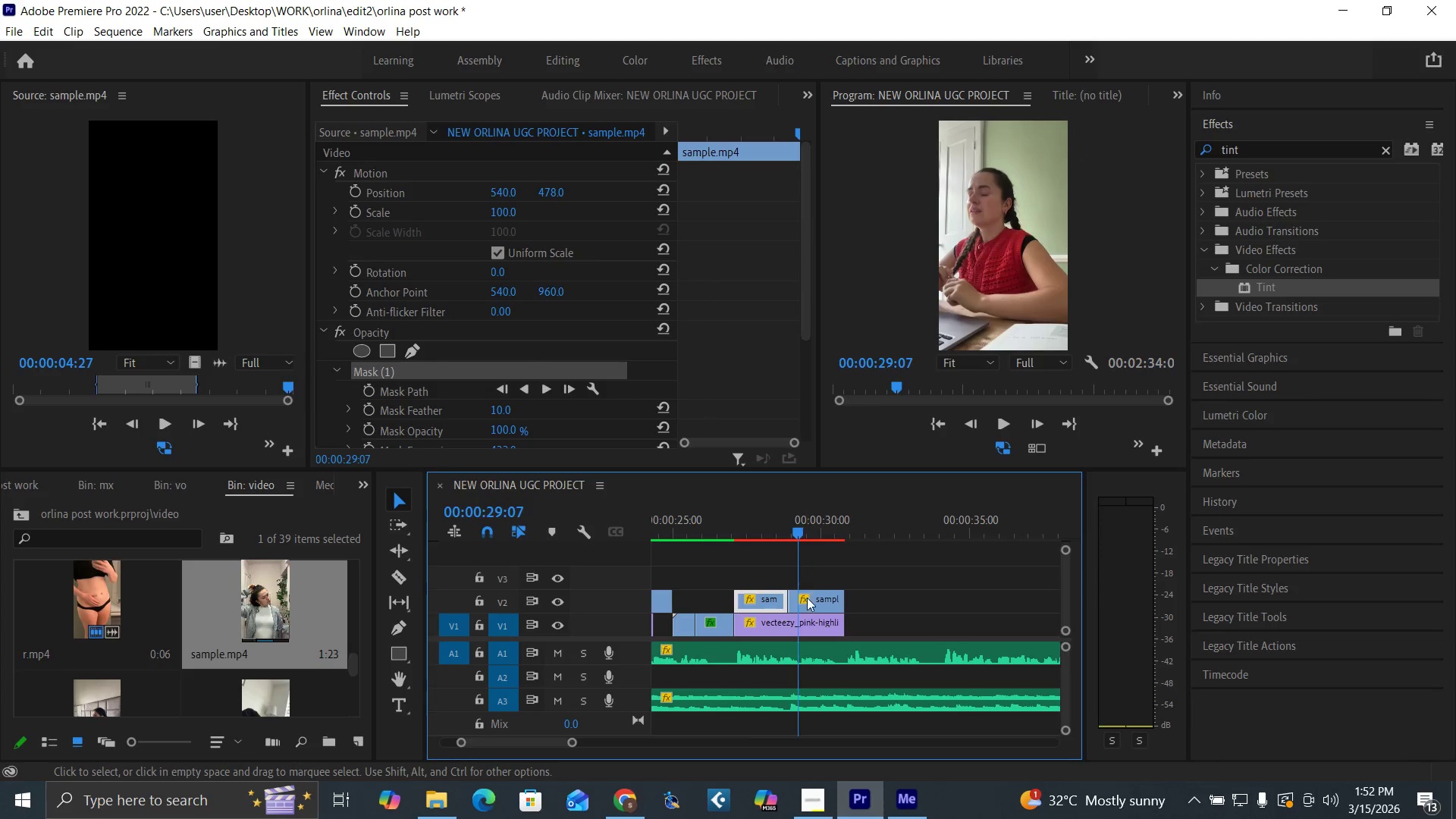 
left_click([808, 601])
 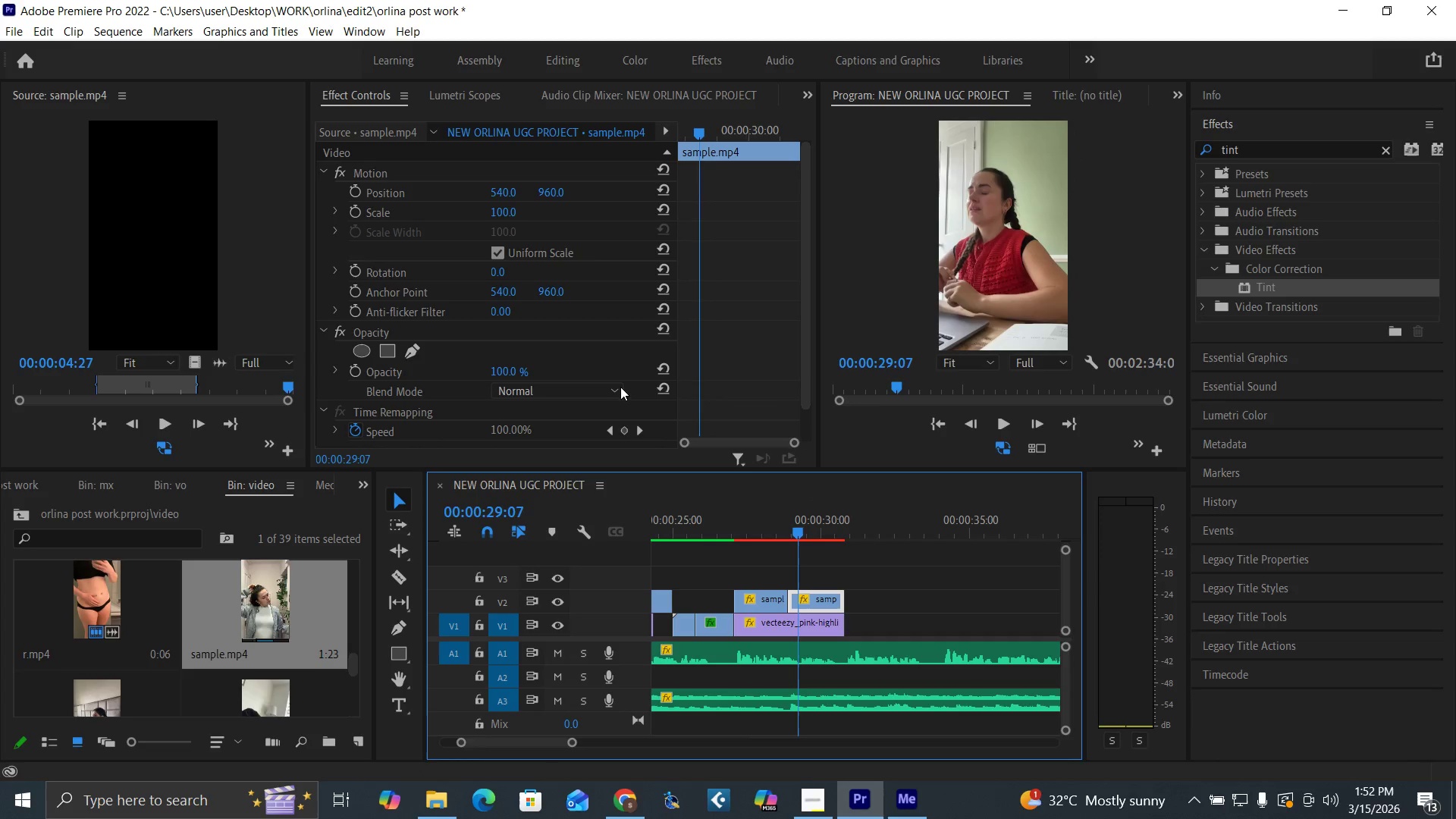 
left_click_drag(start_coordinate=[800, 379], to_coordinate=[814, 431])
 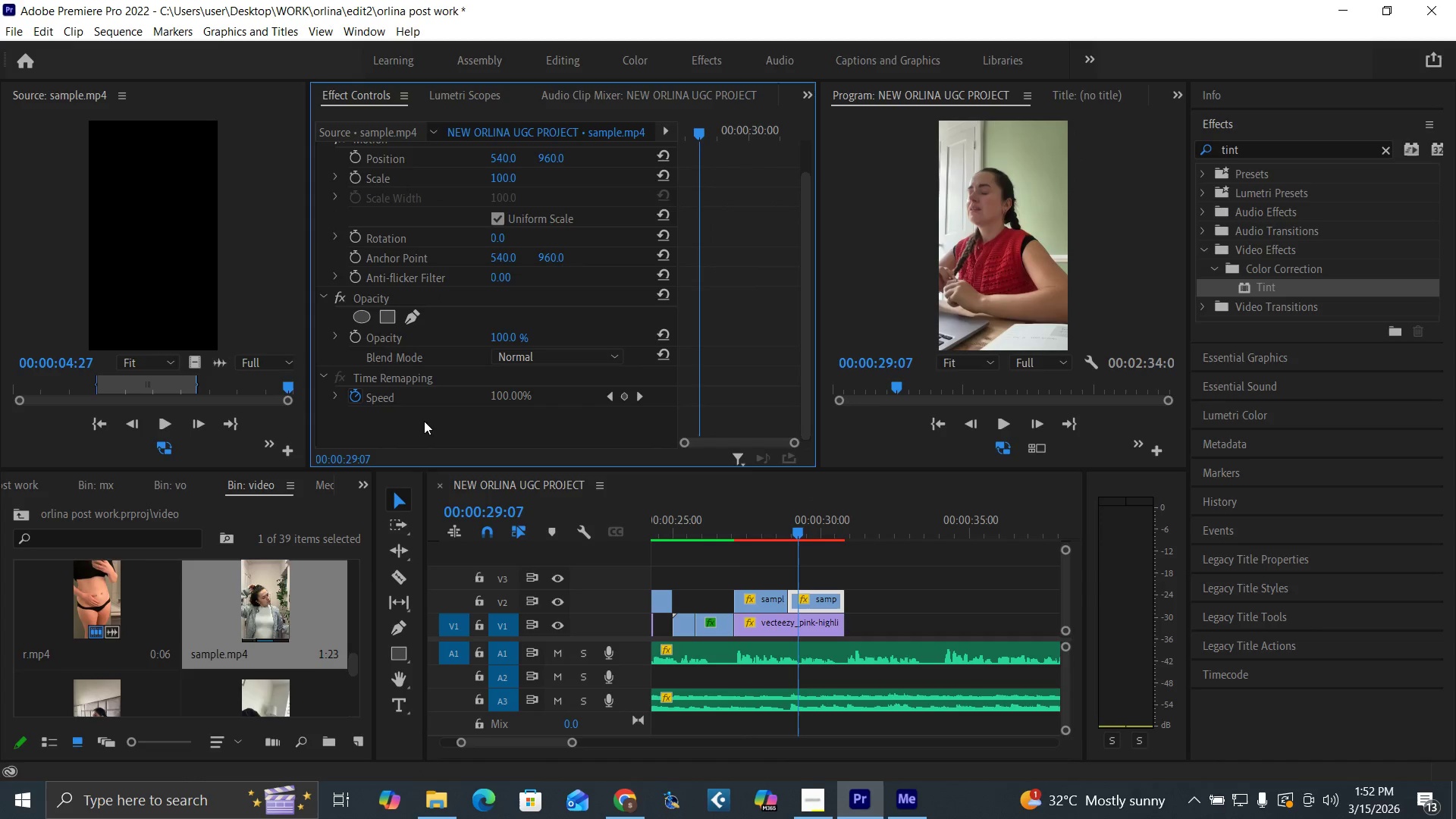 
left_click([424, 421])
 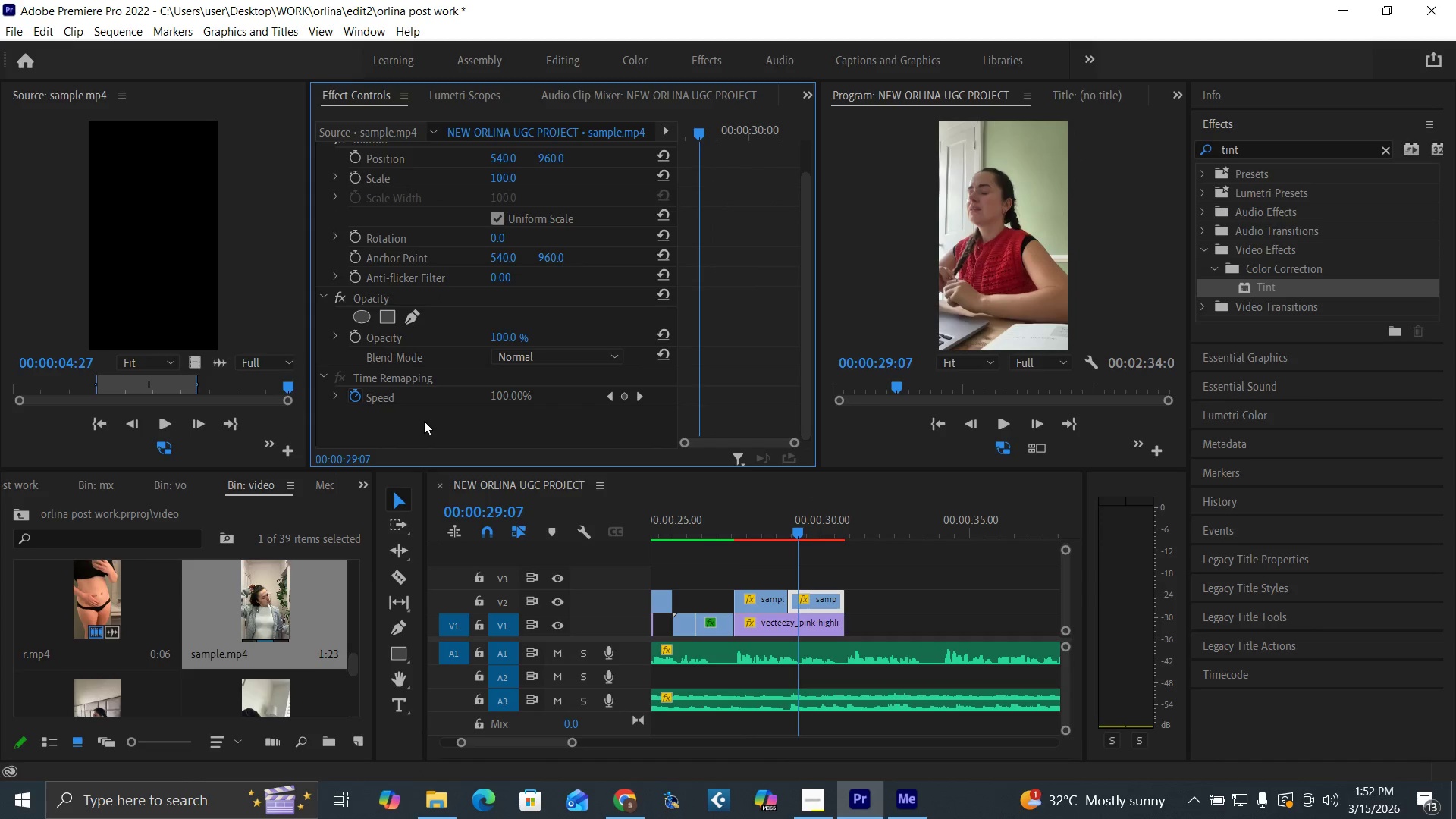 
key(Control+V)
 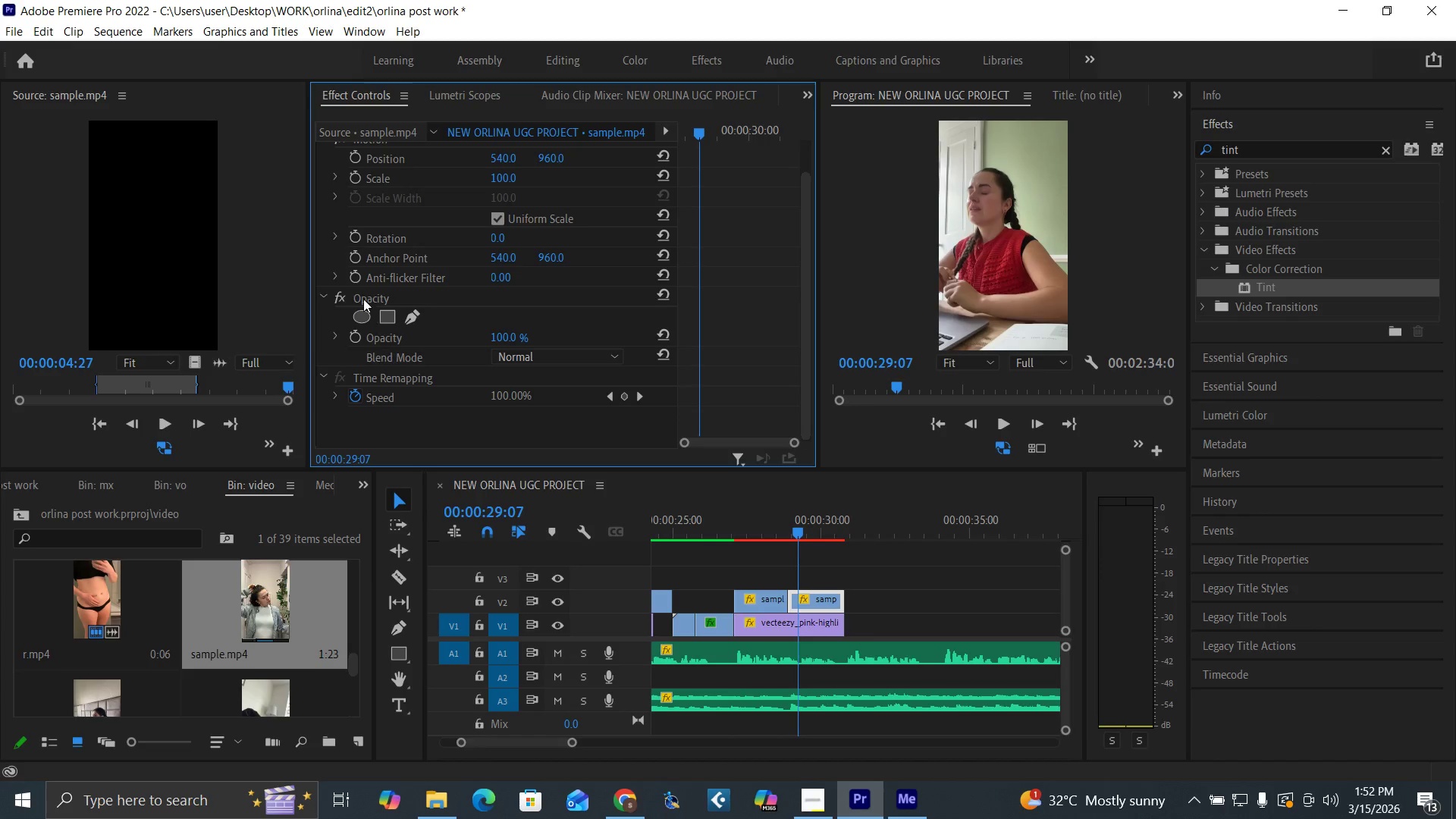 
left_click([362, 297])
 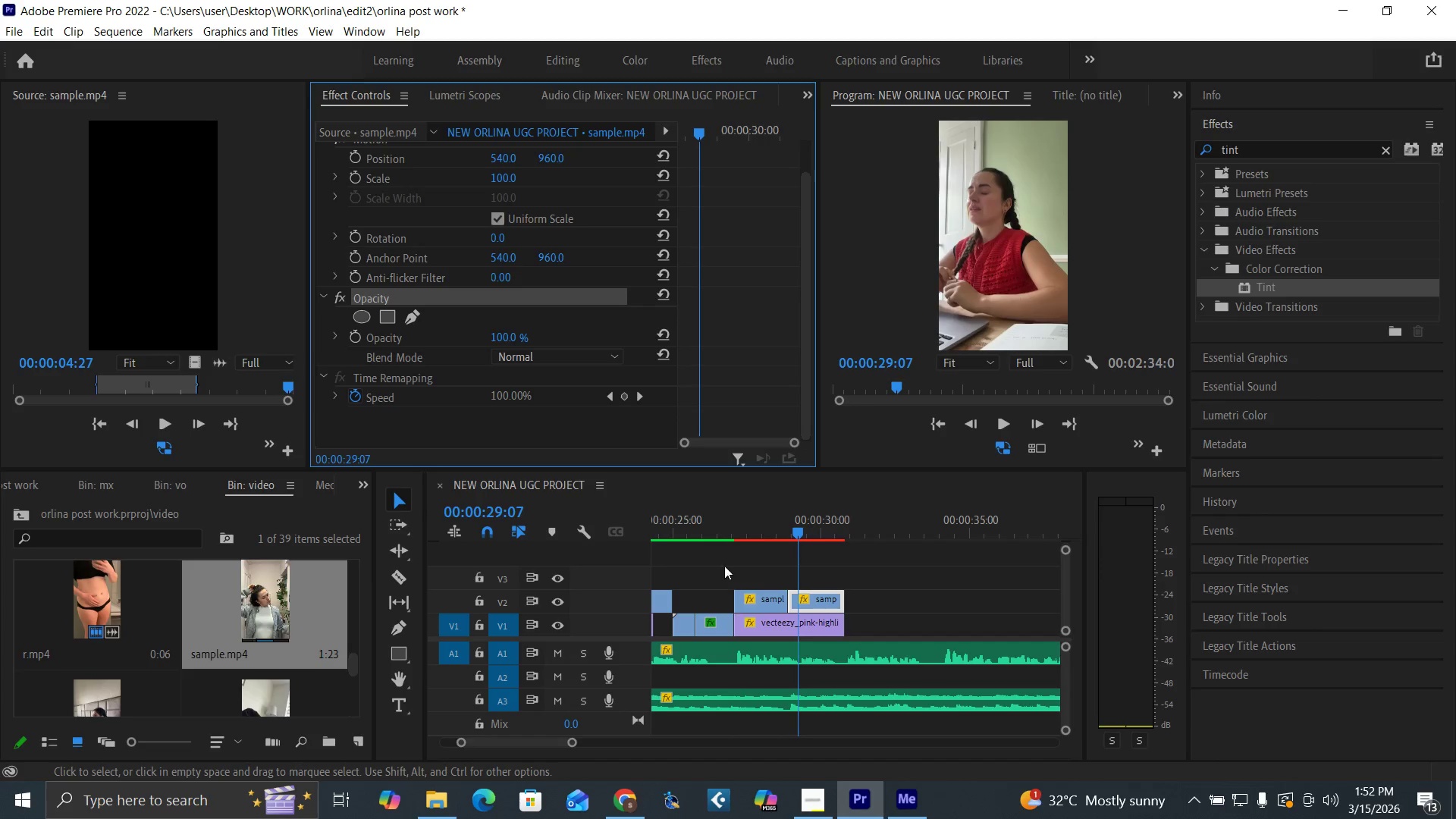 
left_click([764, 528])
 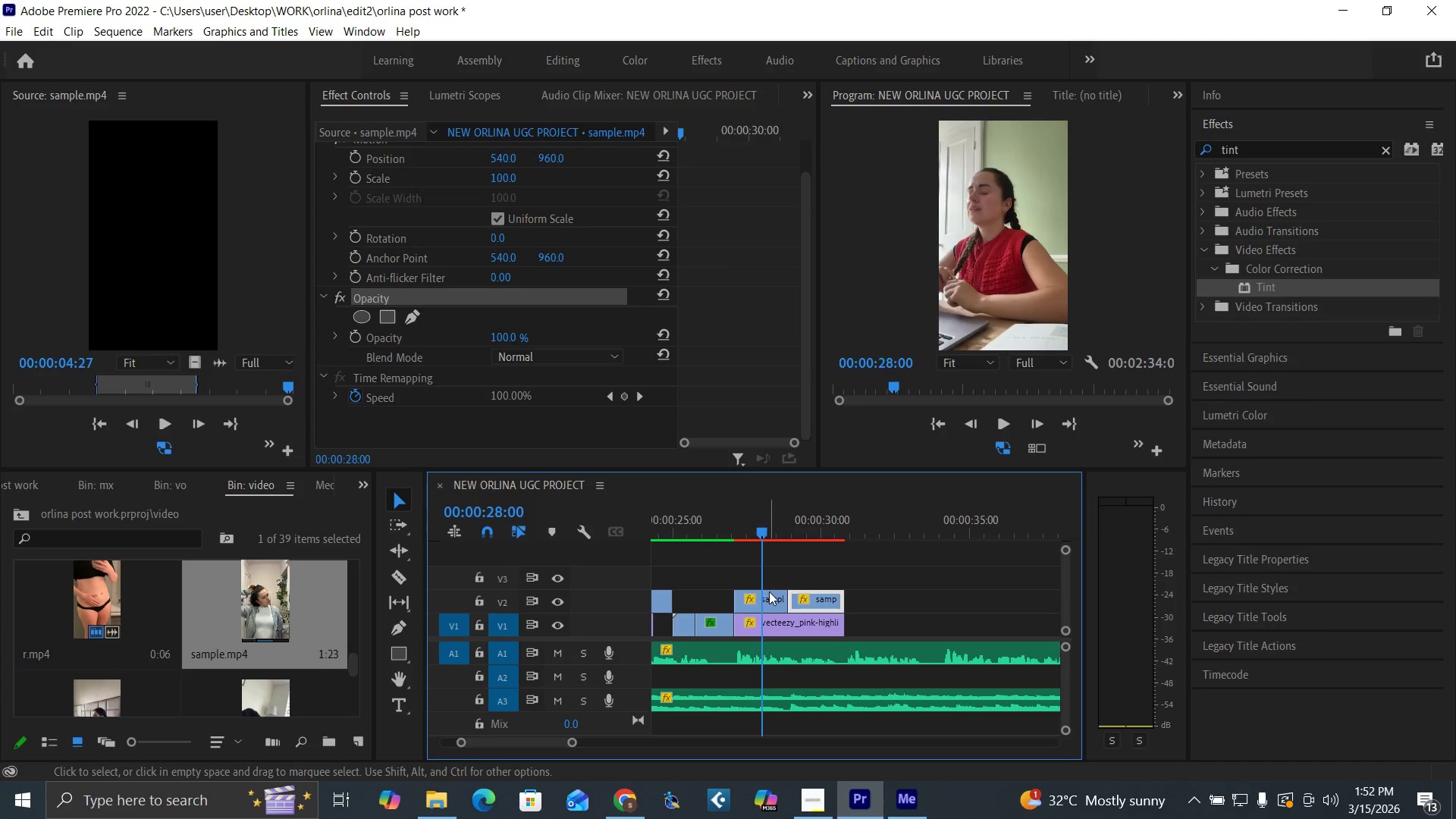 
left_click([770, 597])
 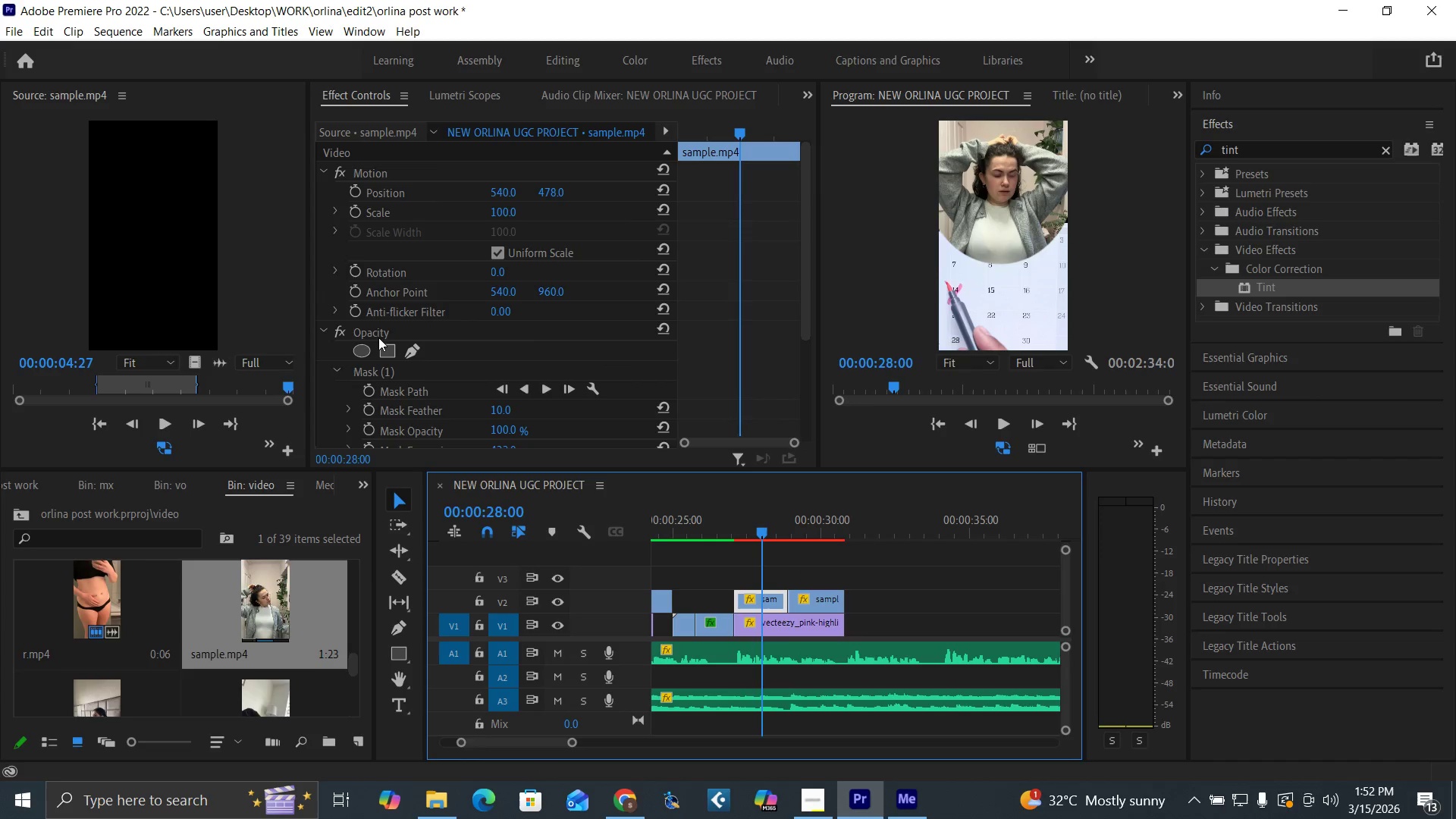 
left_click([371, 331])
 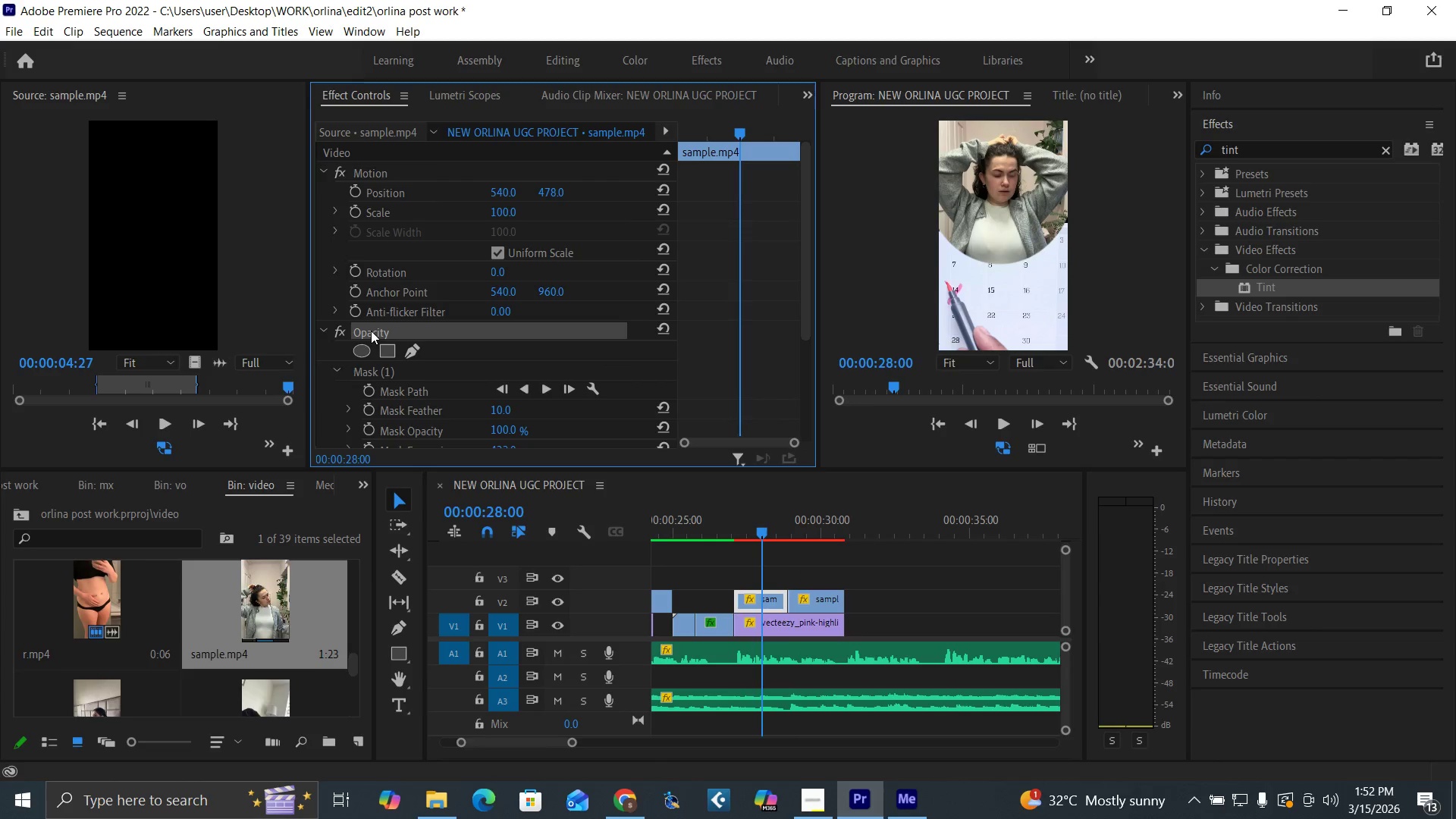 
key(Control+C)
 